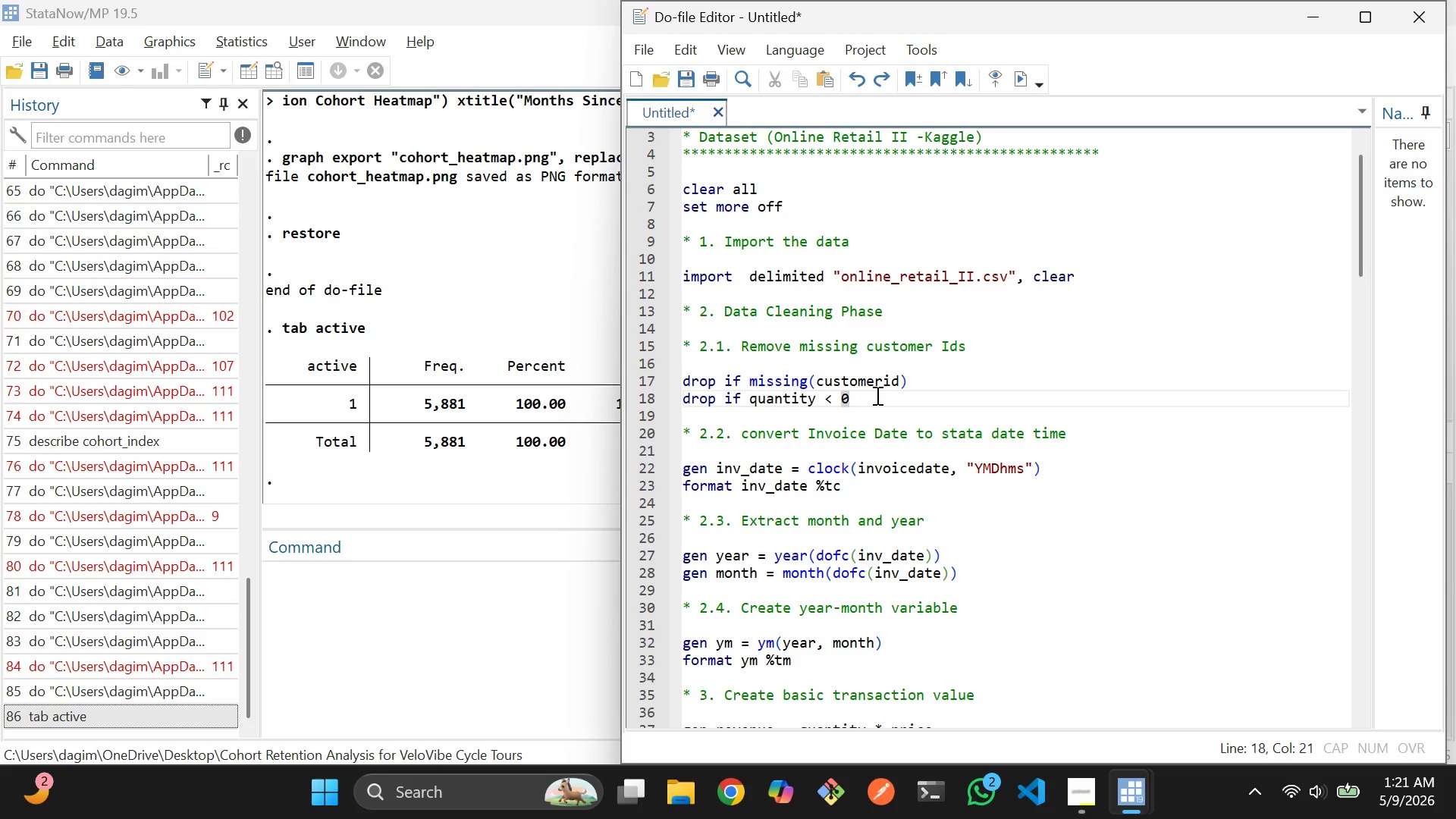 
left_click_drag(start_coordinate=[876, 395], to_coordinate=[668, 395])
 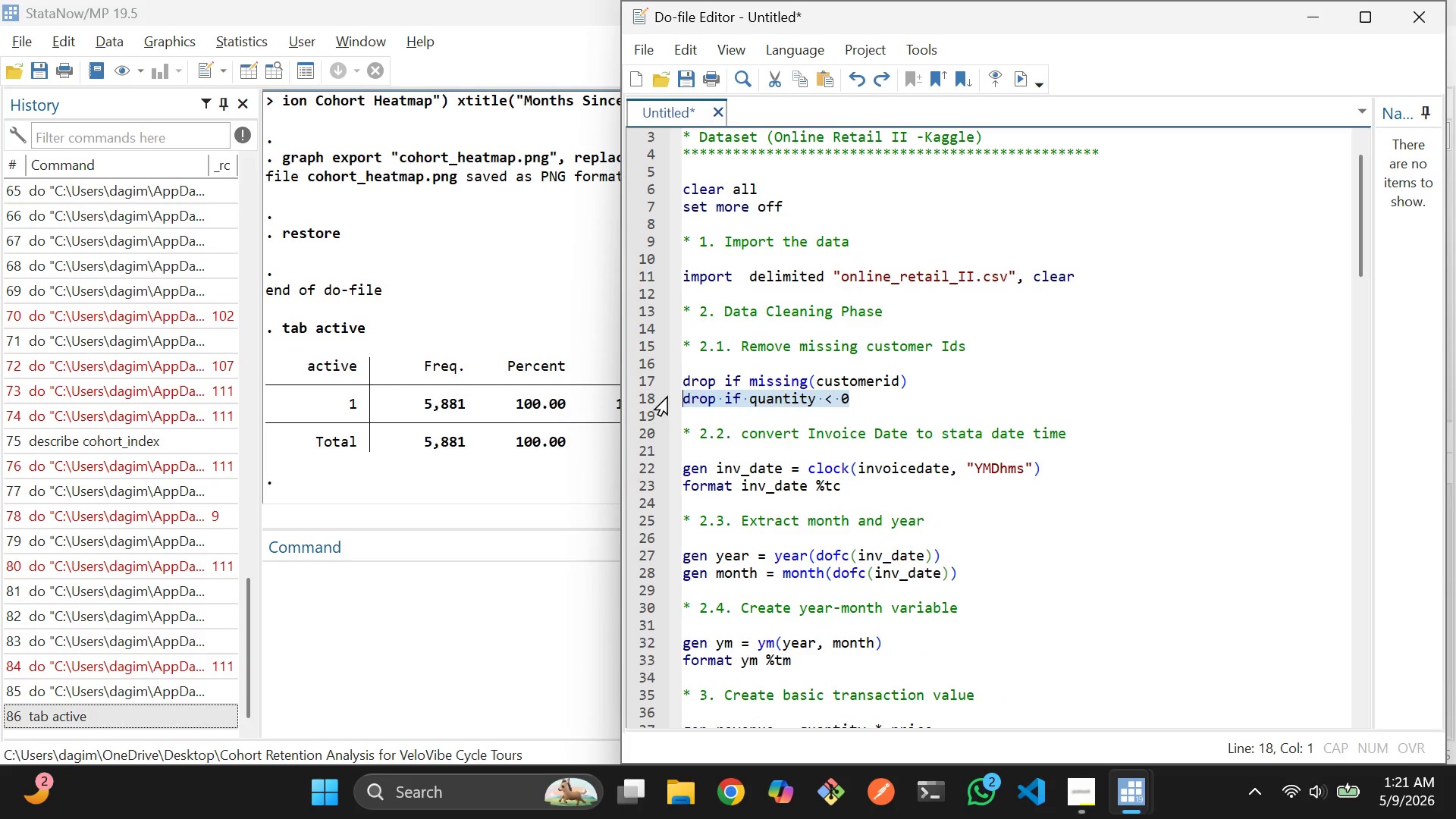 
key(Backspace)
 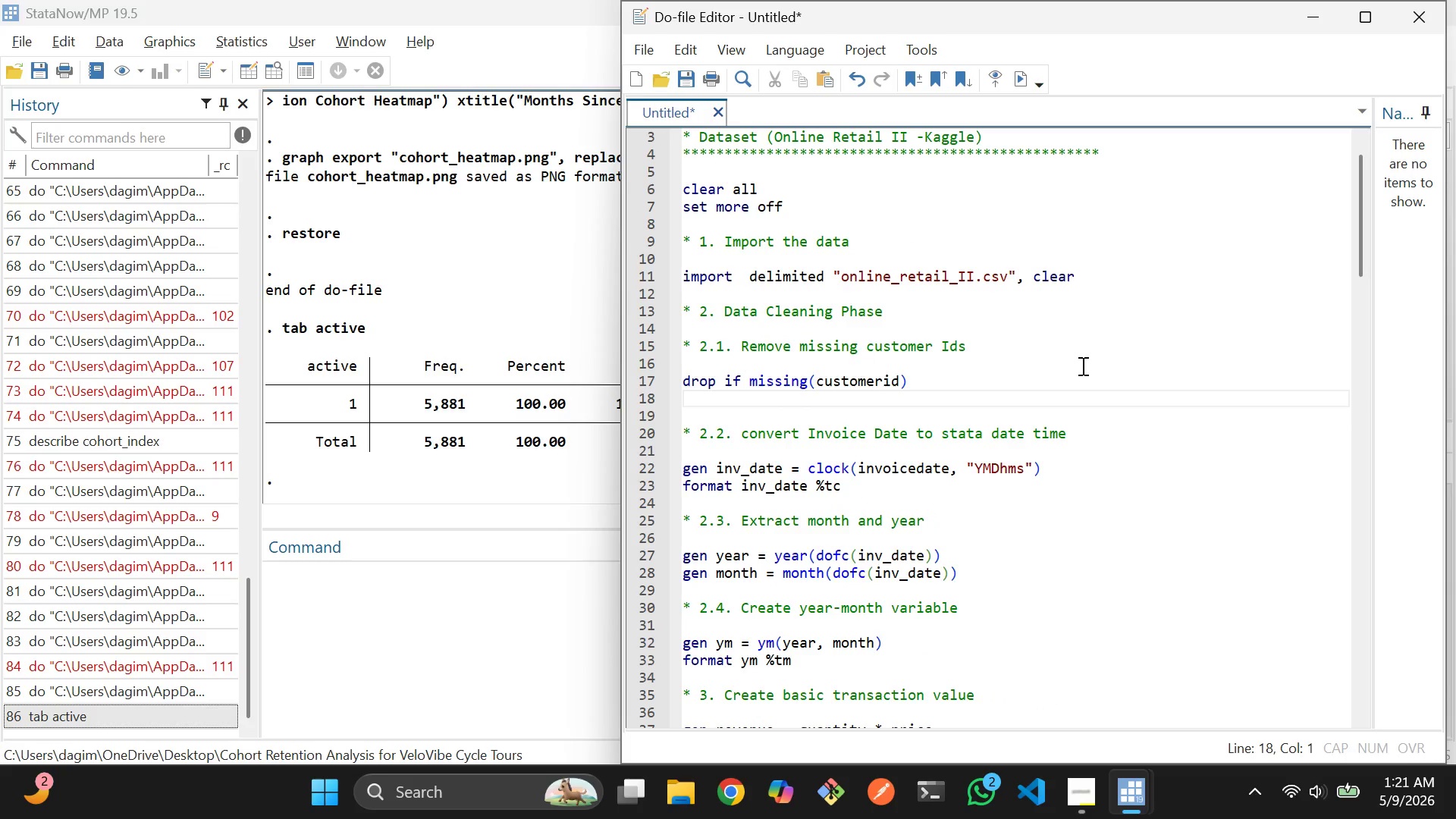 
left_click([1081, 366])
 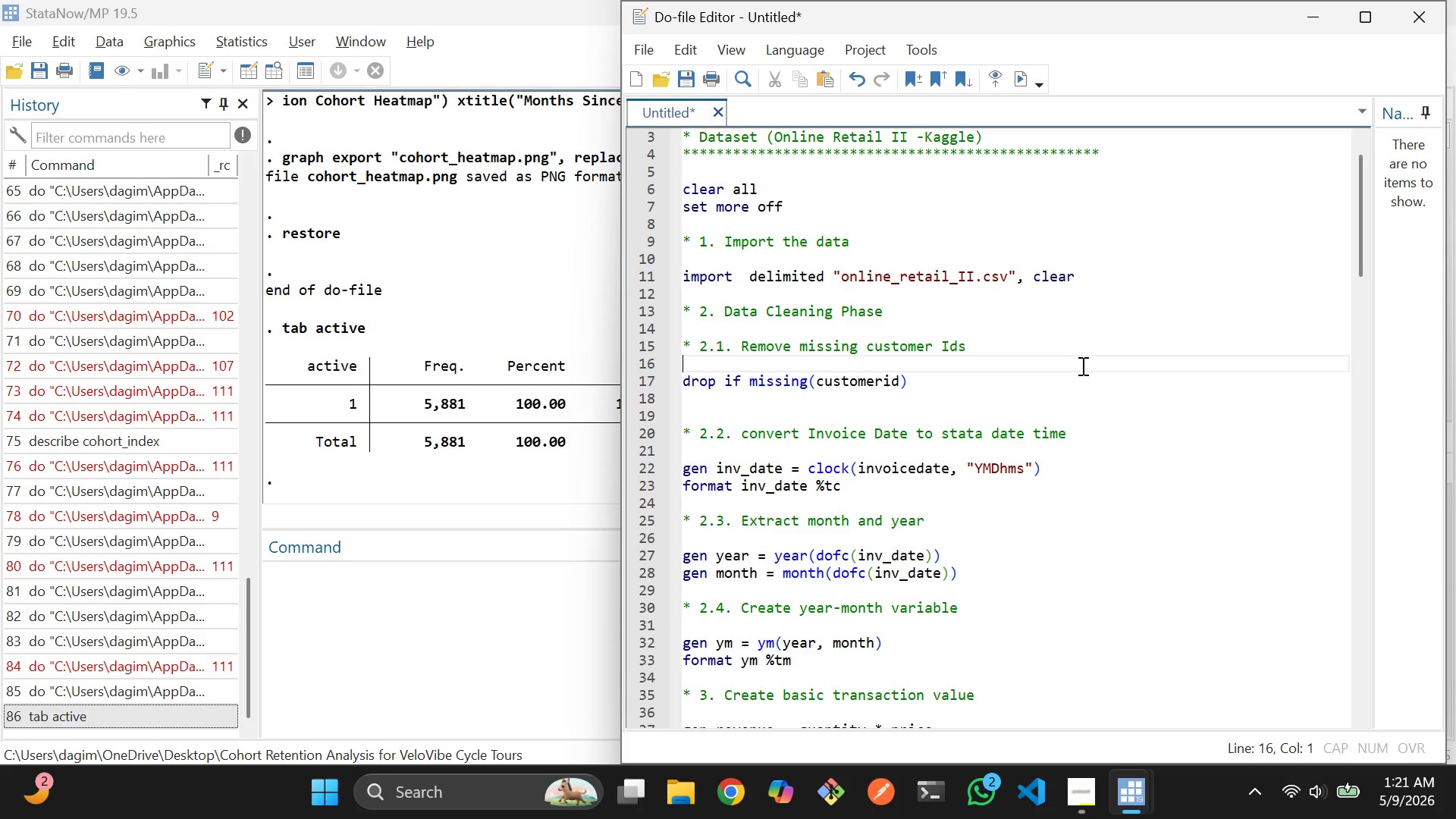 
key(Control+D)
 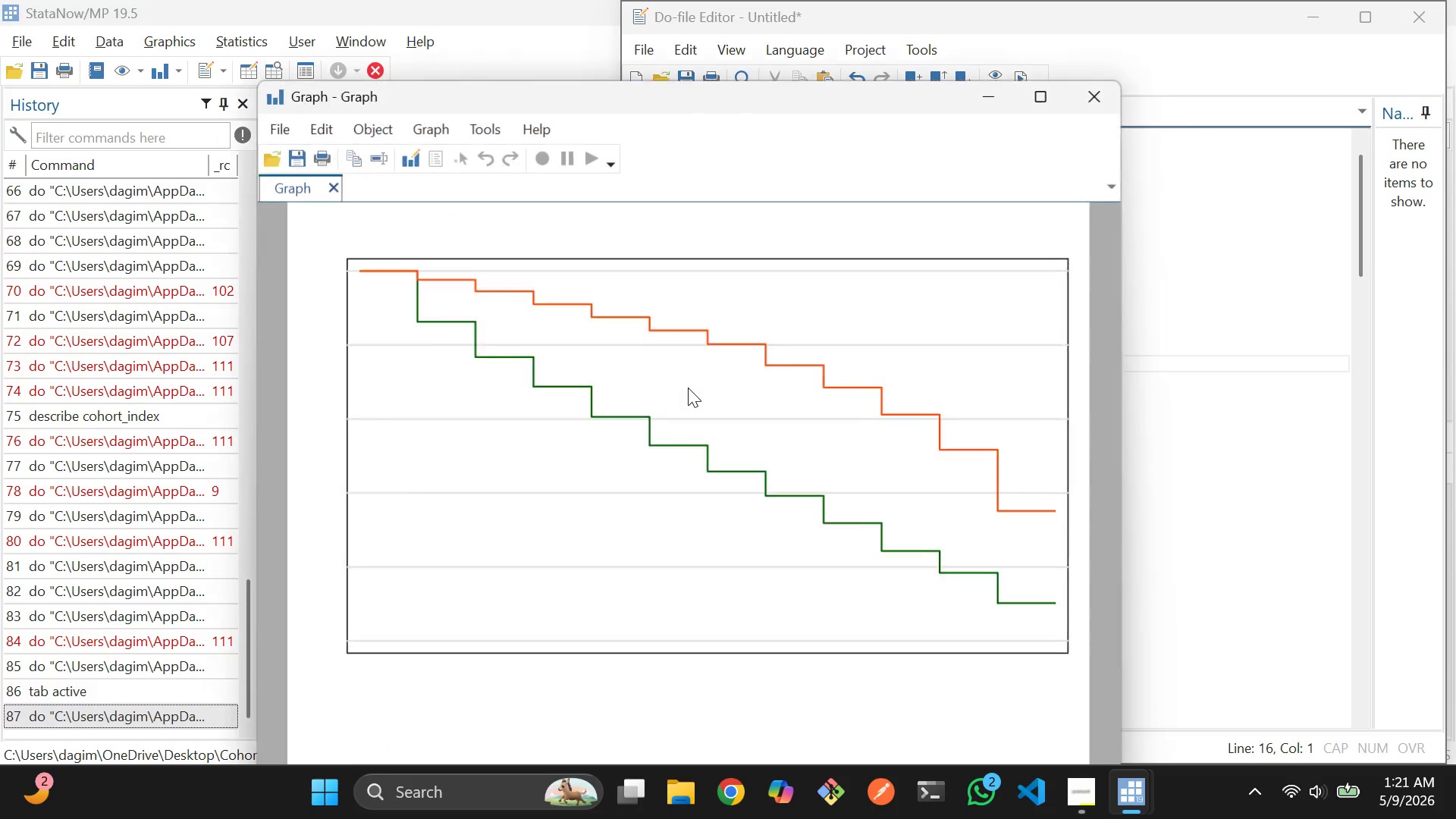 
wait(8.64)
 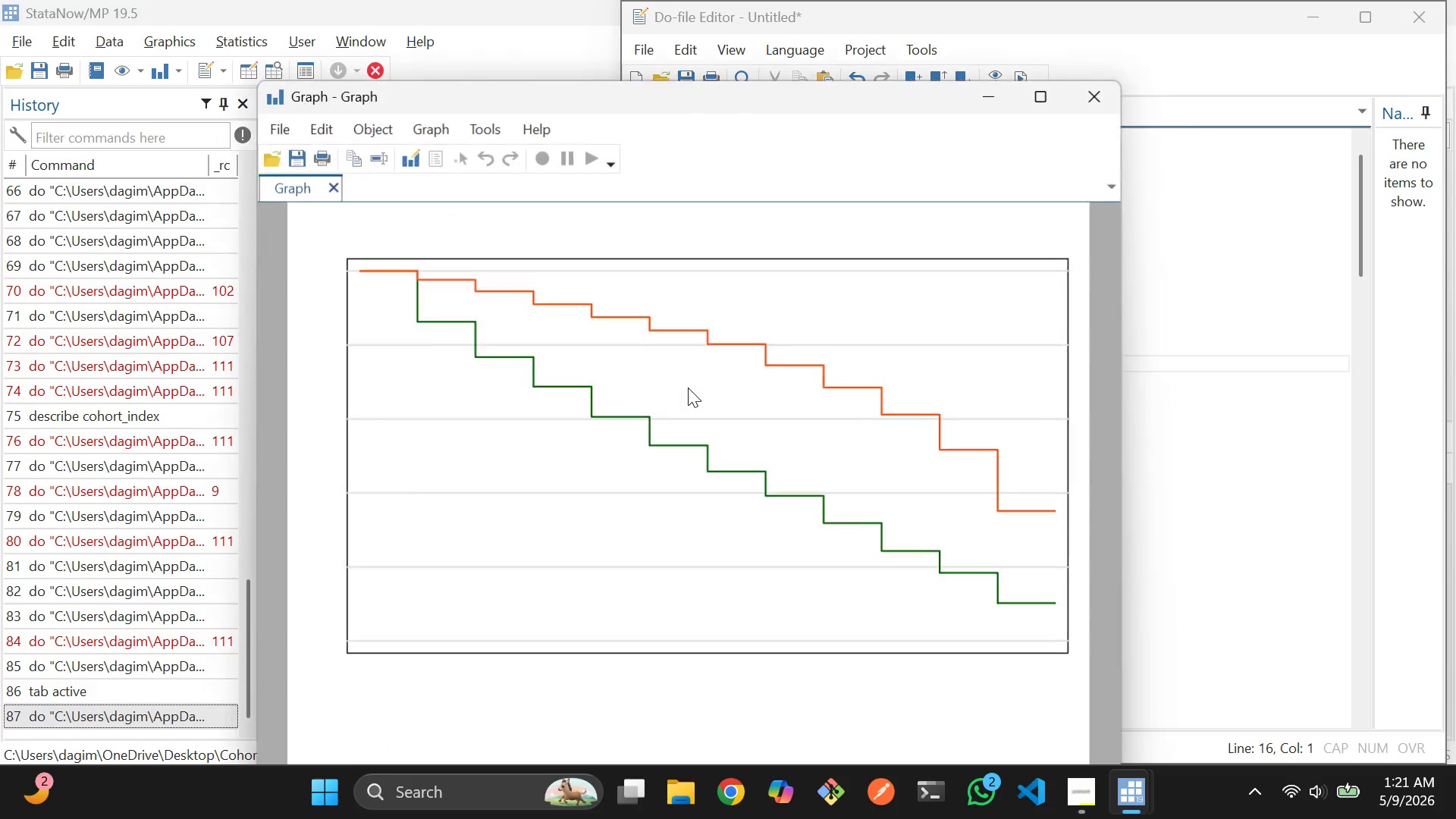 
left_click([1097, 93])
 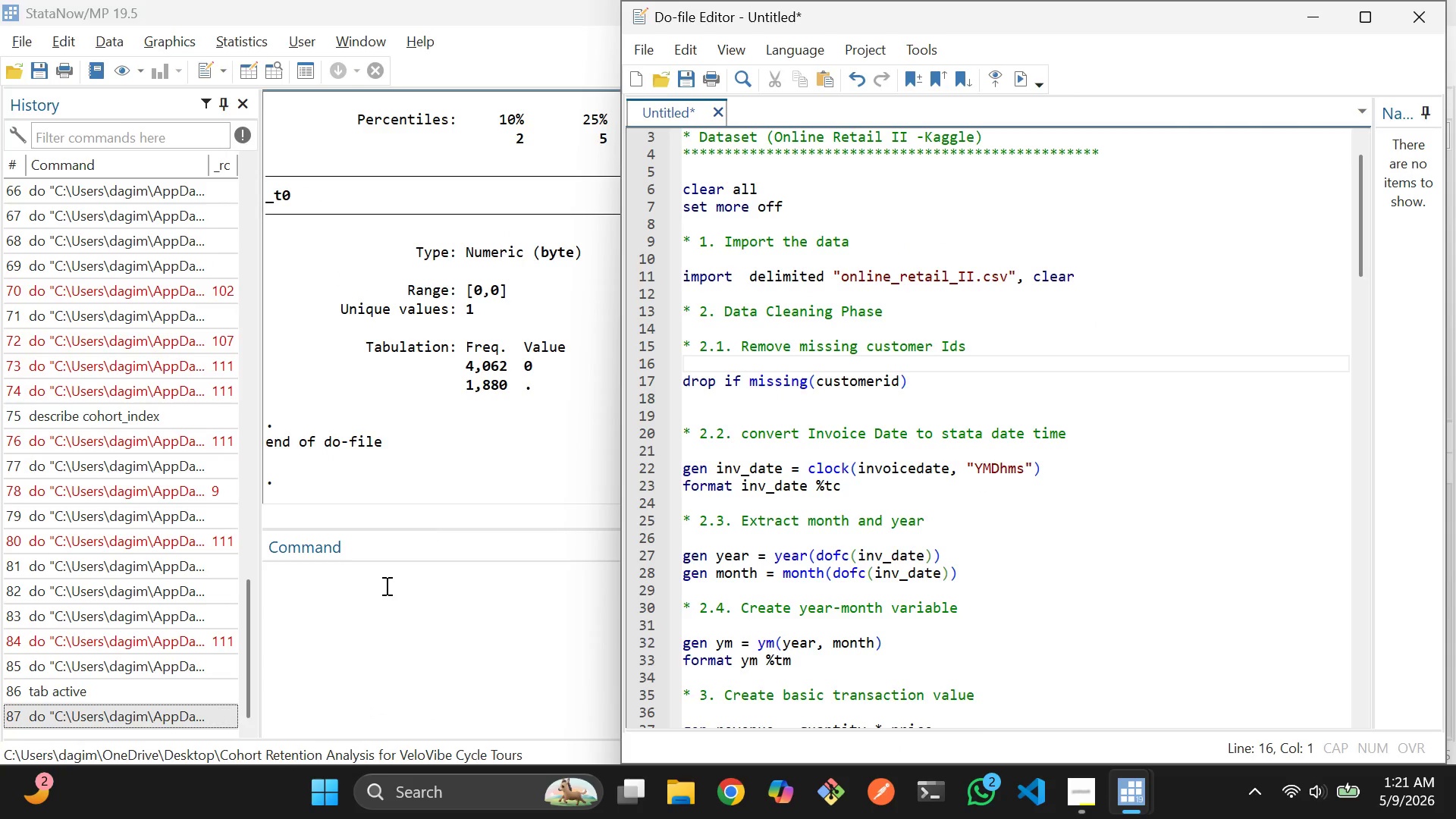 
left_click([376, 610])
 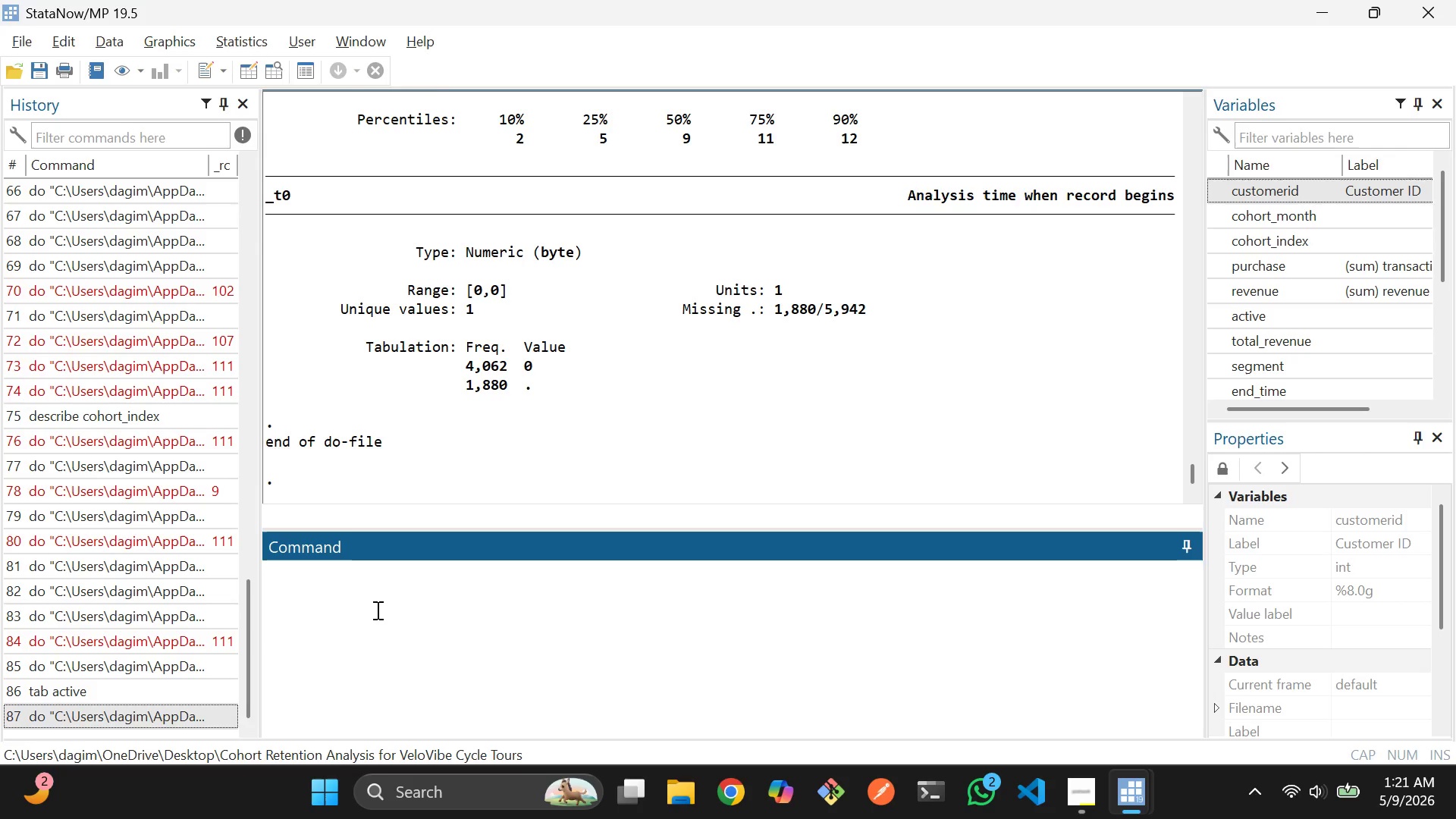 
type(tab active)
 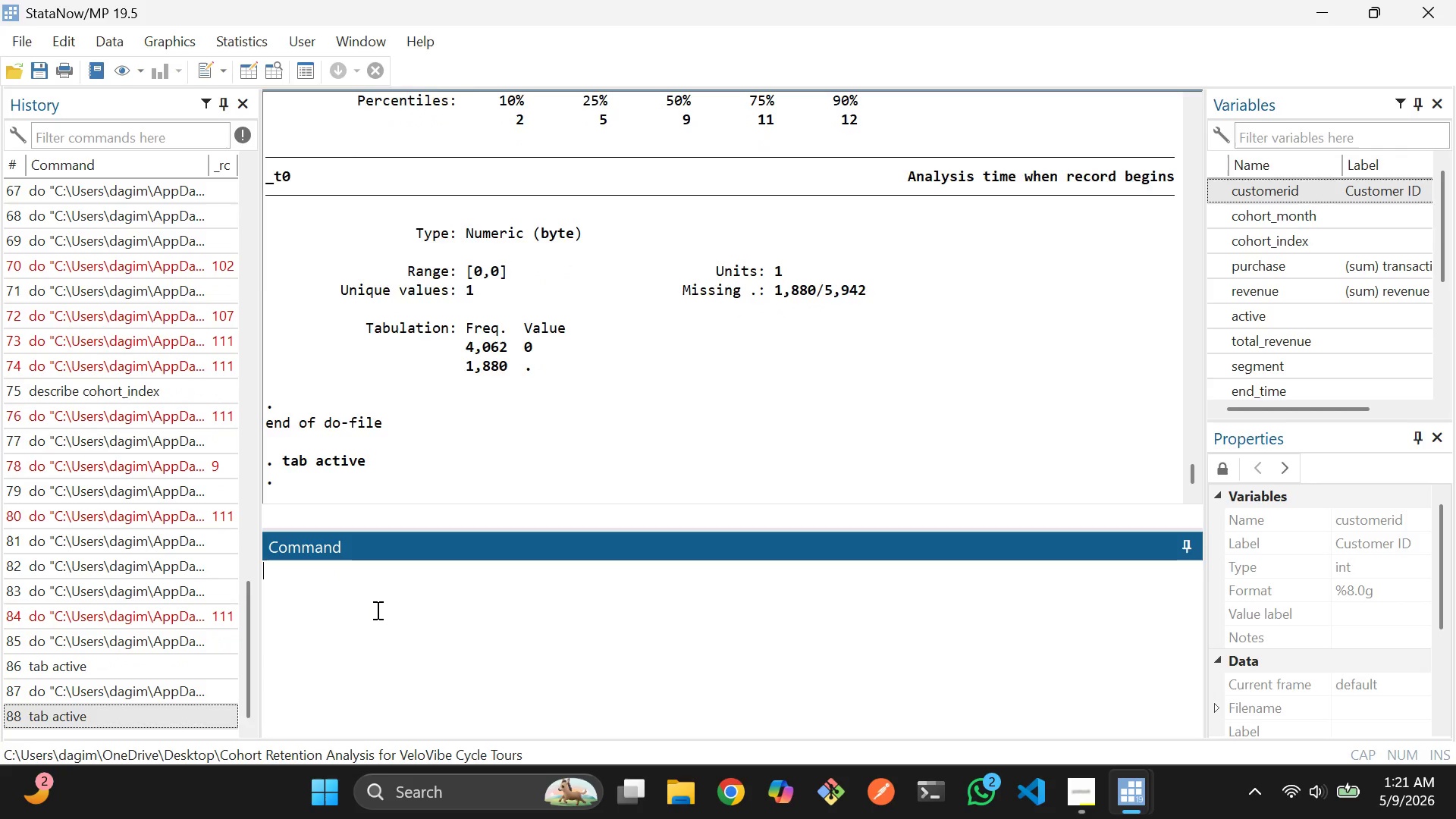 
key(Enter)
 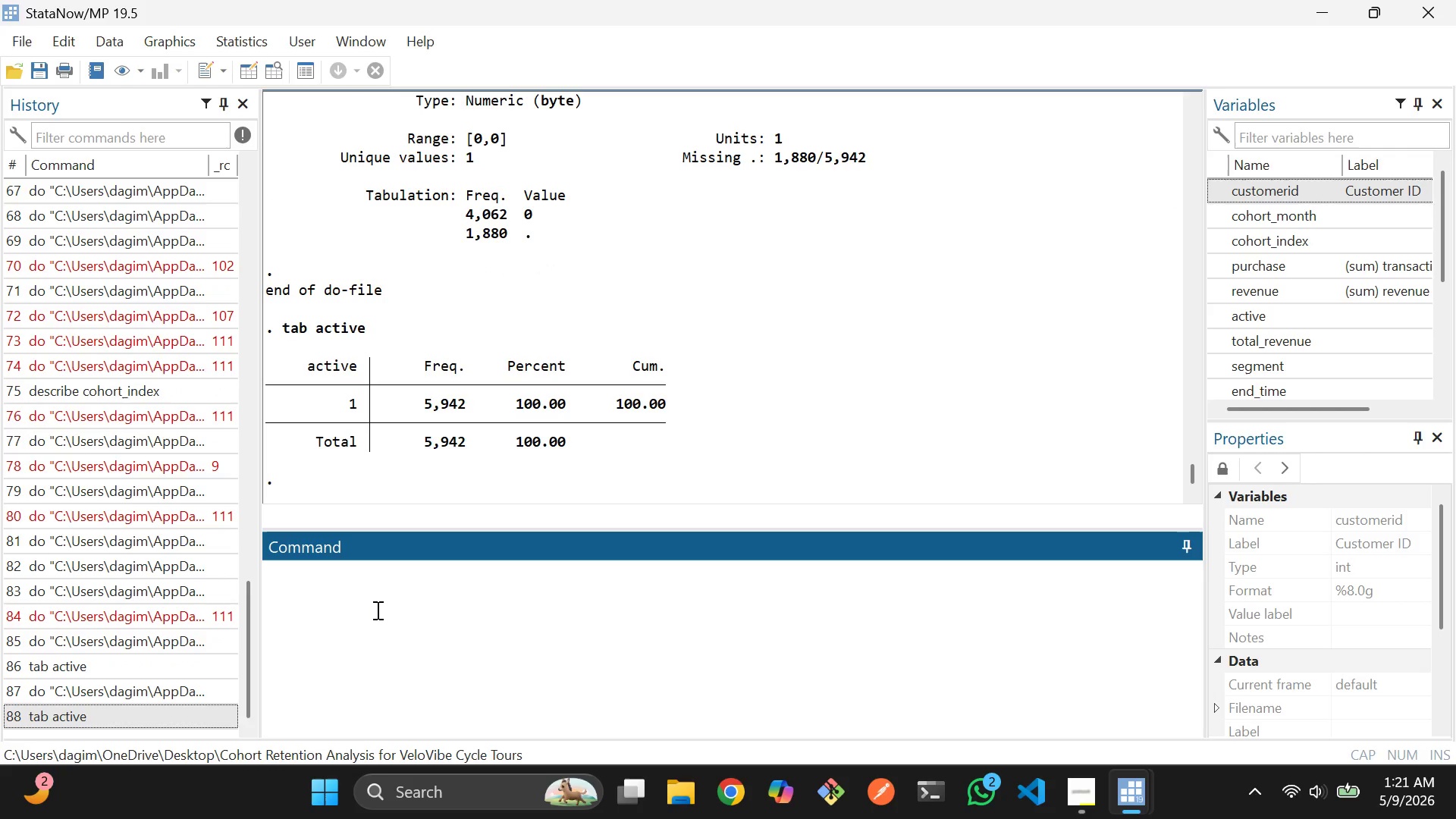 
key(Alt+AltLeft)
 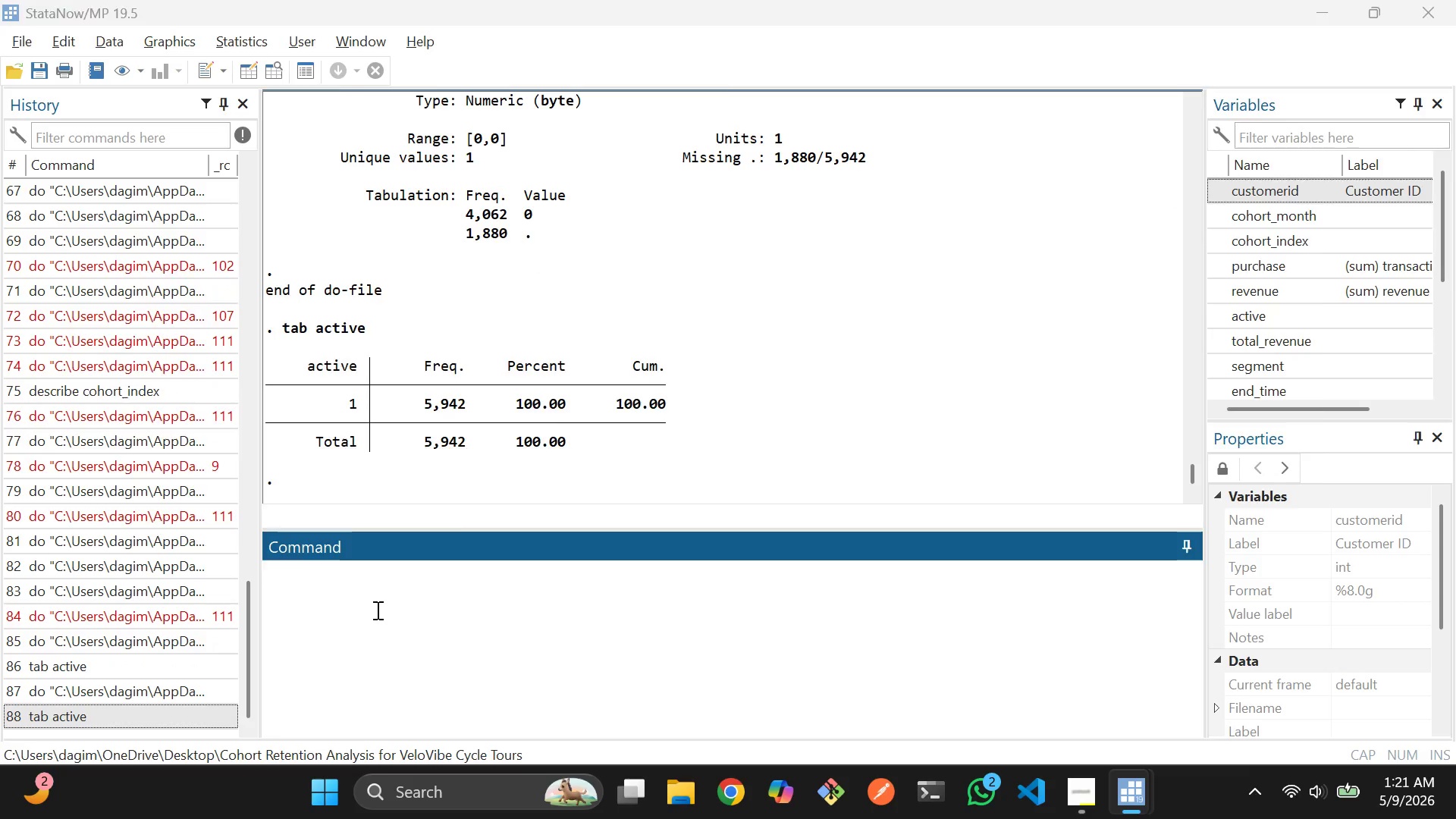 
key(Alt+Tab)
 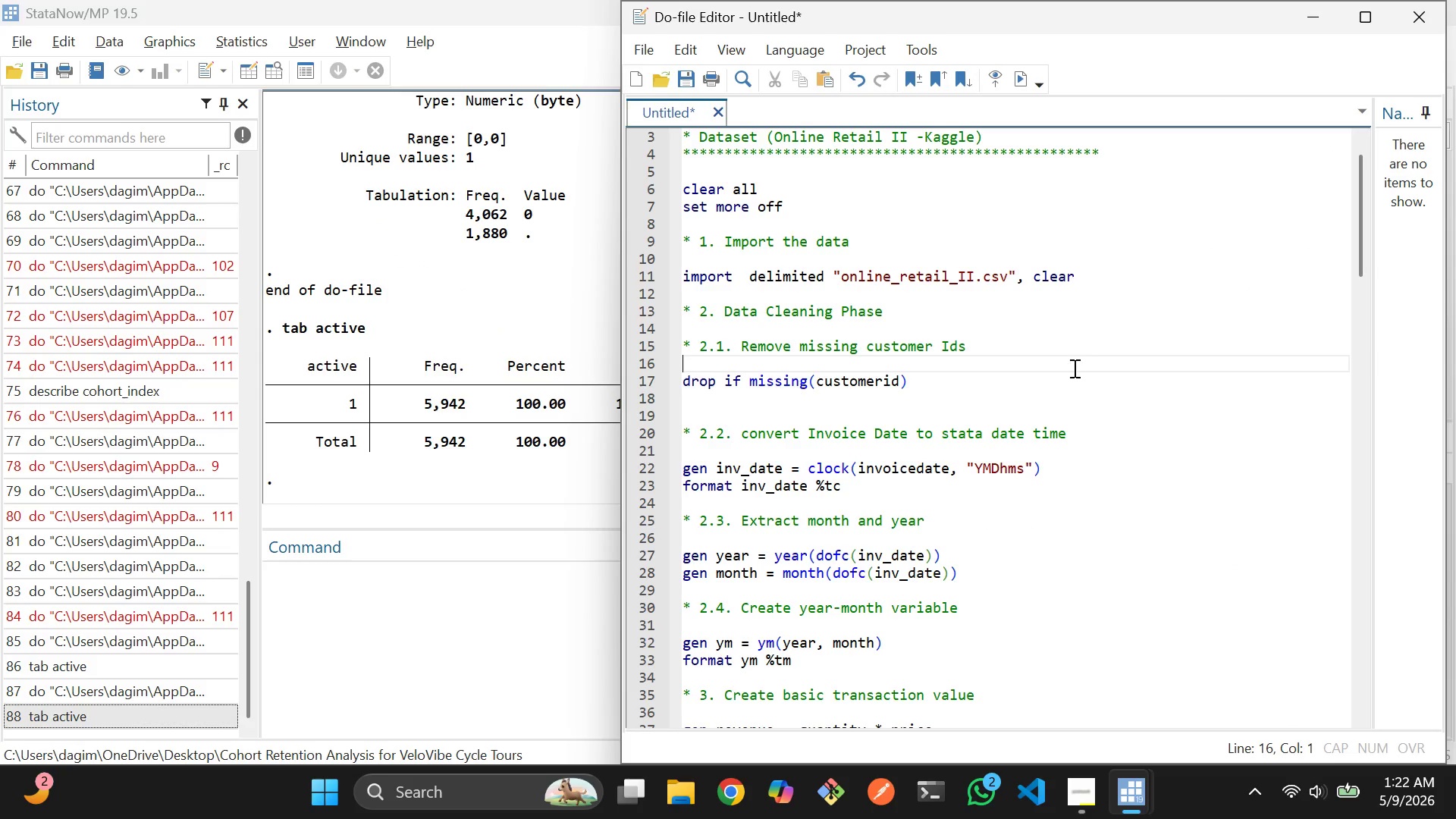 
left_click([1073, 368])
 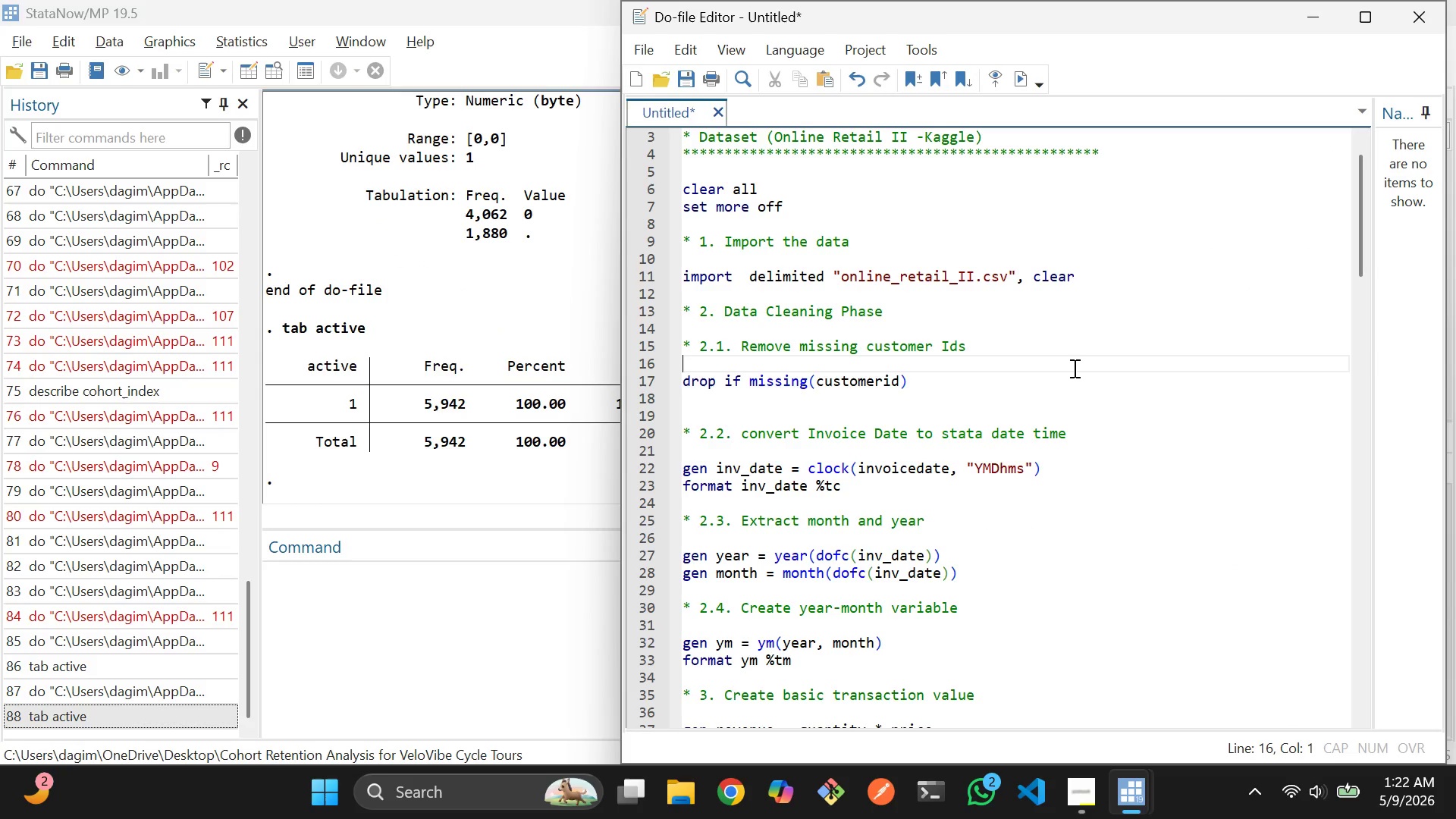 
key(Control+Z)
 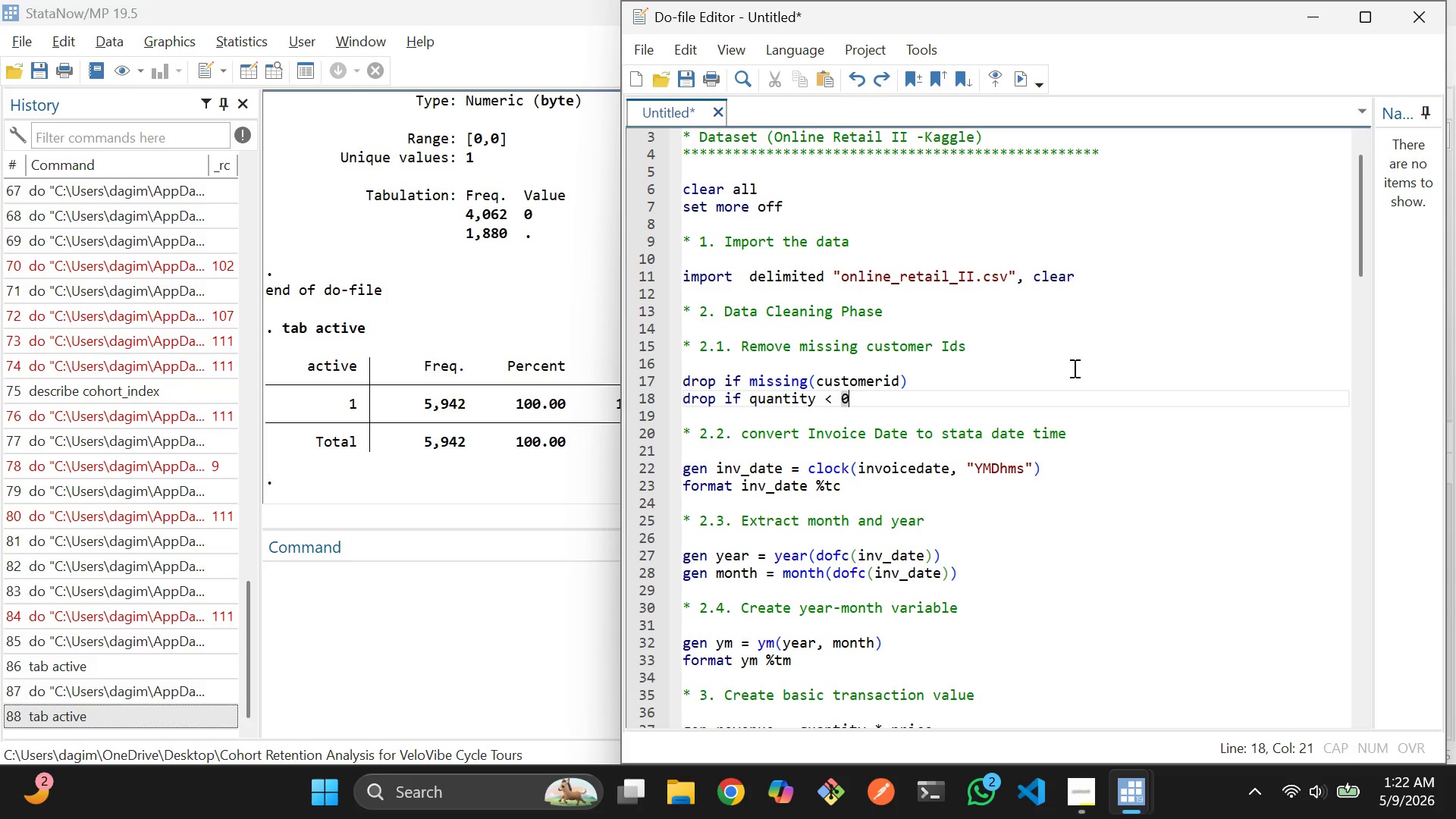 
key(Control+S)
 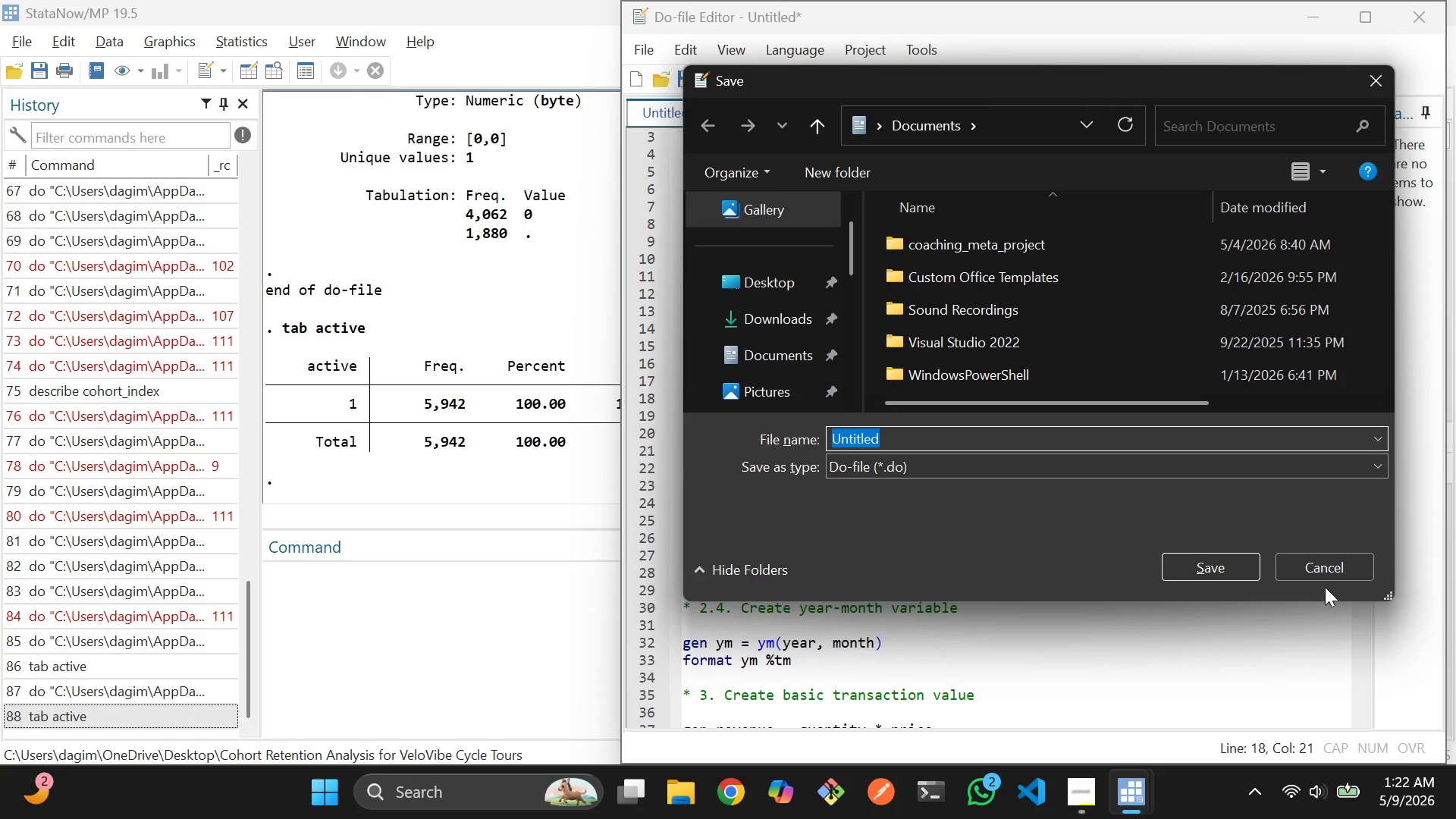 
left_click([1332, 560])
 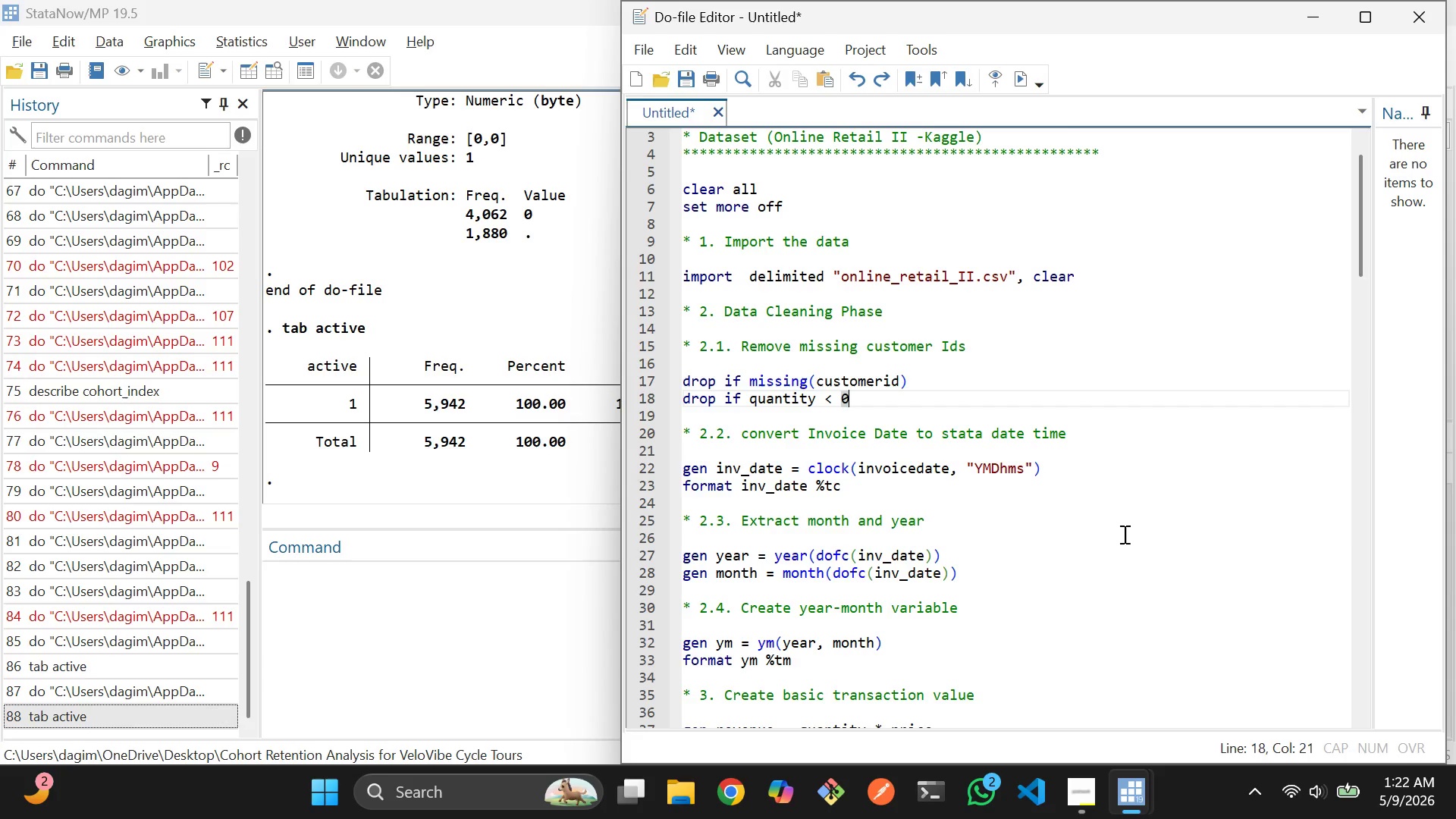 
left_click([1123, 534])
 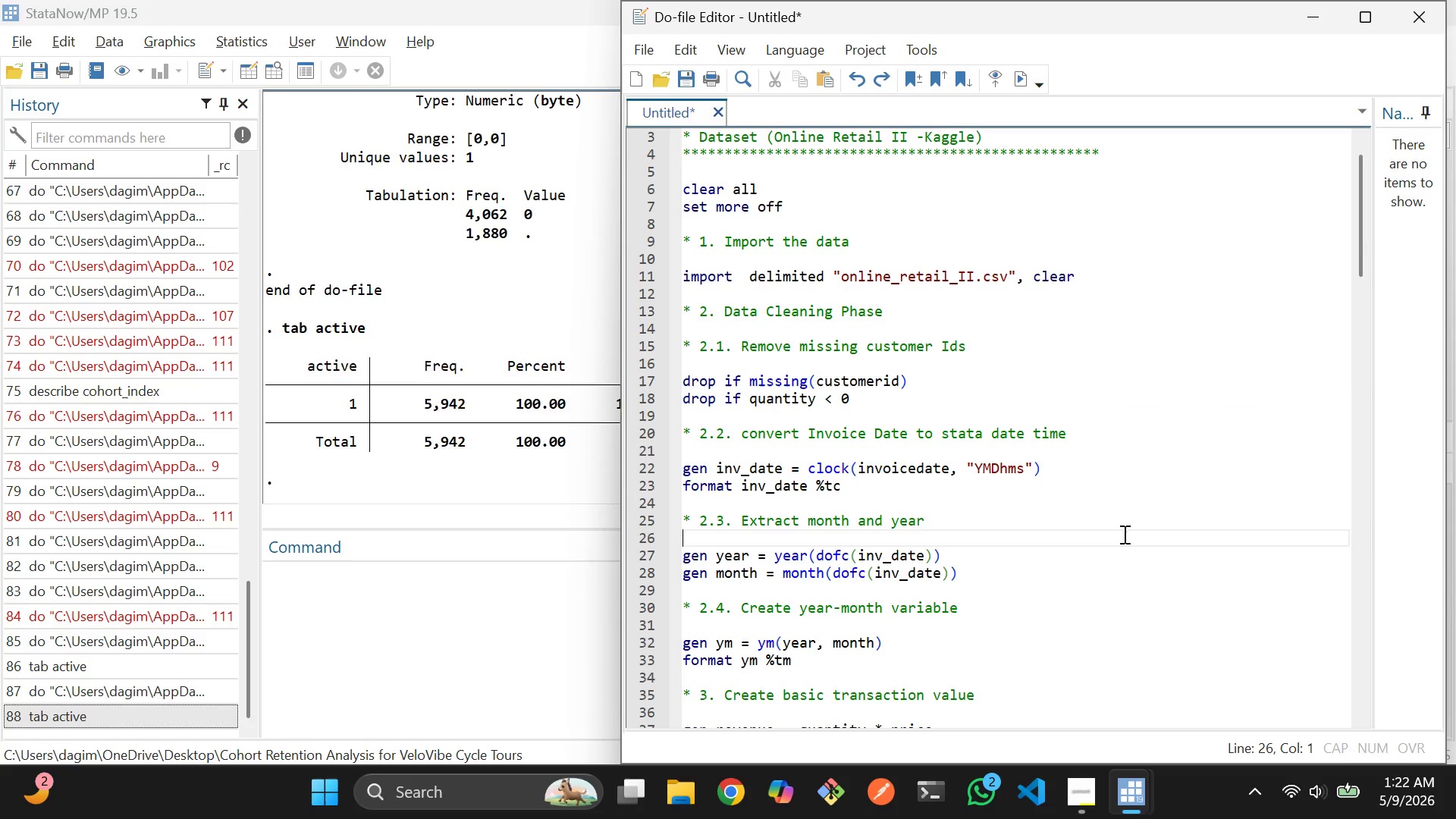 
key(Control+D)
 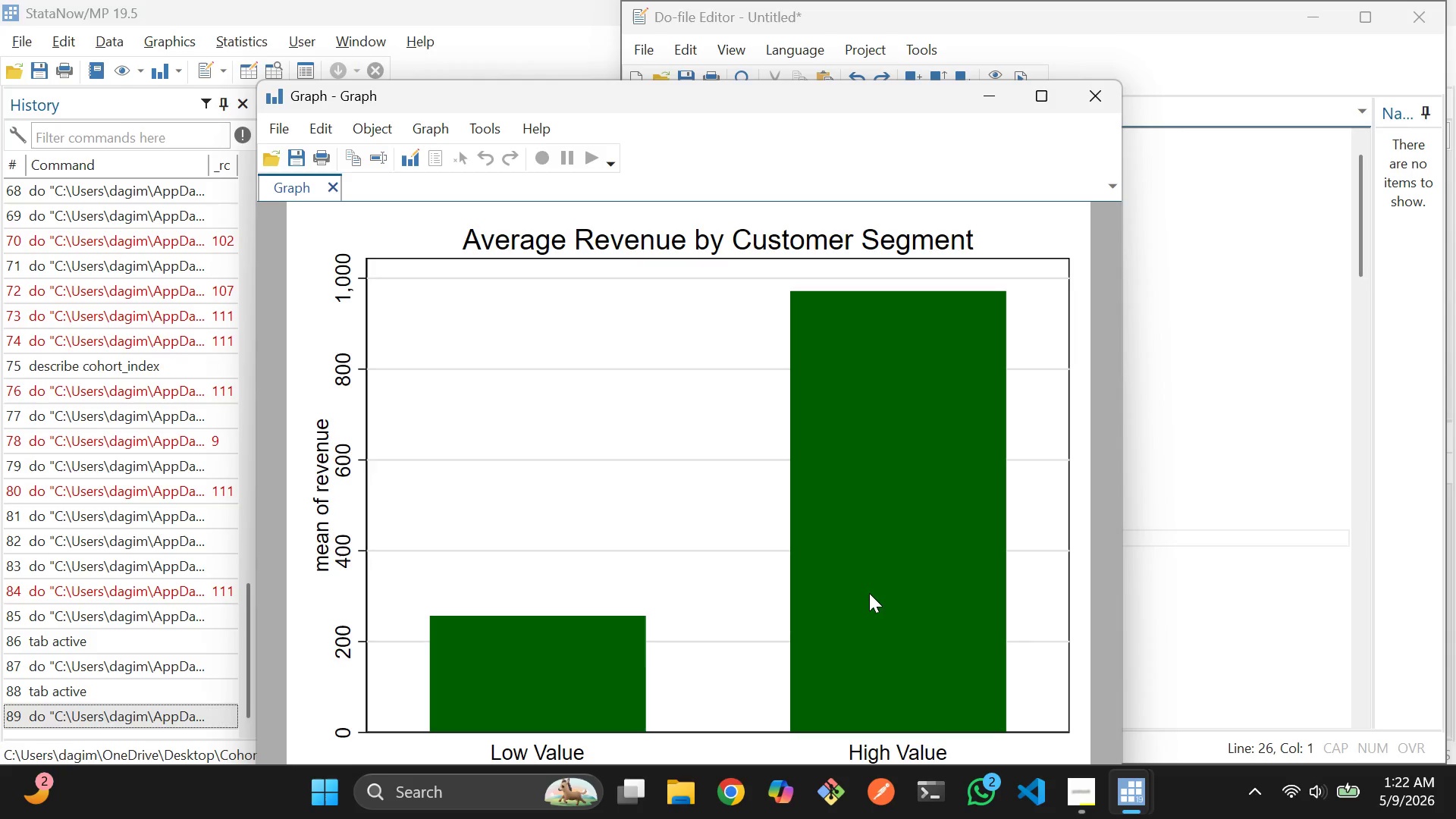 
wait(36.53)
 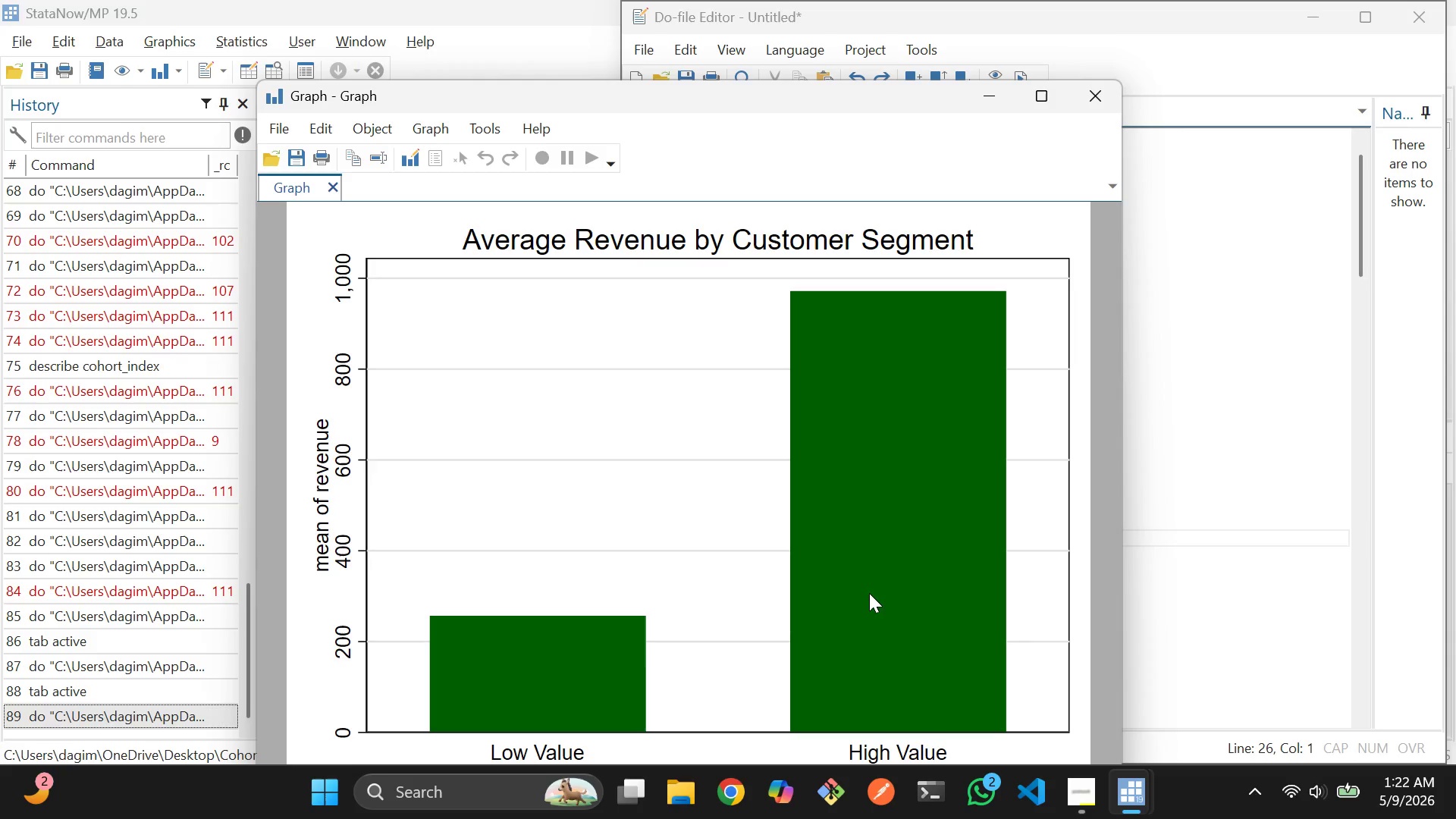 
left_click([1103, 105])
 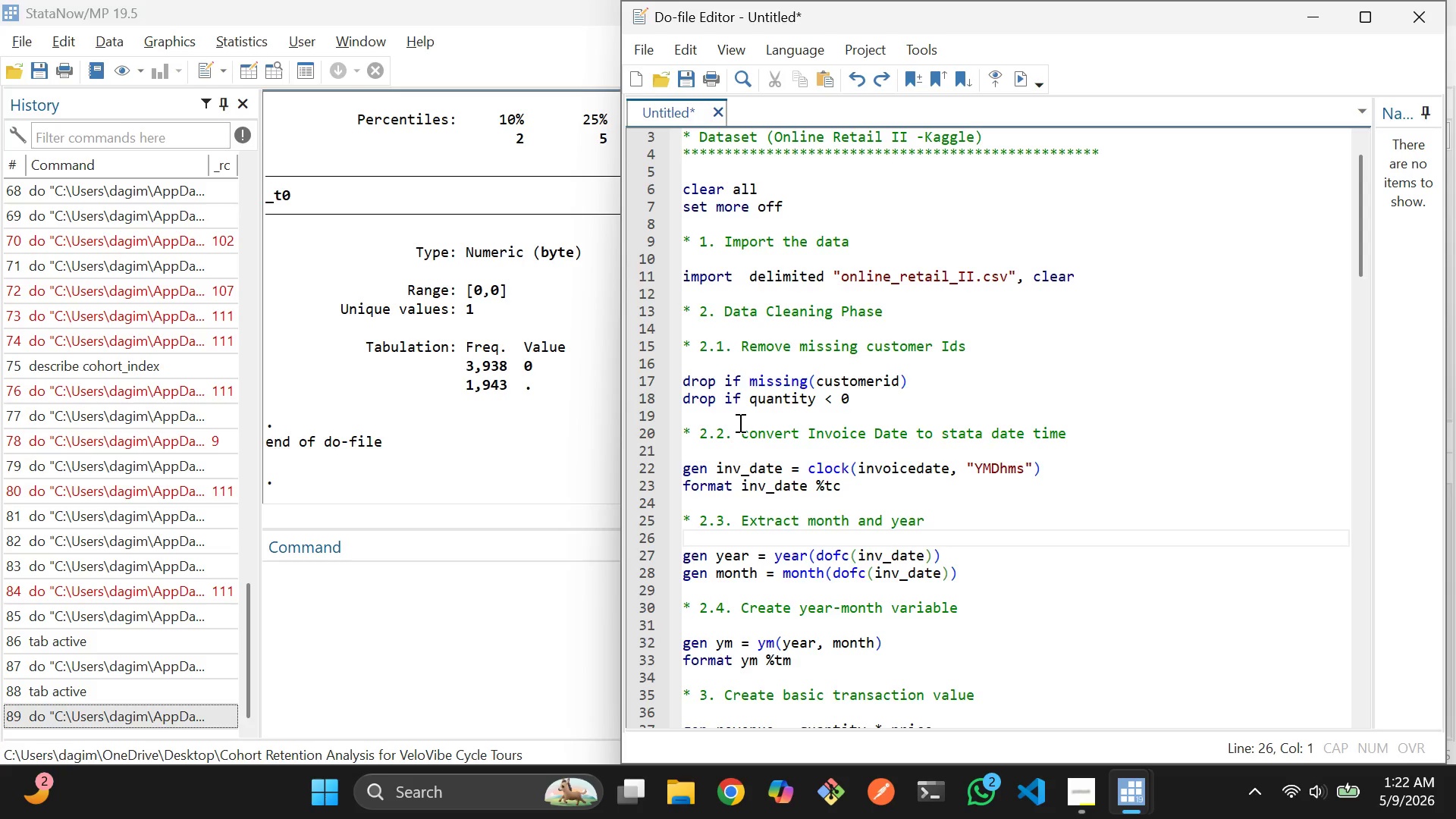 
wait(17.69)
 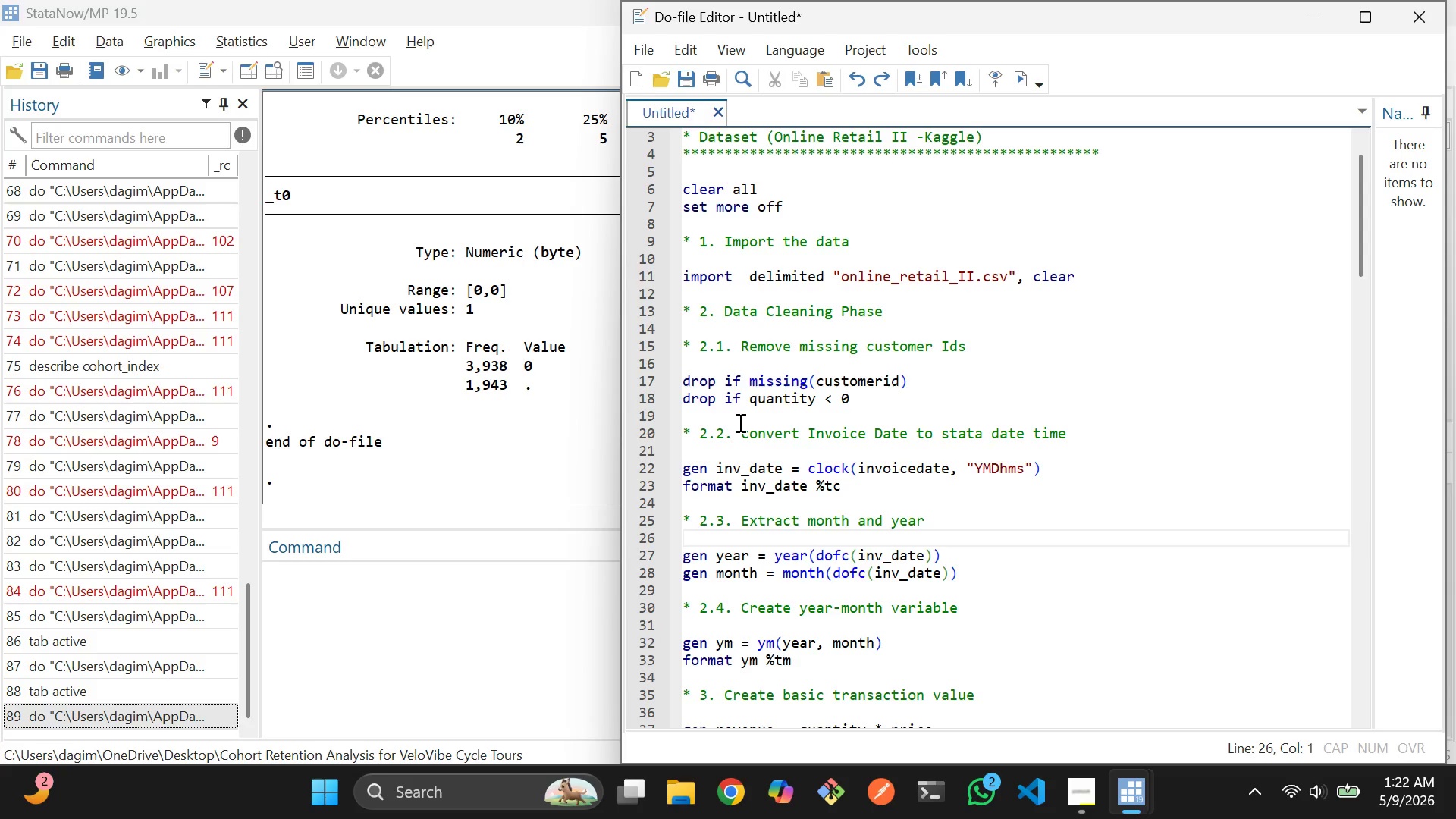 
scroll: coordinate [1082, 493], scroll_direction: down, amount: 3.0
 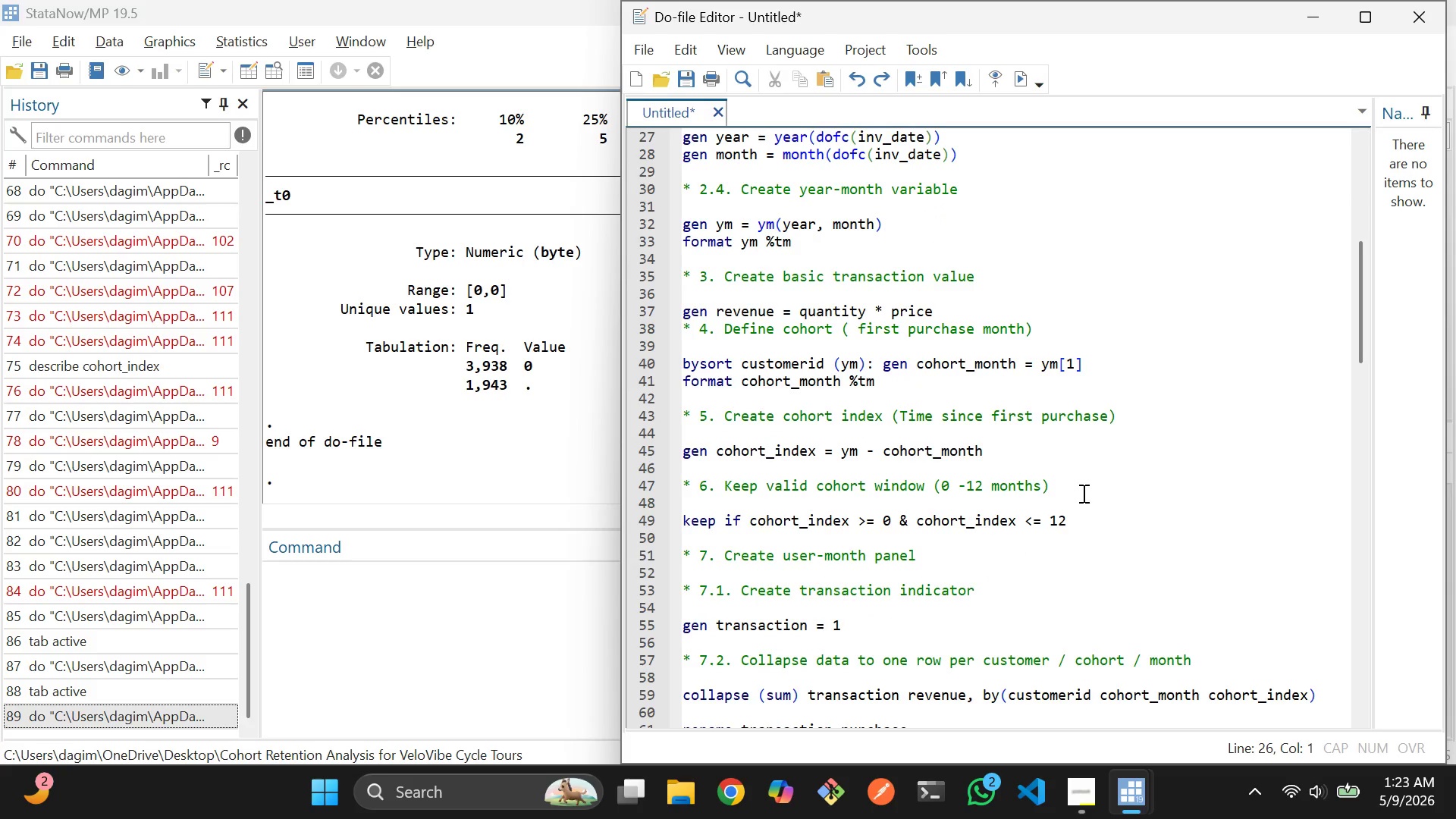 
scroll: coordinate [1082, 493], scroll_direction: none, amount: 0.0
 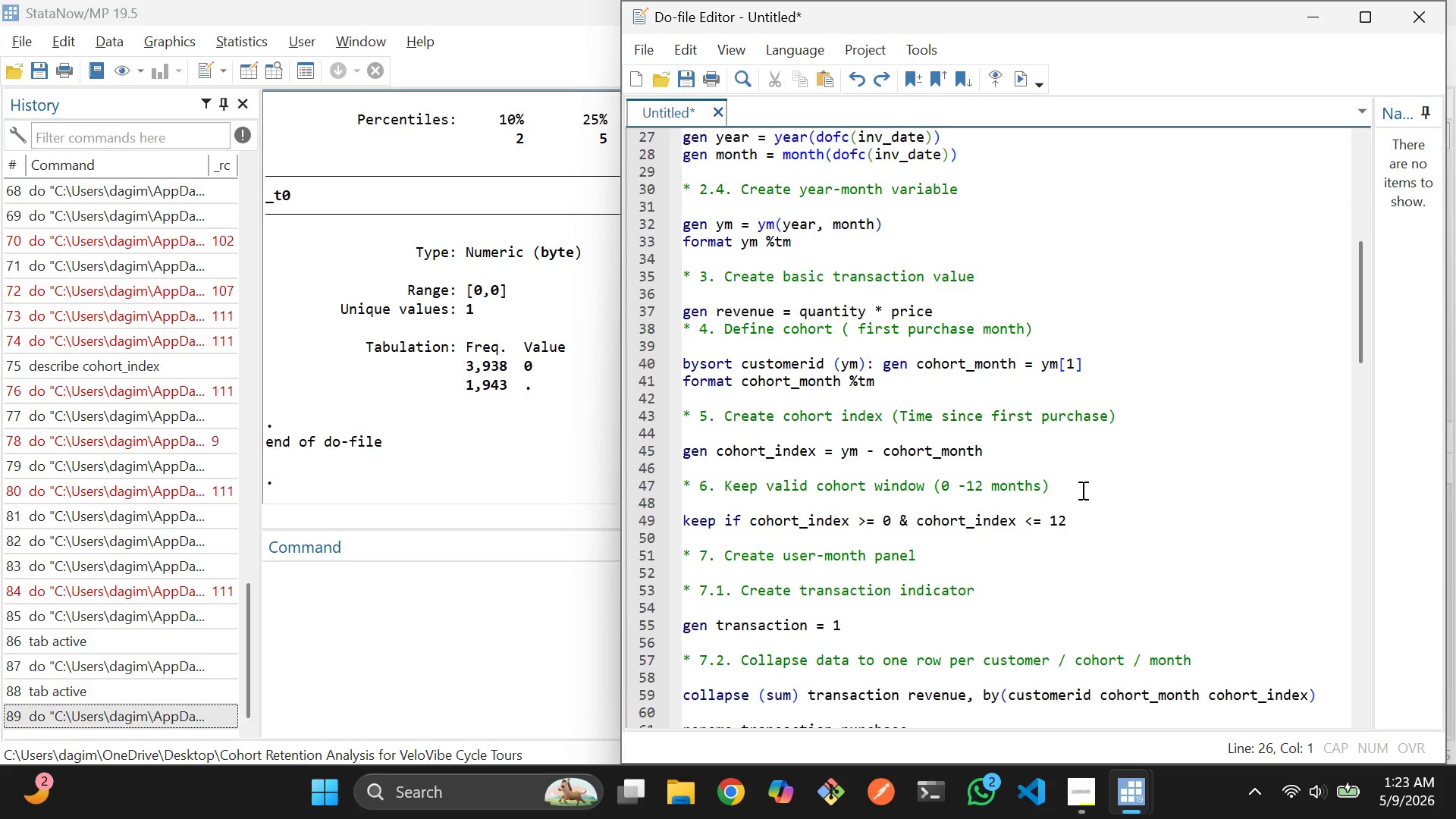 
wait(5.82)
 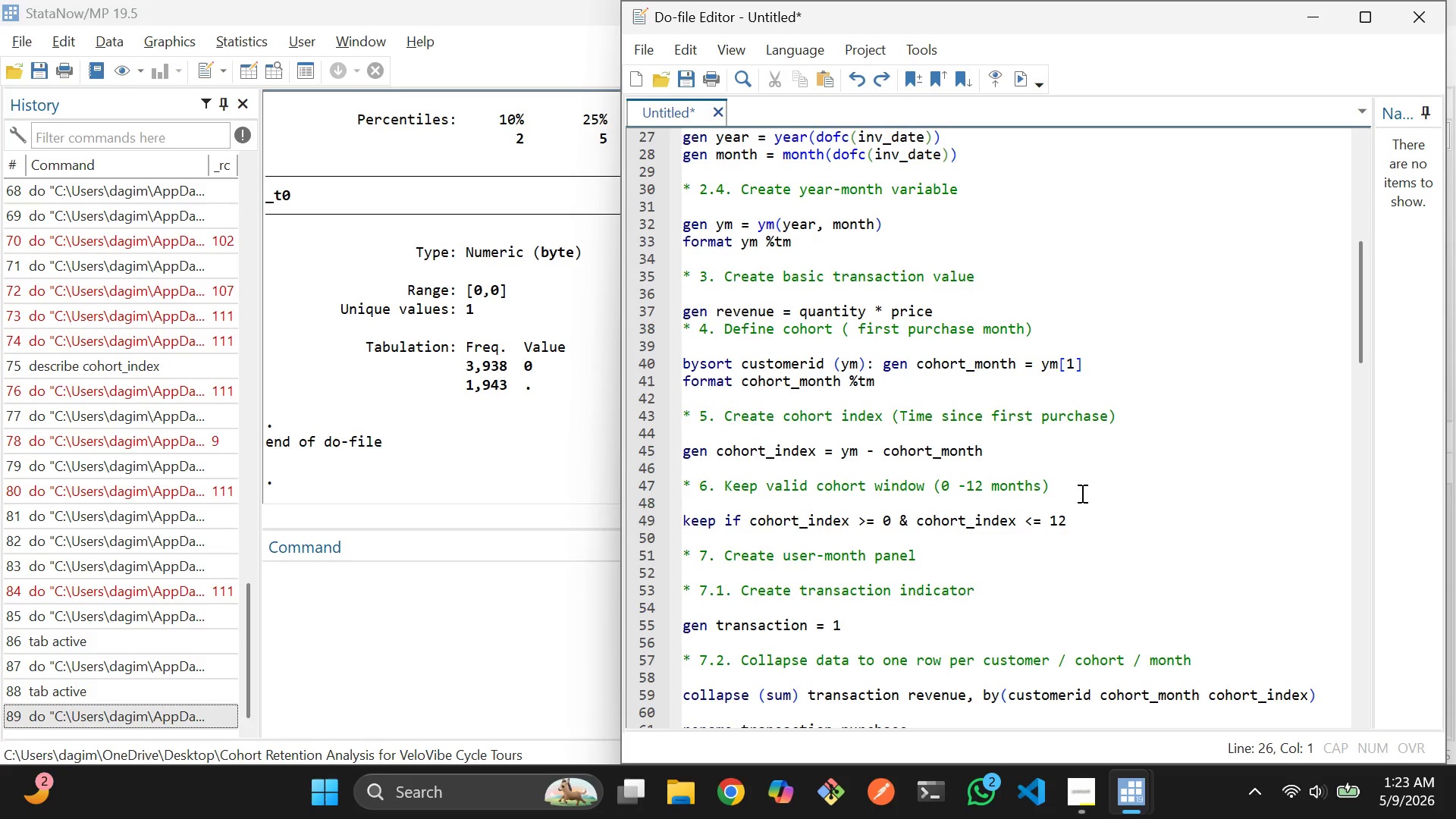 
scroll: coordinate [1081, 490], scroll_direction: up, amount: 12.0
 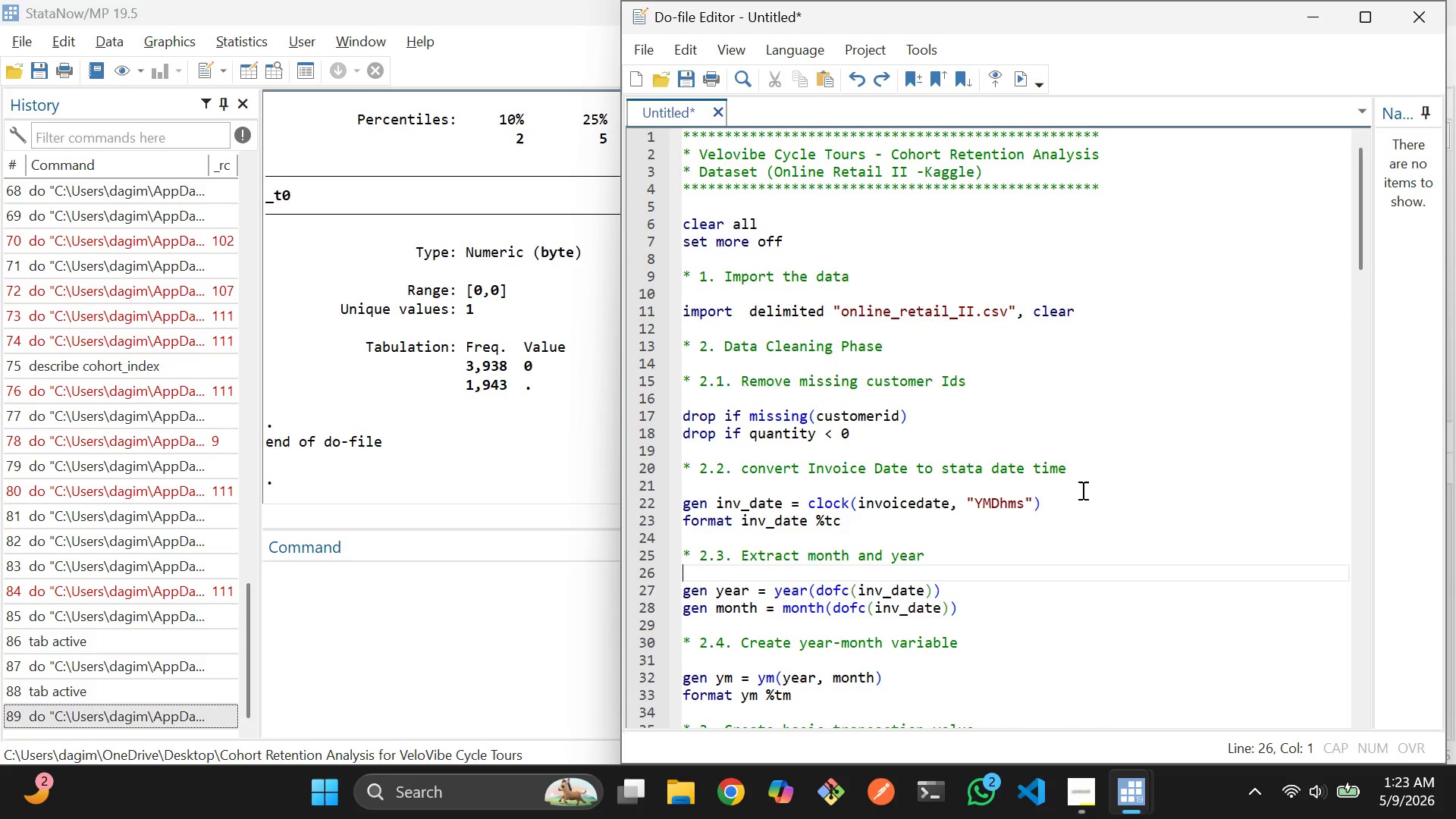 
scroll: coordinate [1081, 490], scroll_direction: down, amount: 57.0
 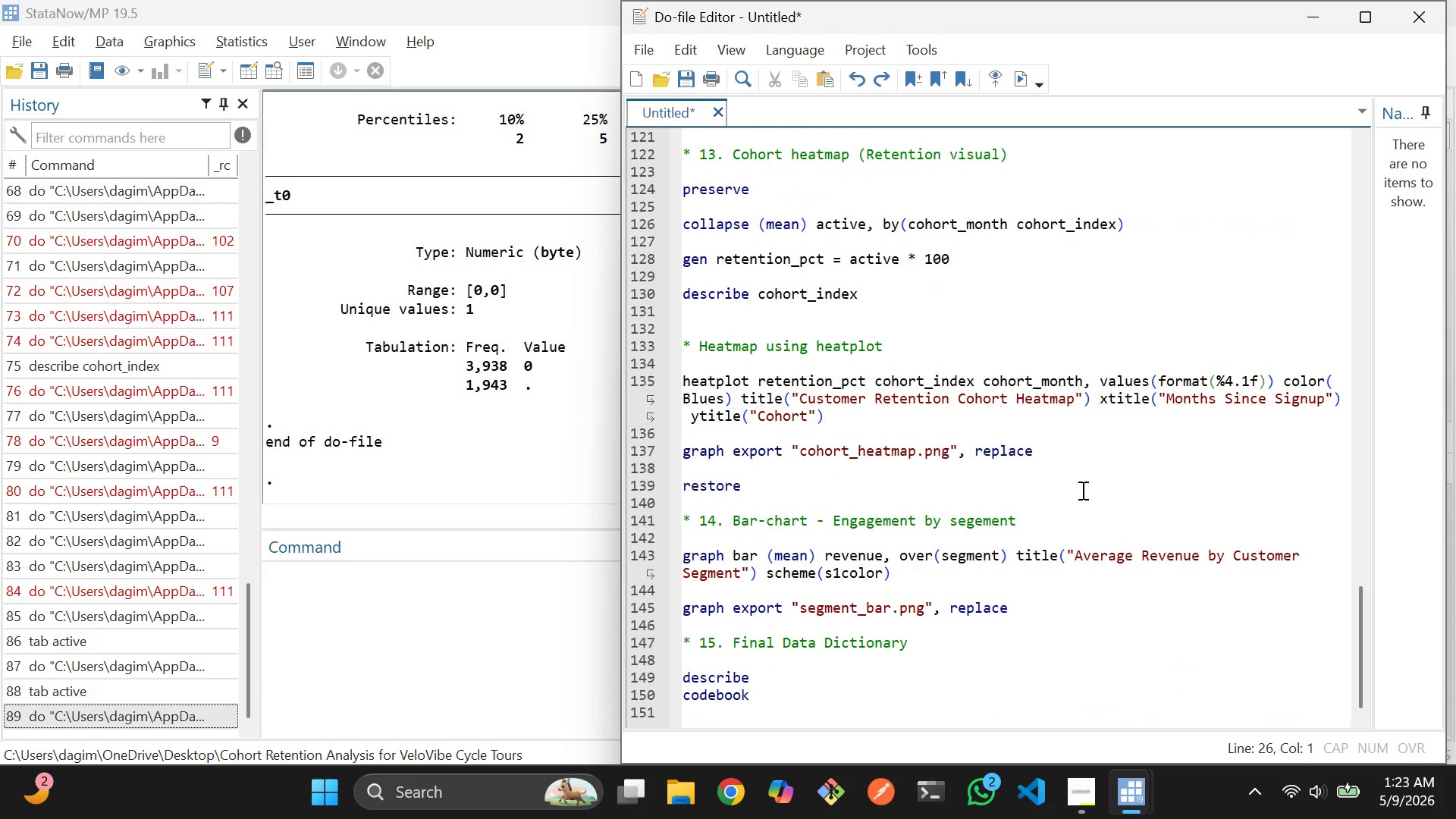 
scroll: coordinate [1081, 490], scroll_direction: none, amount: 0.0
 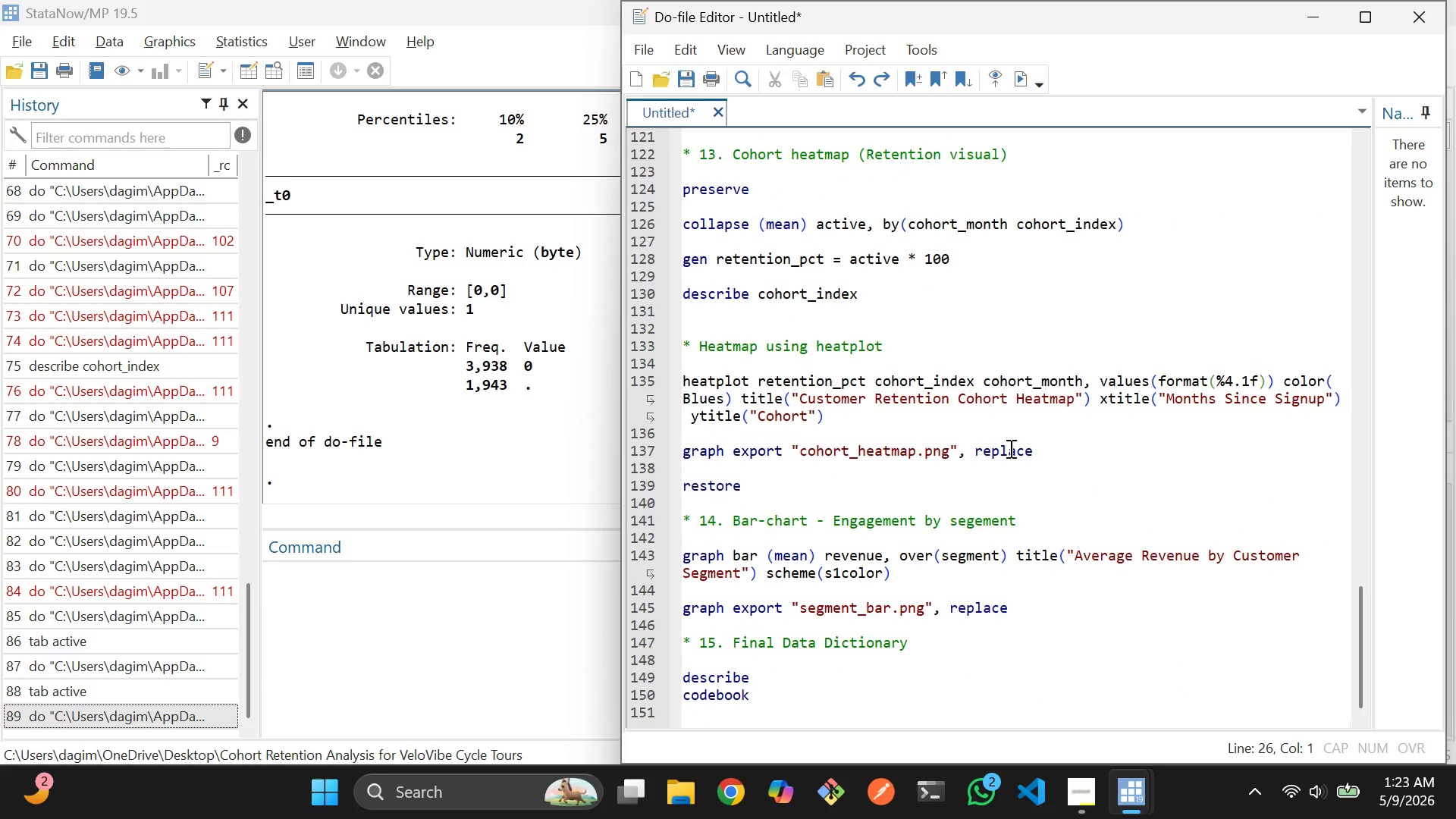 
scroll: coordinate [746, 416], scroll_direction: up, amount: 28.0
 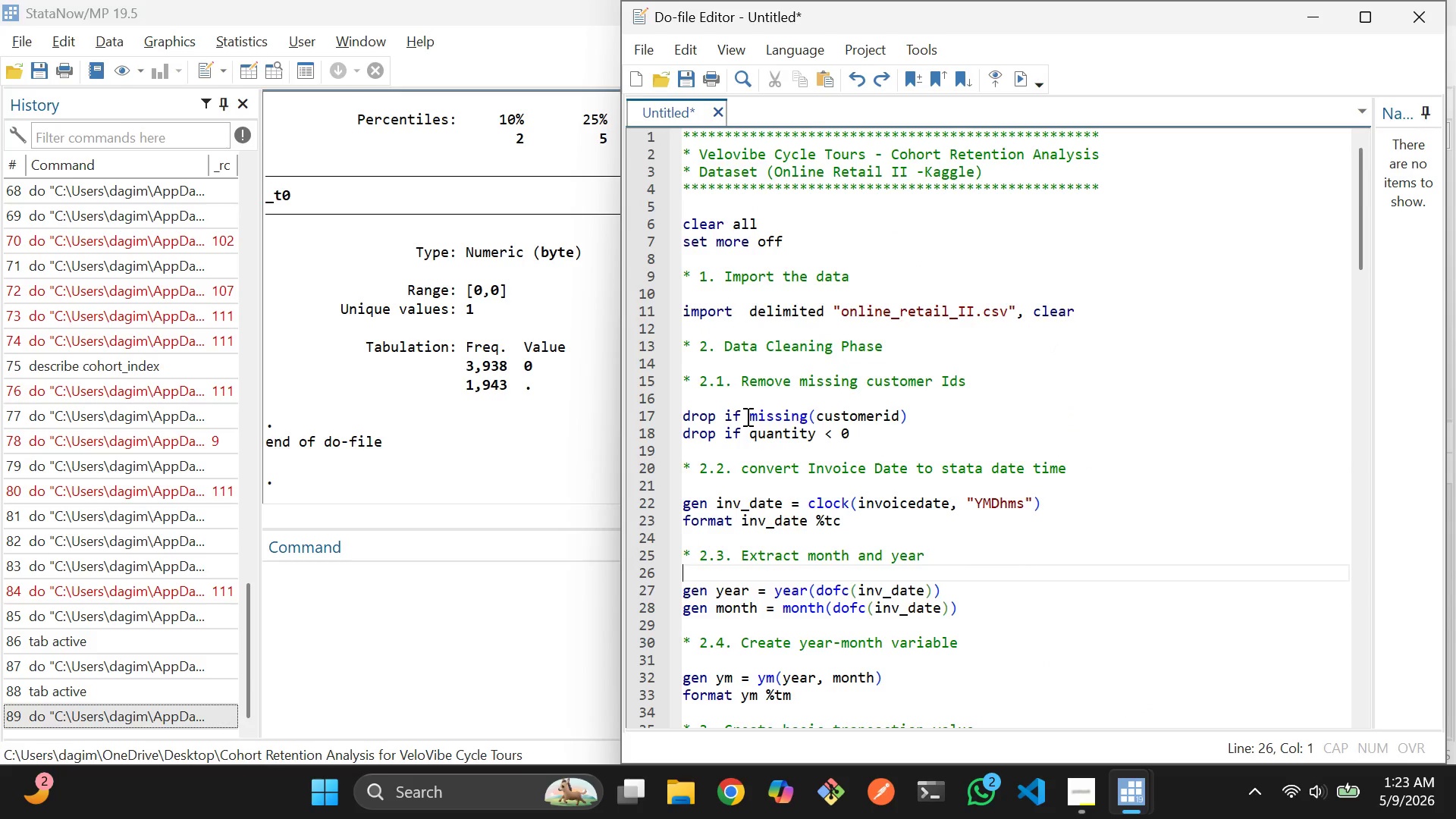 
scroll: coordinate [747, 416], scroll_direction: none, amount: 0.0
 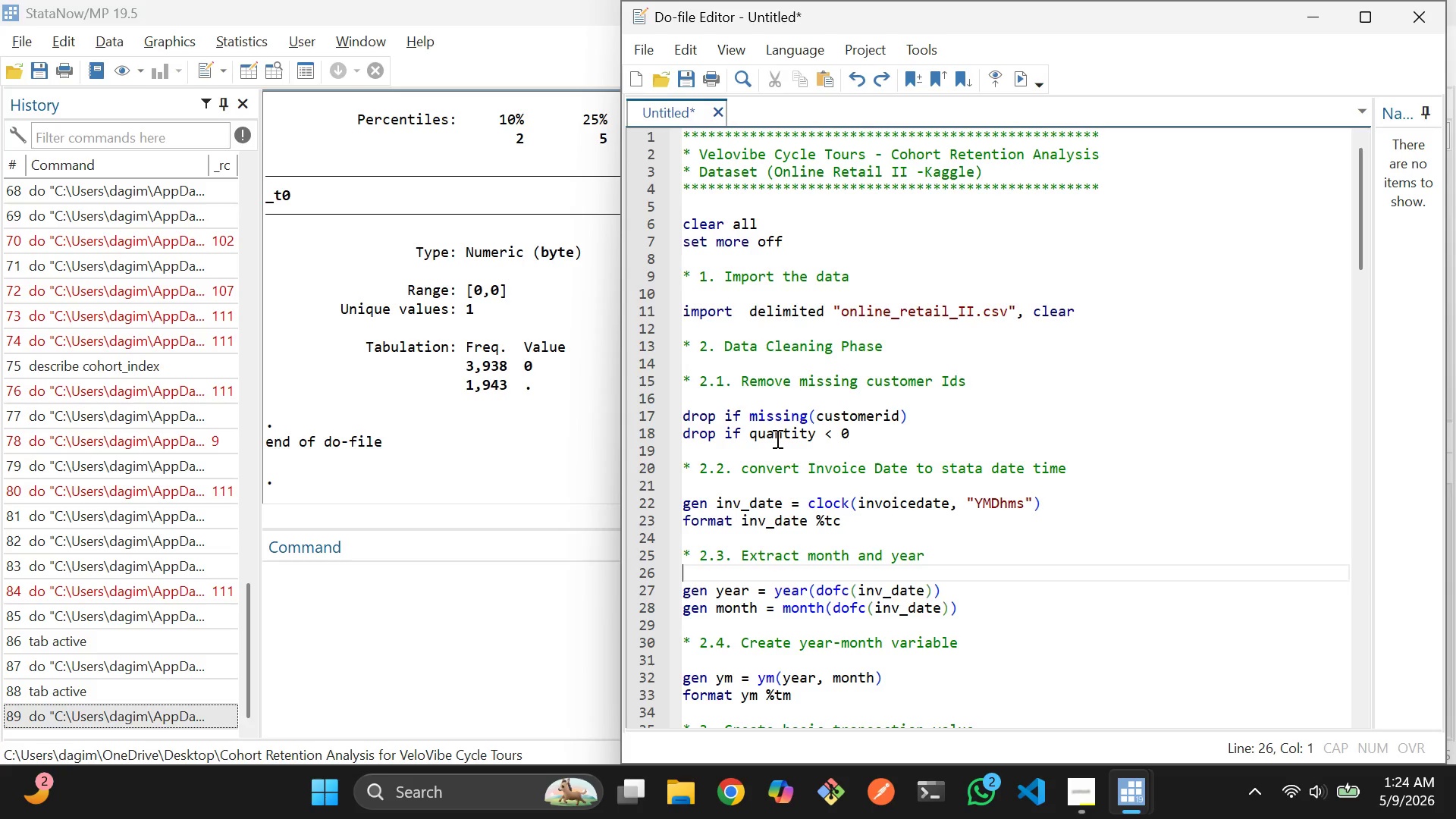 
wait(6.28)
 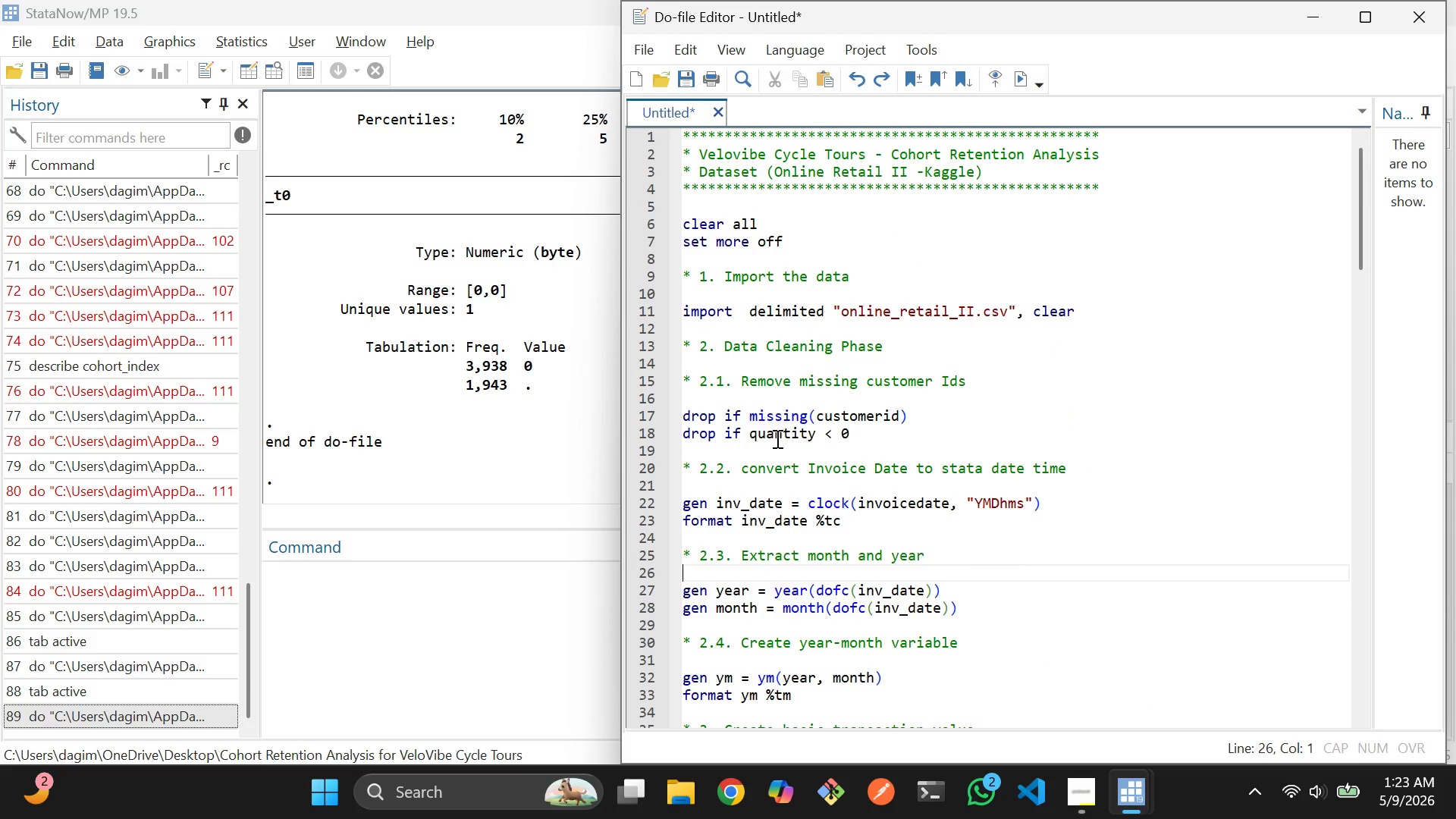 
scroll: coordinate [935, 554], scroll_direction: down, amount: 11.0
 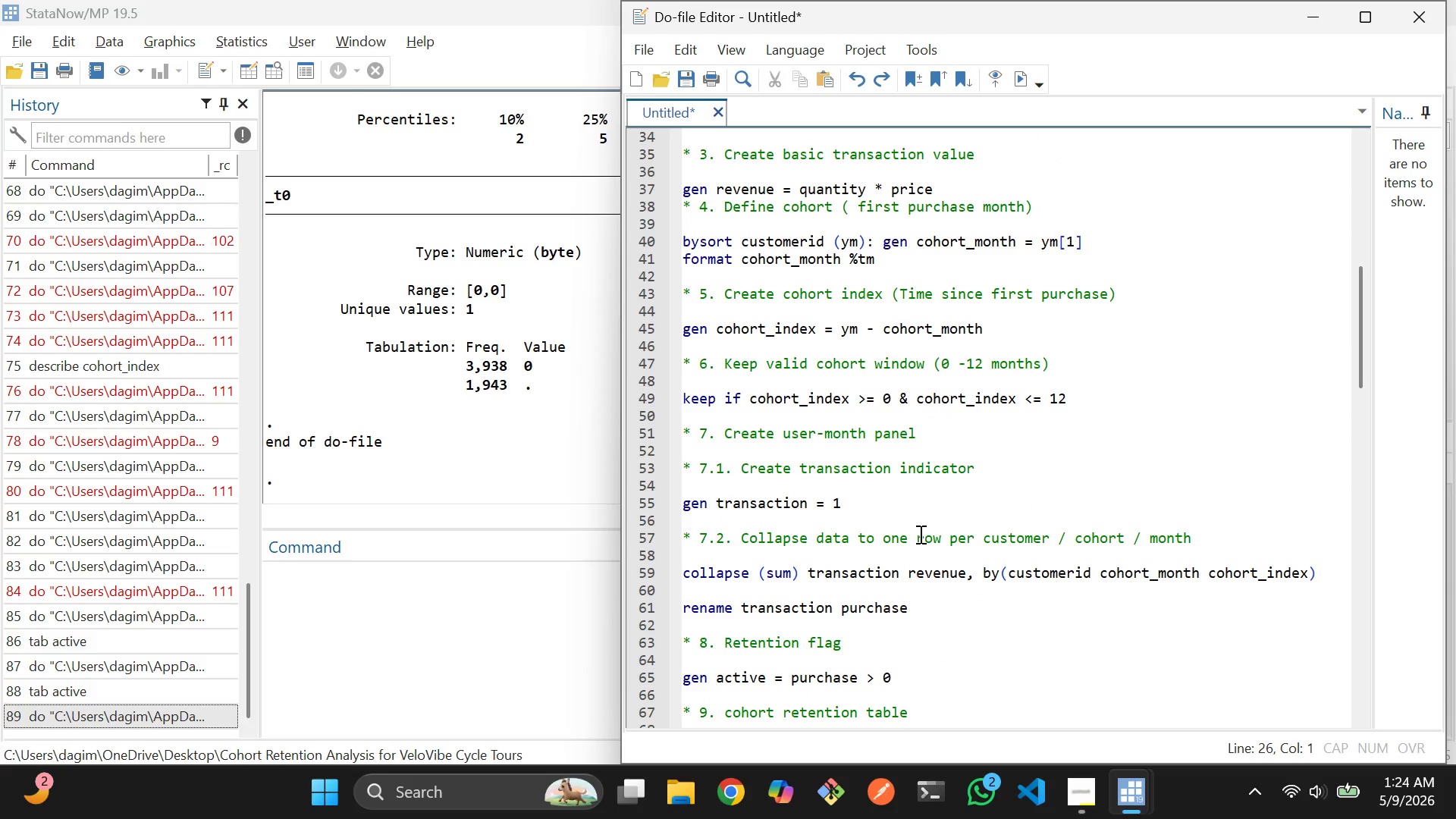 
wait(8.6)
 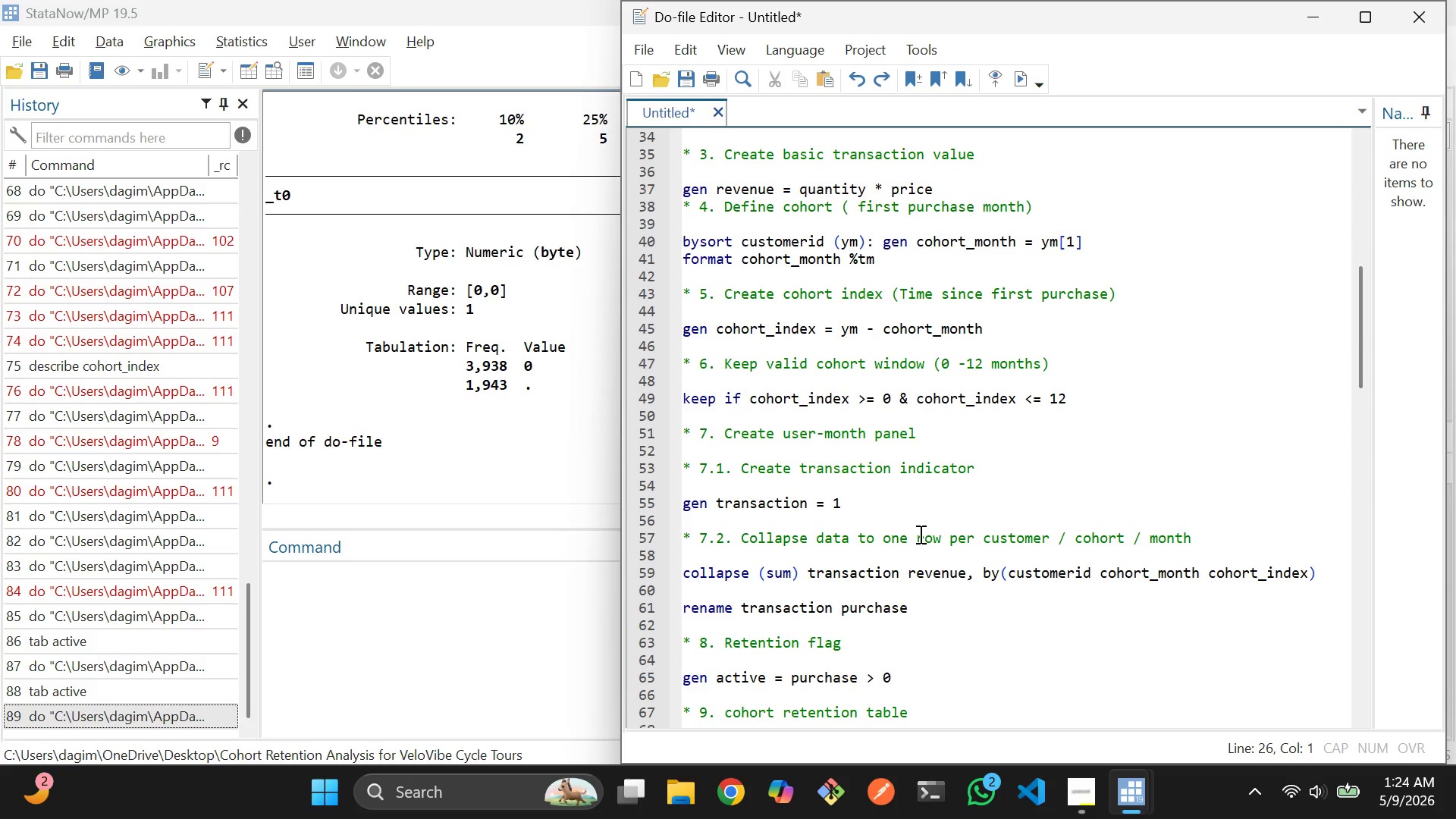 
scroll: coordinate [1009, 635], scroll_direction: down, amount: 11.0
 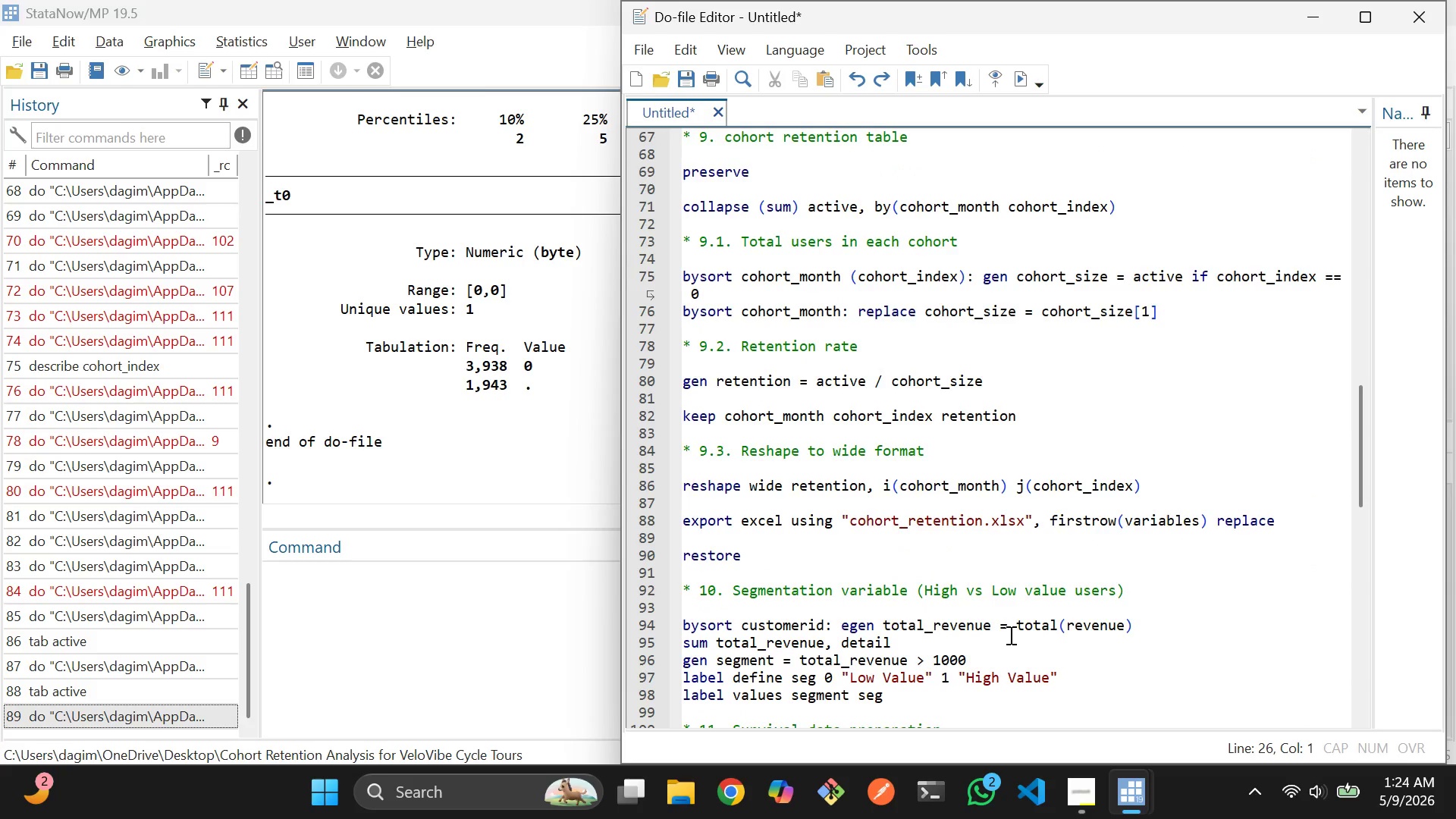 
scroll: coordinate [1009, 635], scroll_direction: none, amount: 0.0
 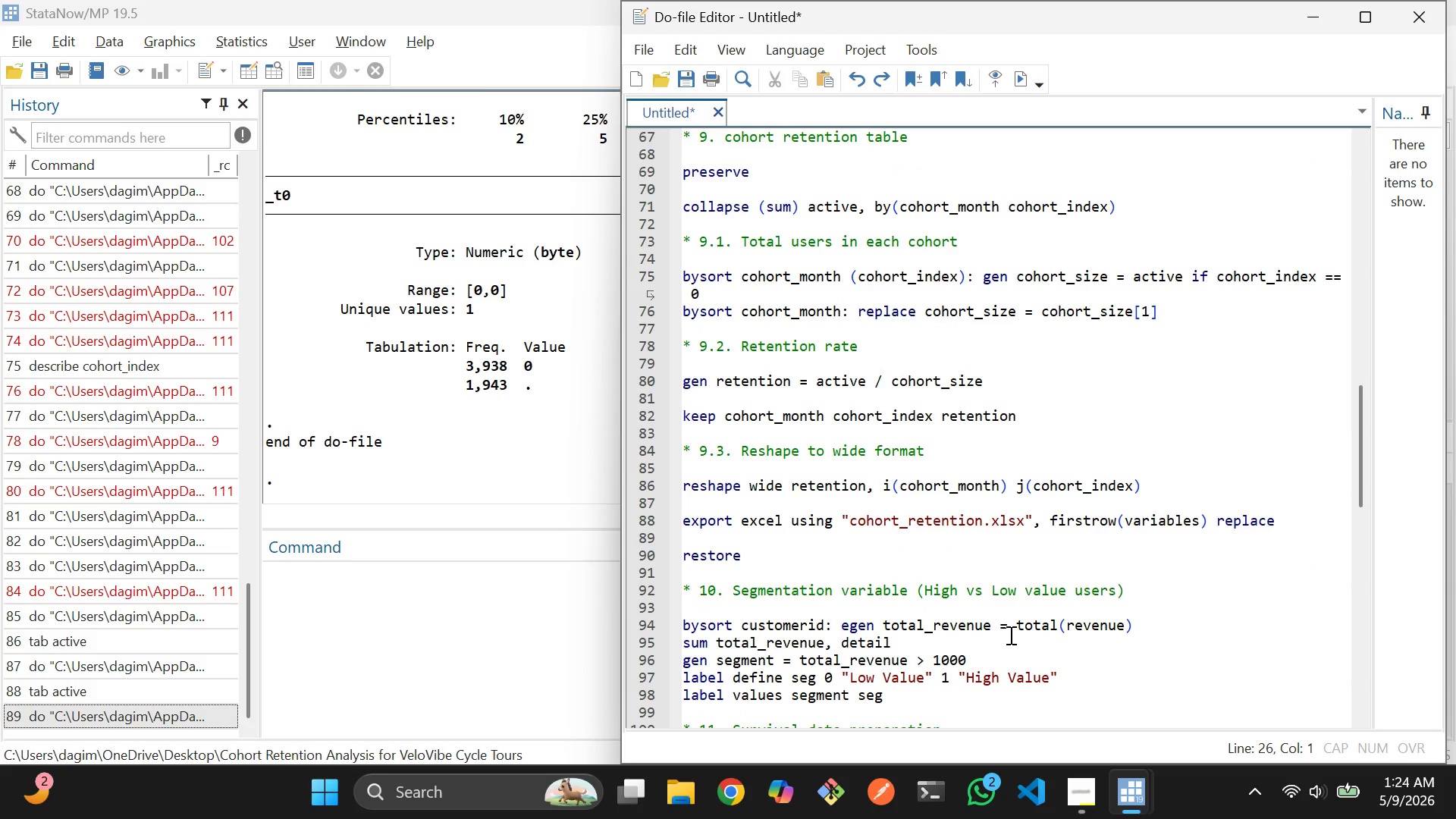 
wait(14.08)
 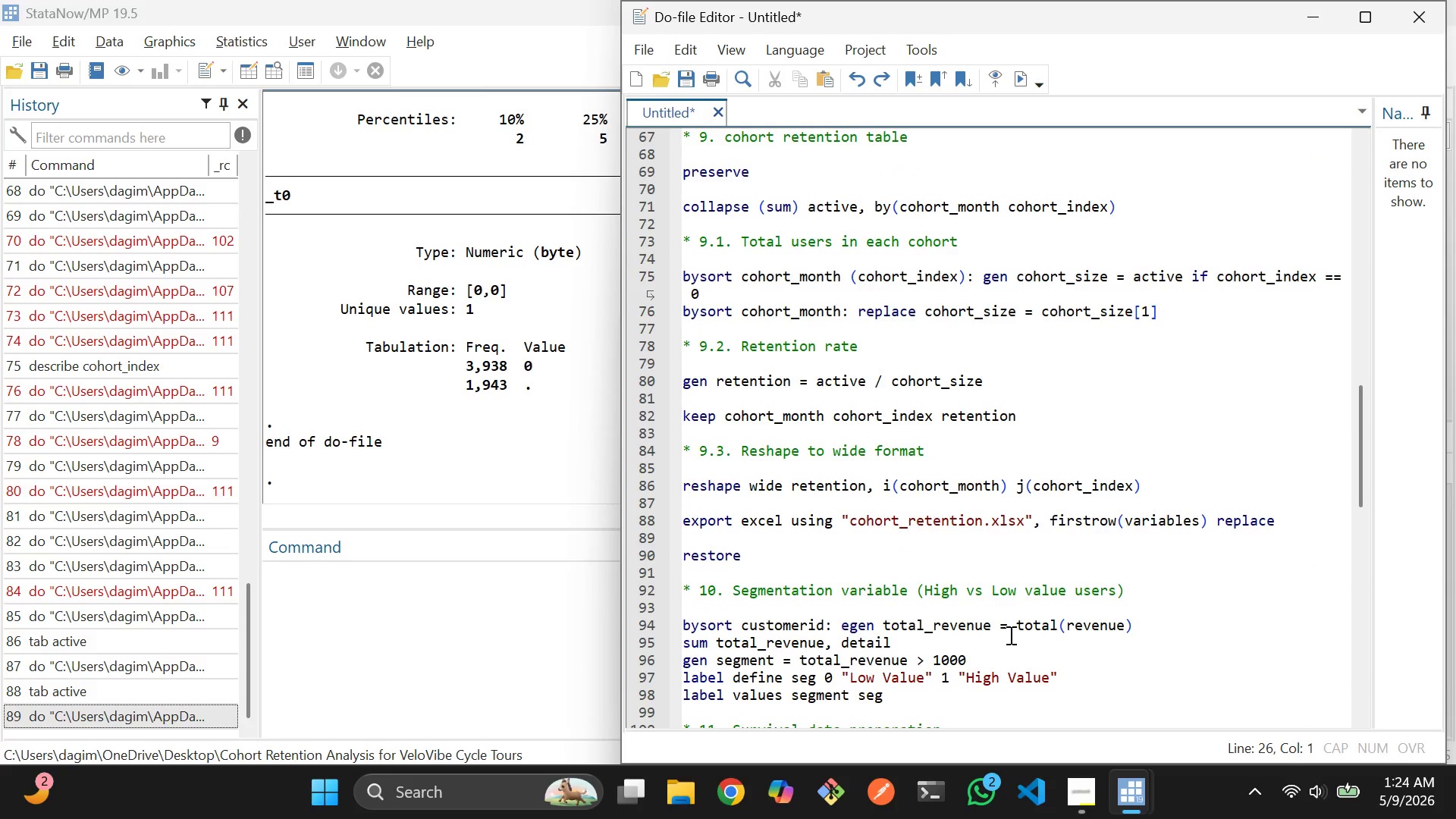 
scroll: coordinate [1002, 646], scroll_direction: down, amount: 11.0
 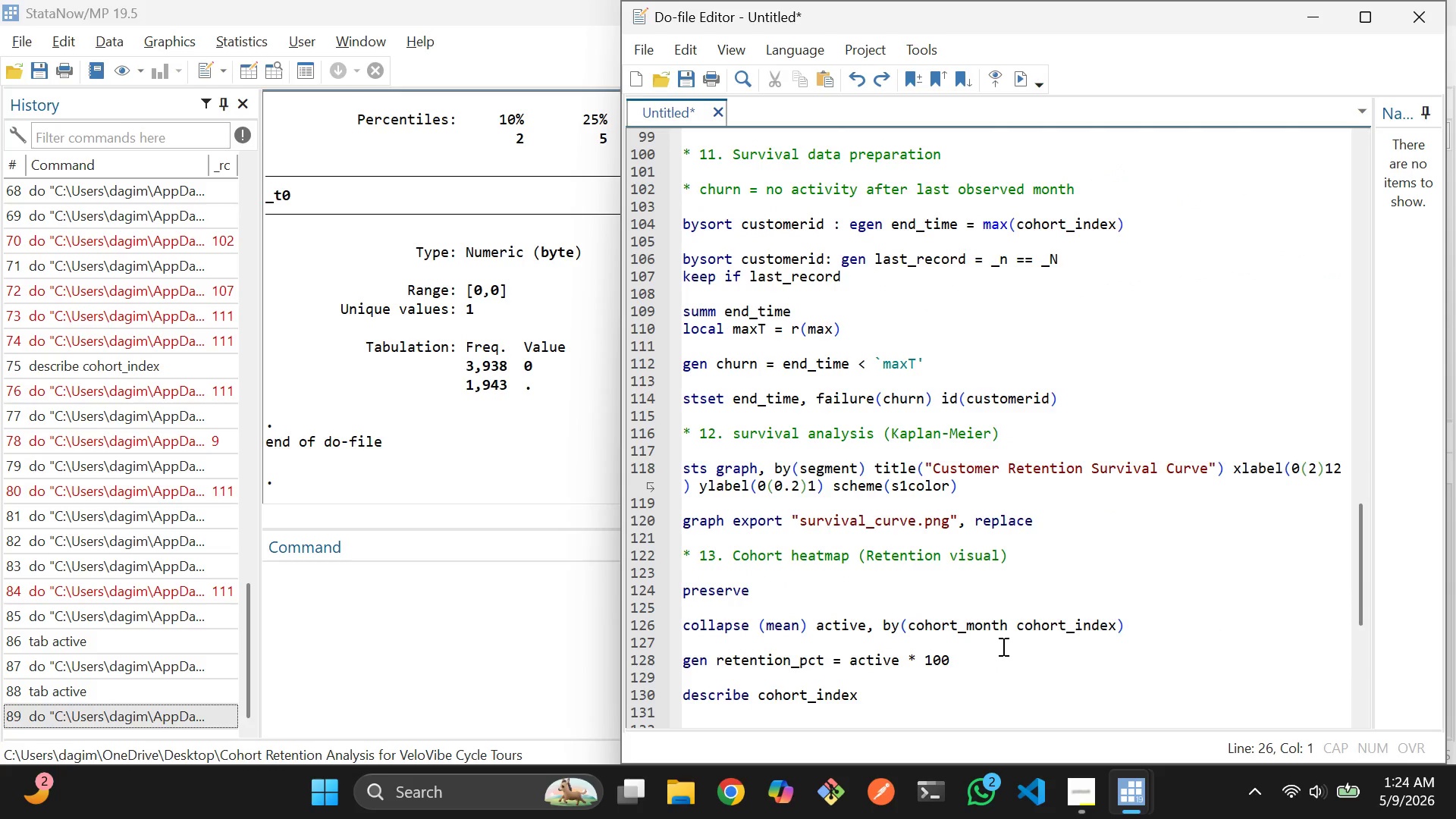 
wait(11.9)
 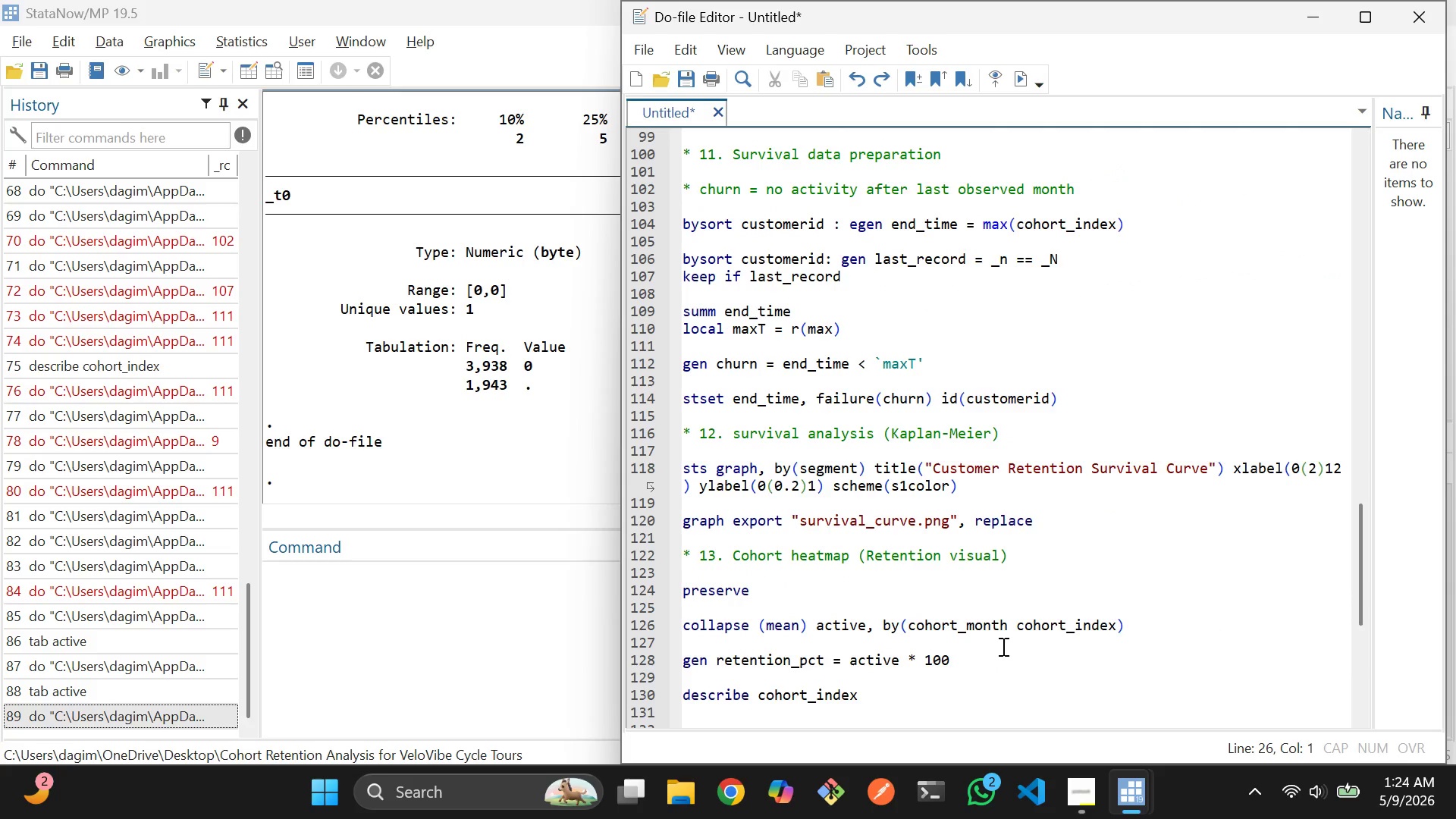 
scroll: coordinate [973, 625], scroll_direction: down, amount: 8.0
 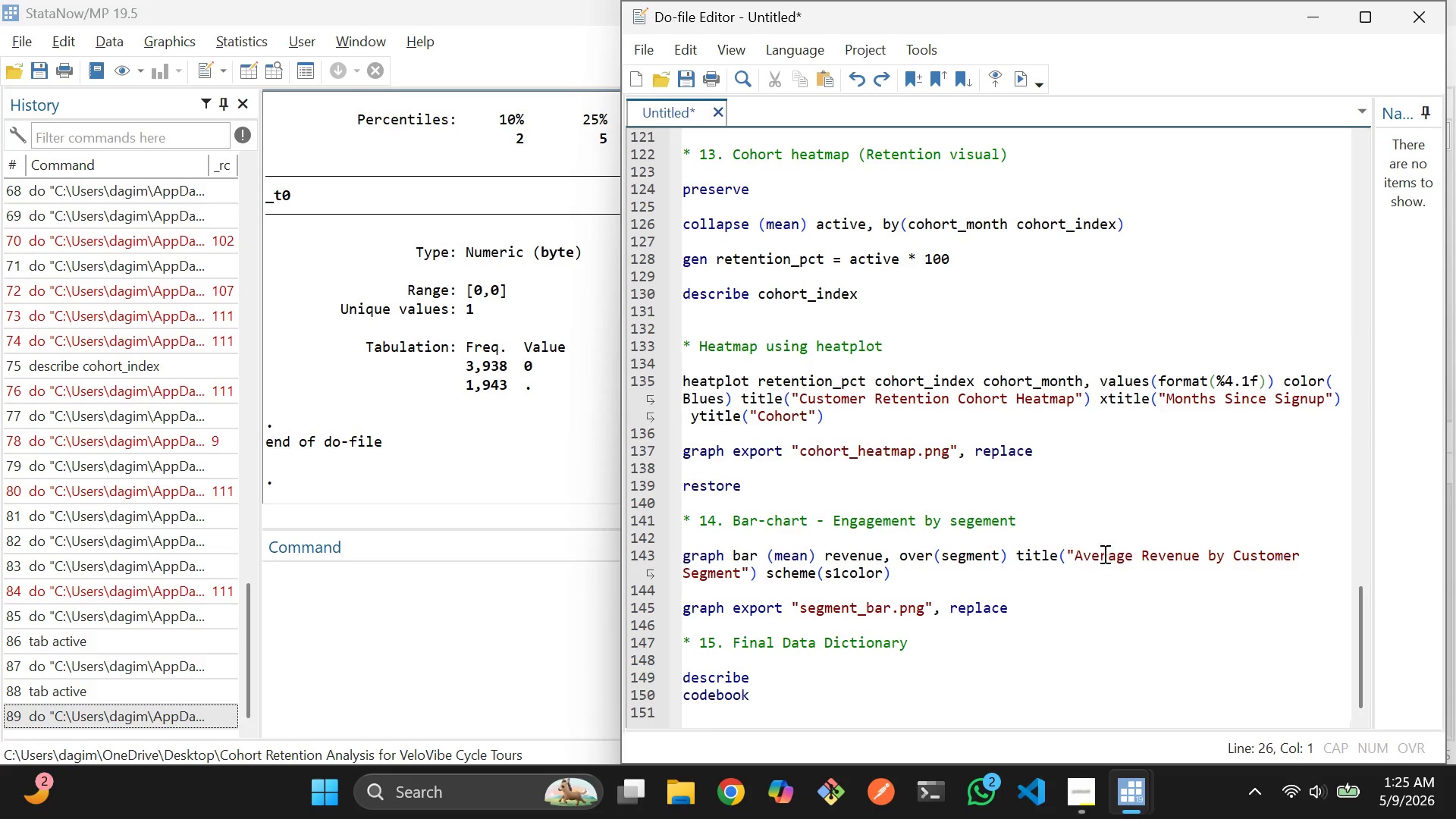 
wait(36.14)
 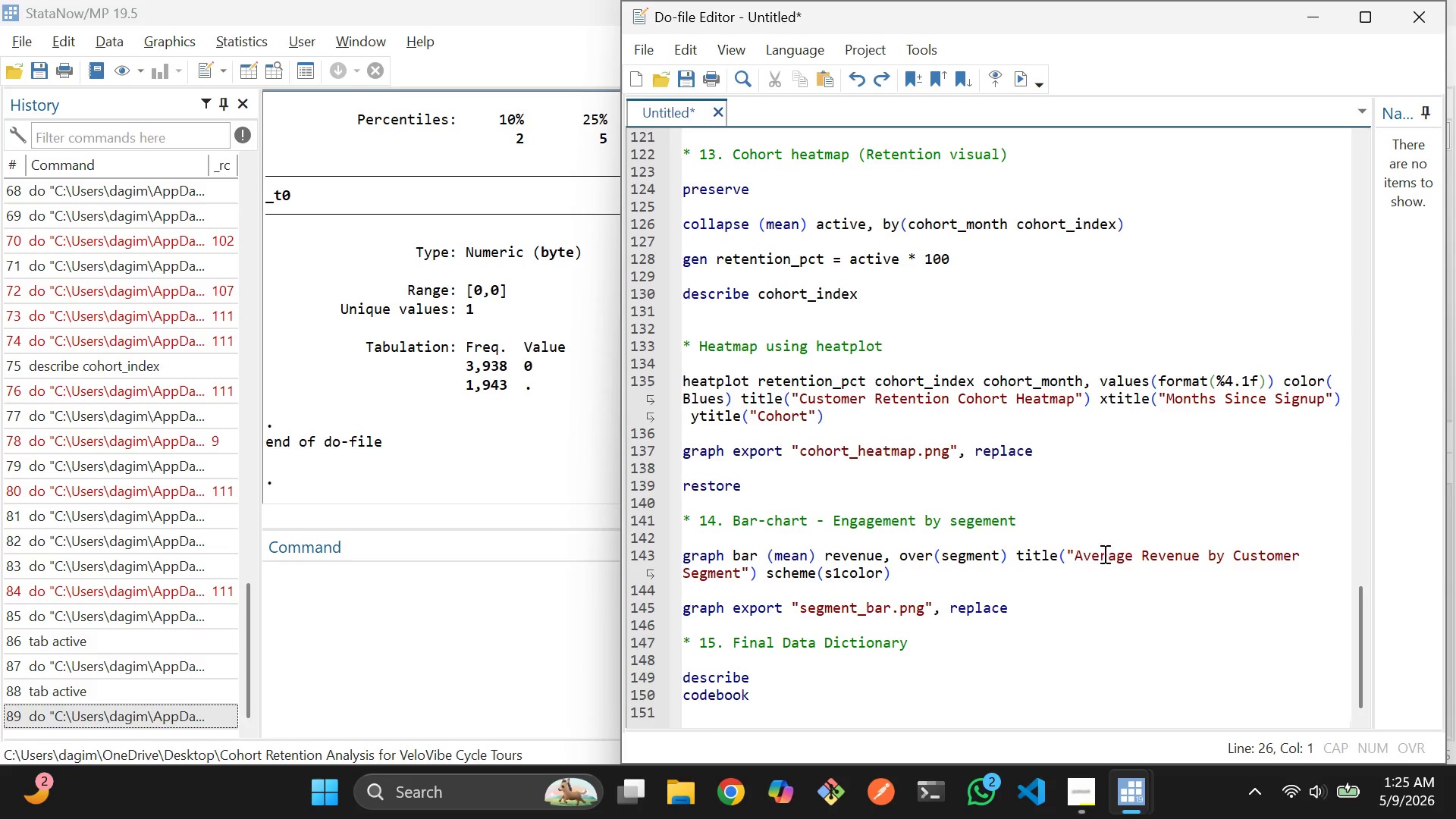 
scroll: coordinate [927, 479], scroll_direction: none, amount: 0.0
 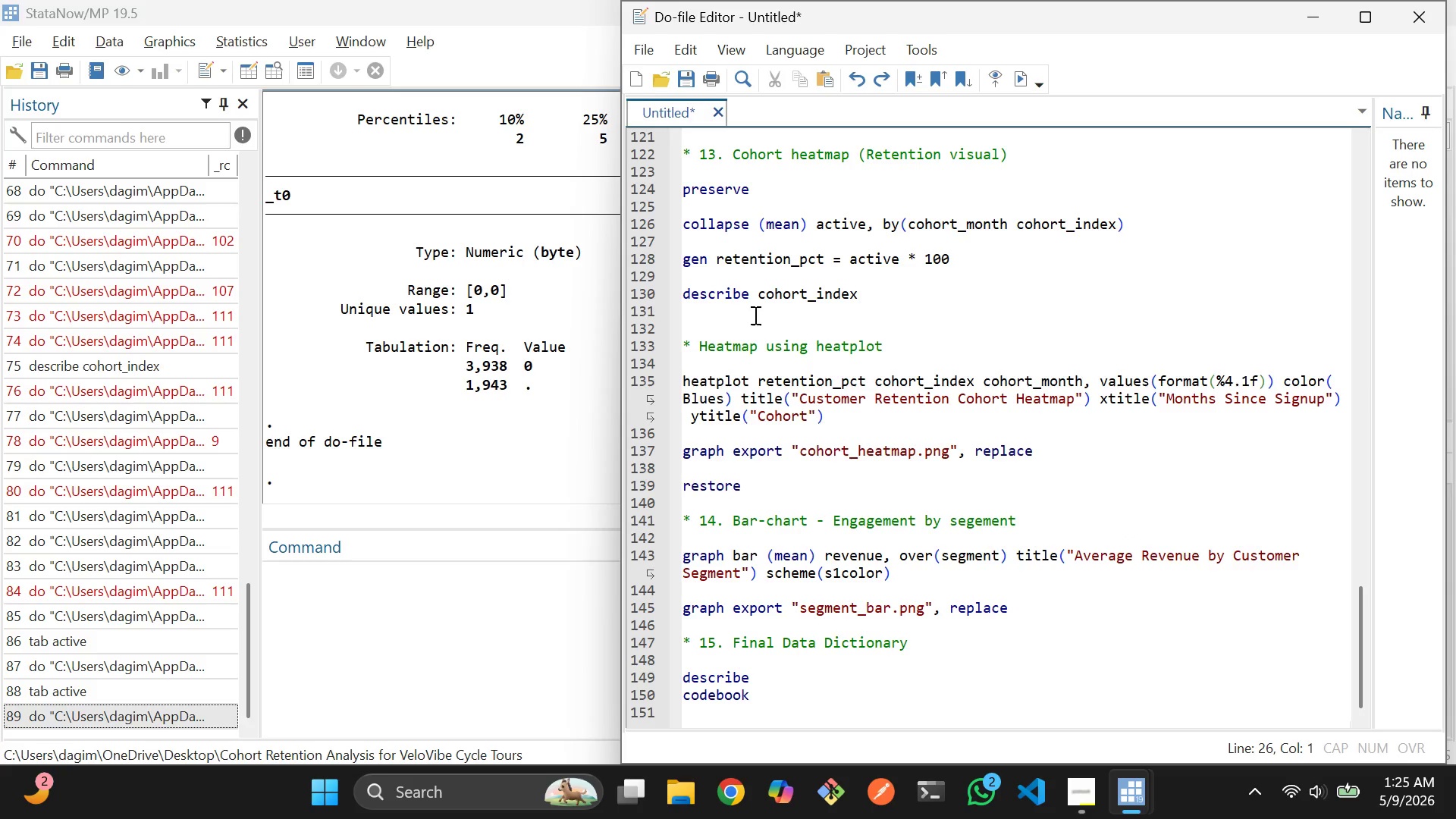 
left_click([921, 318])
 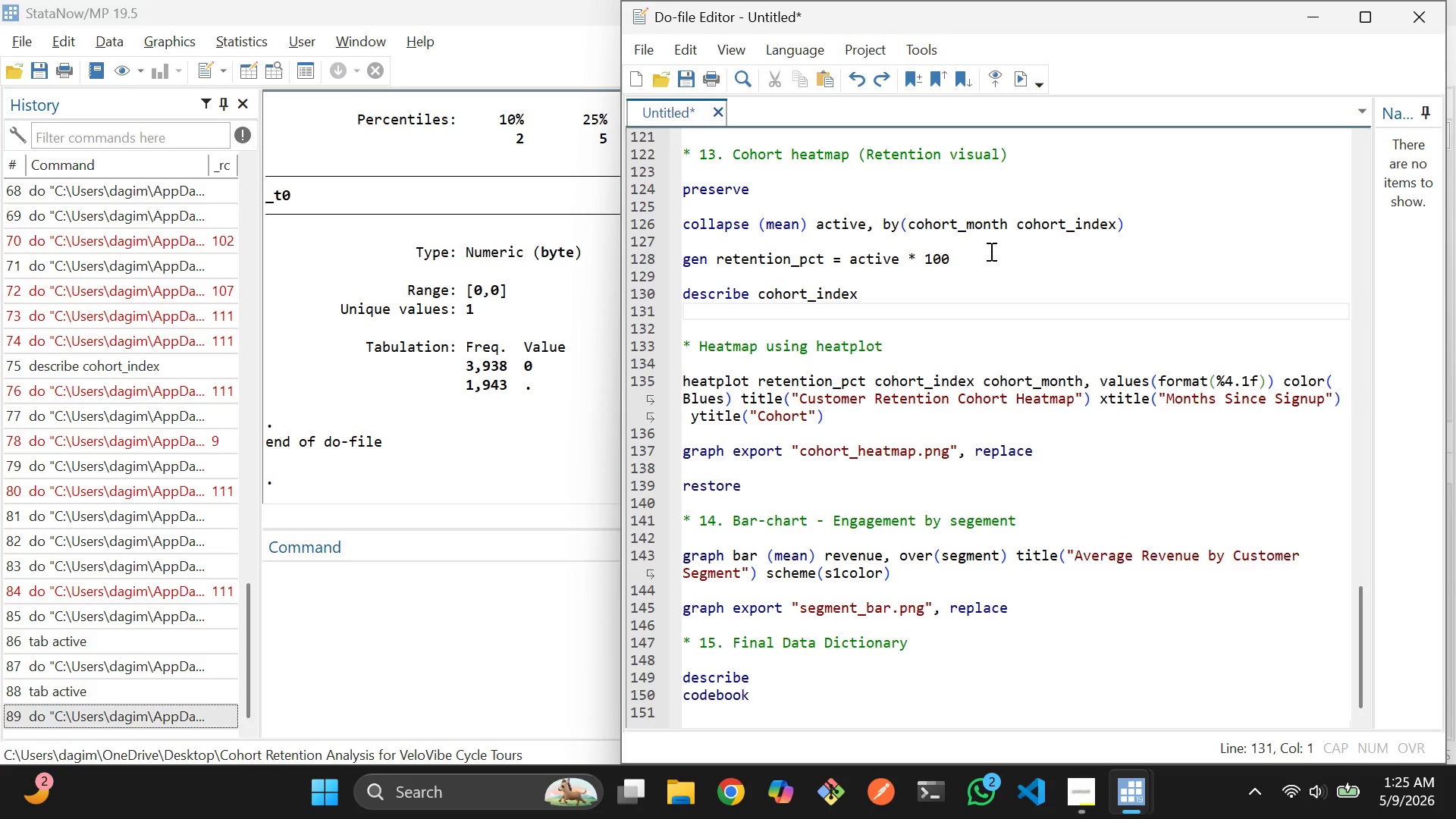 
left_click([990, 251])
 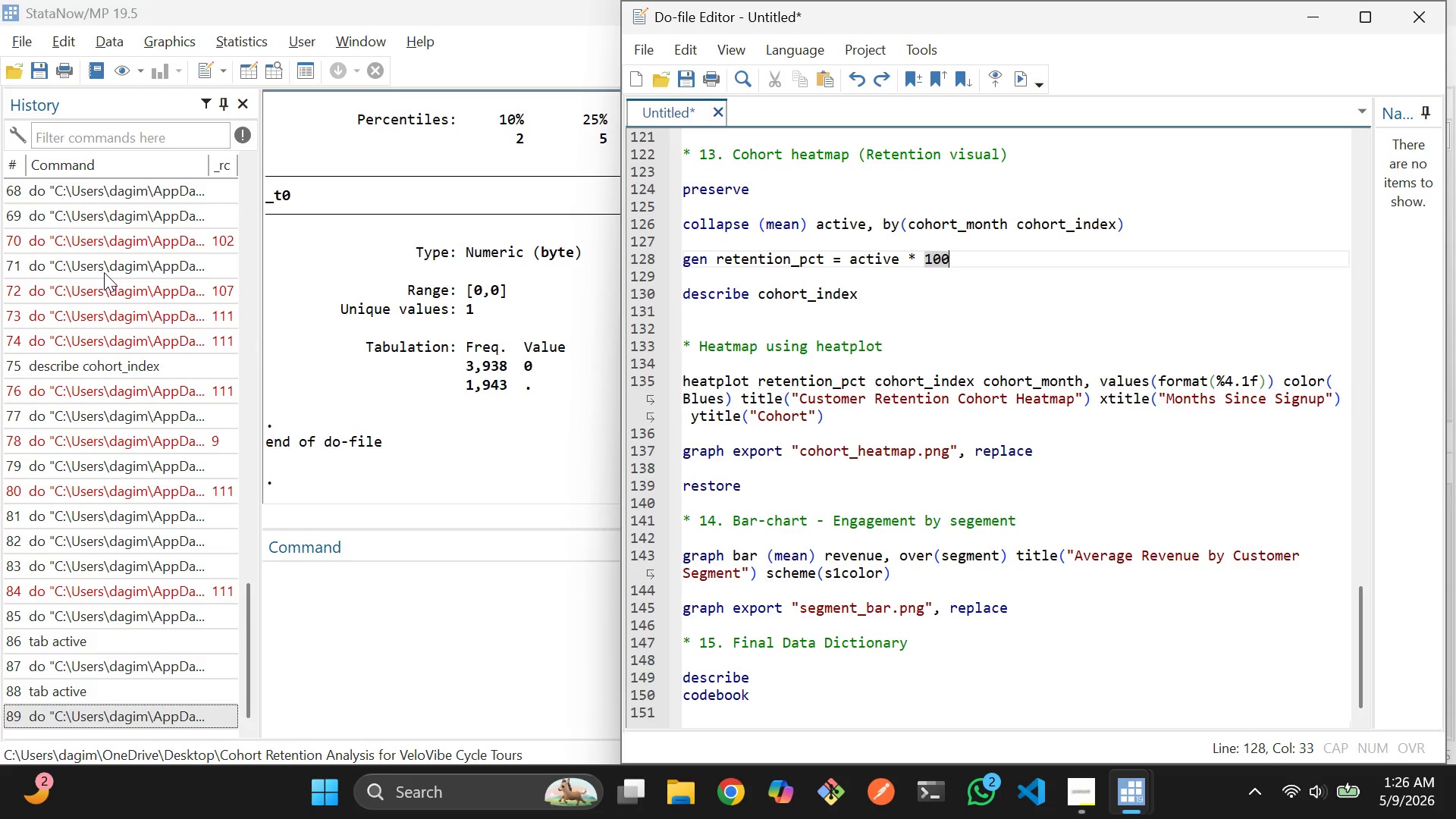 
wait(74.77)
 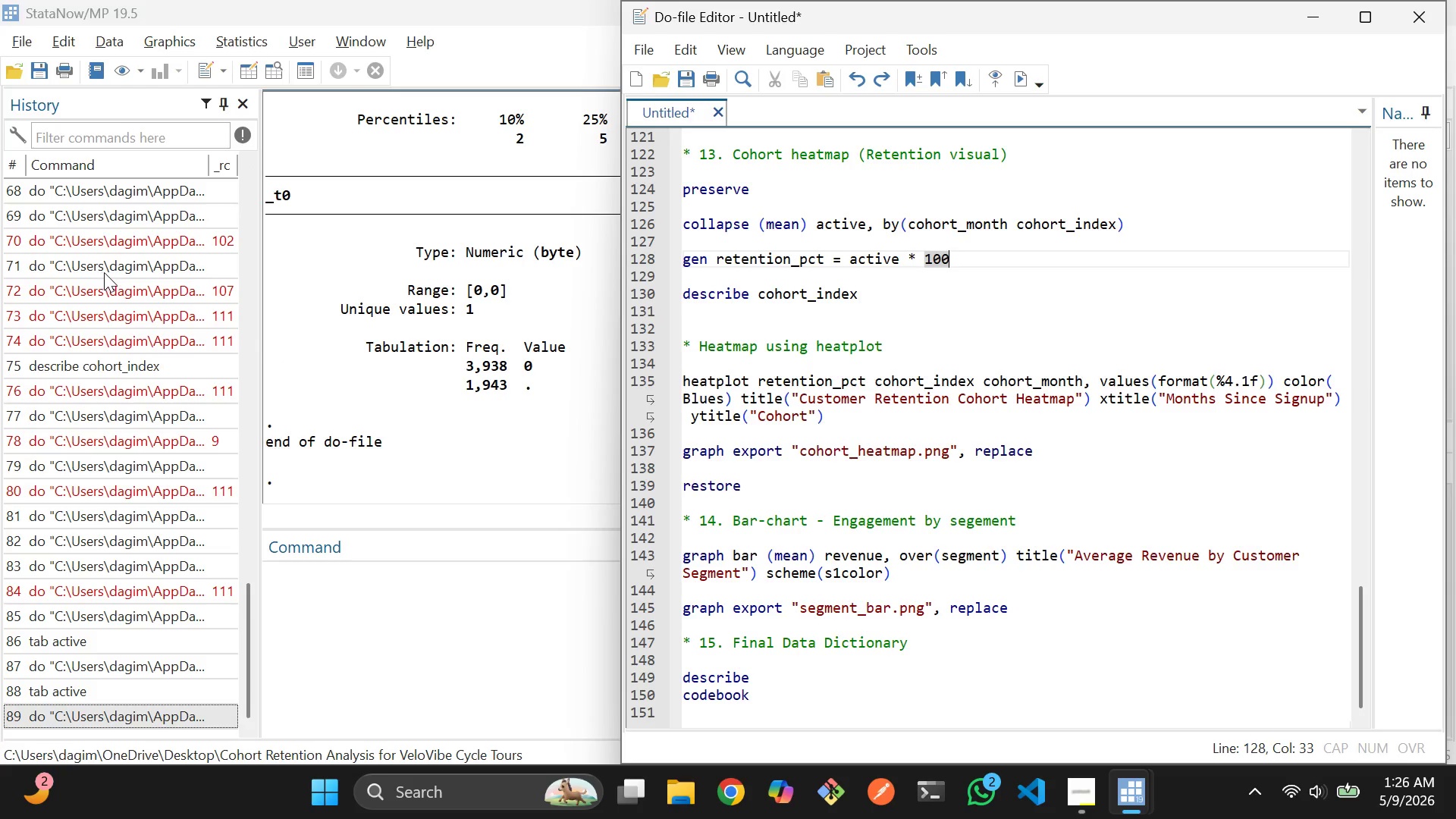 
scroll: coordinate [866, 343], scroll_direction: up, amount: 26.0
 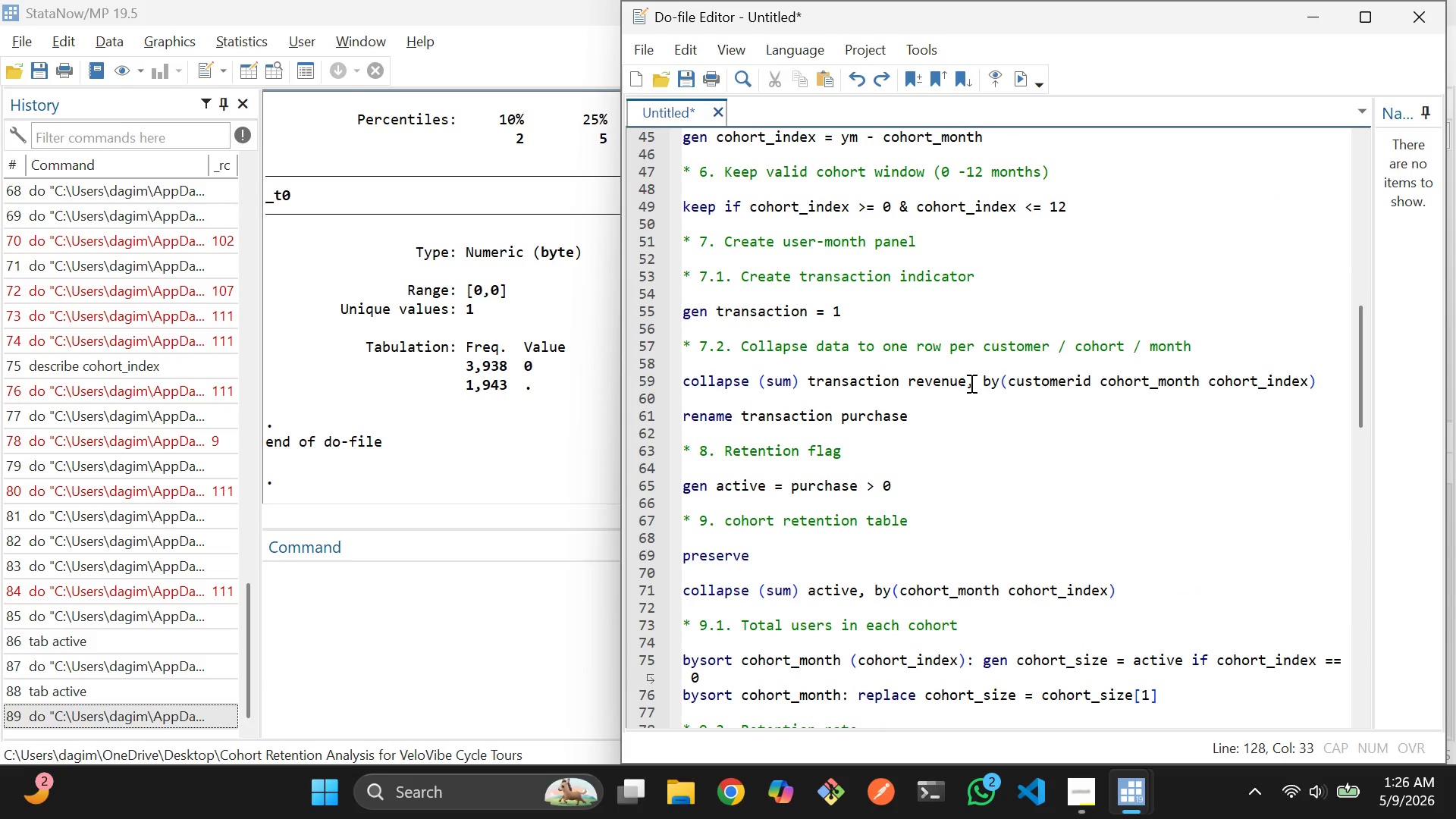 
wait(13.33)
 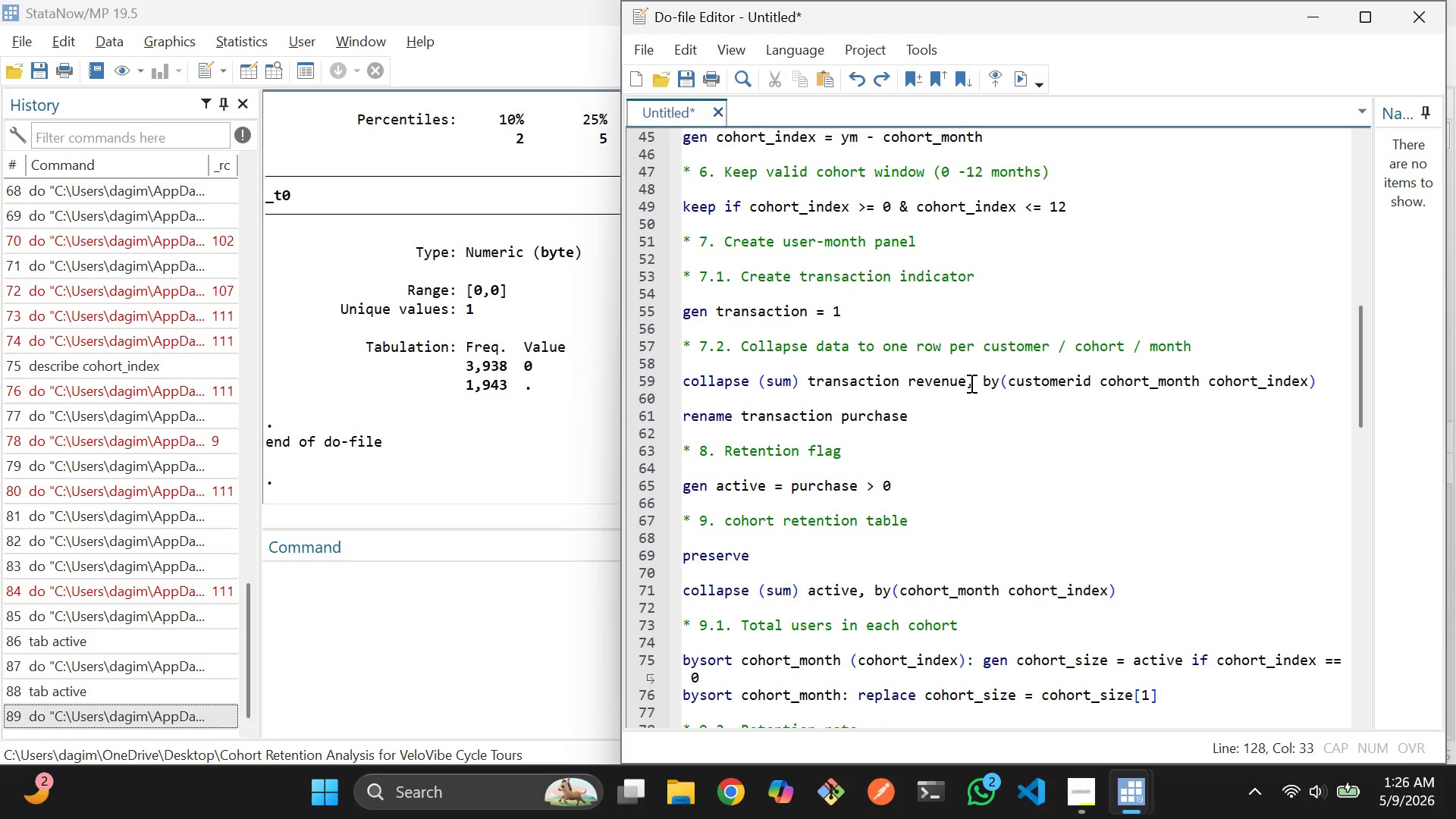 
left_click([1200, 377])
 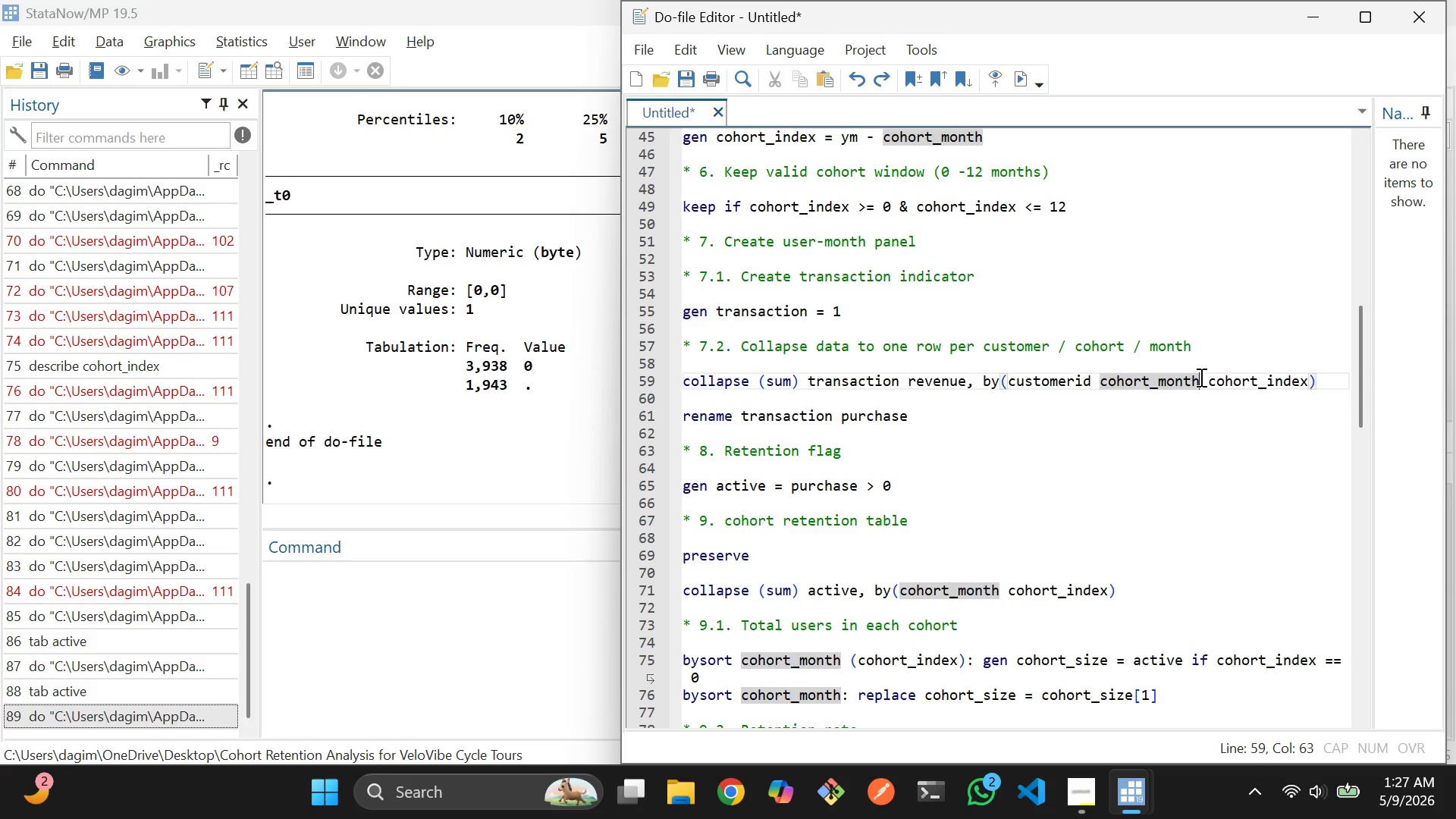 
type(y)
key(Backspace)
type( ym)
 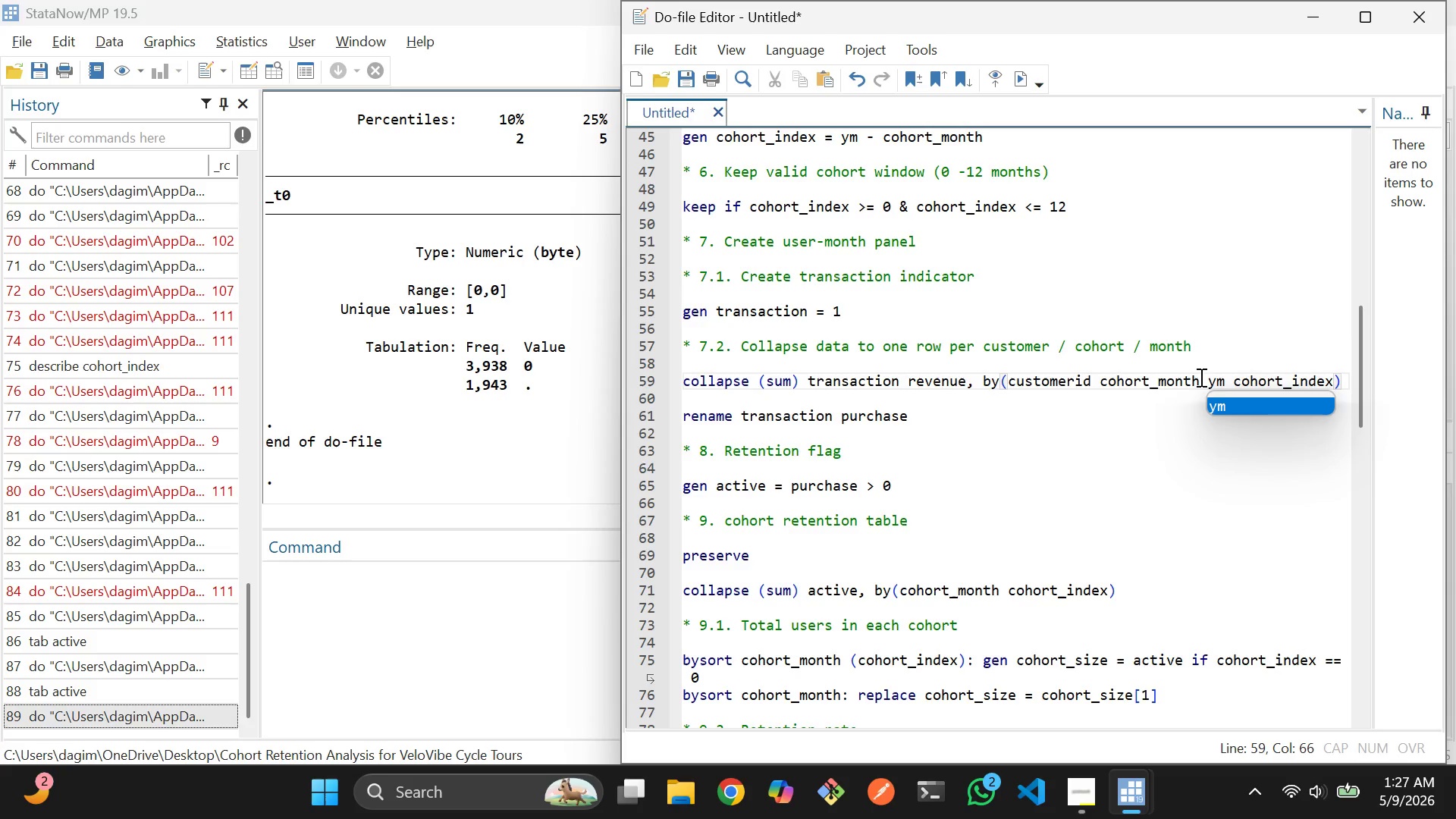 
wait(6.77)
 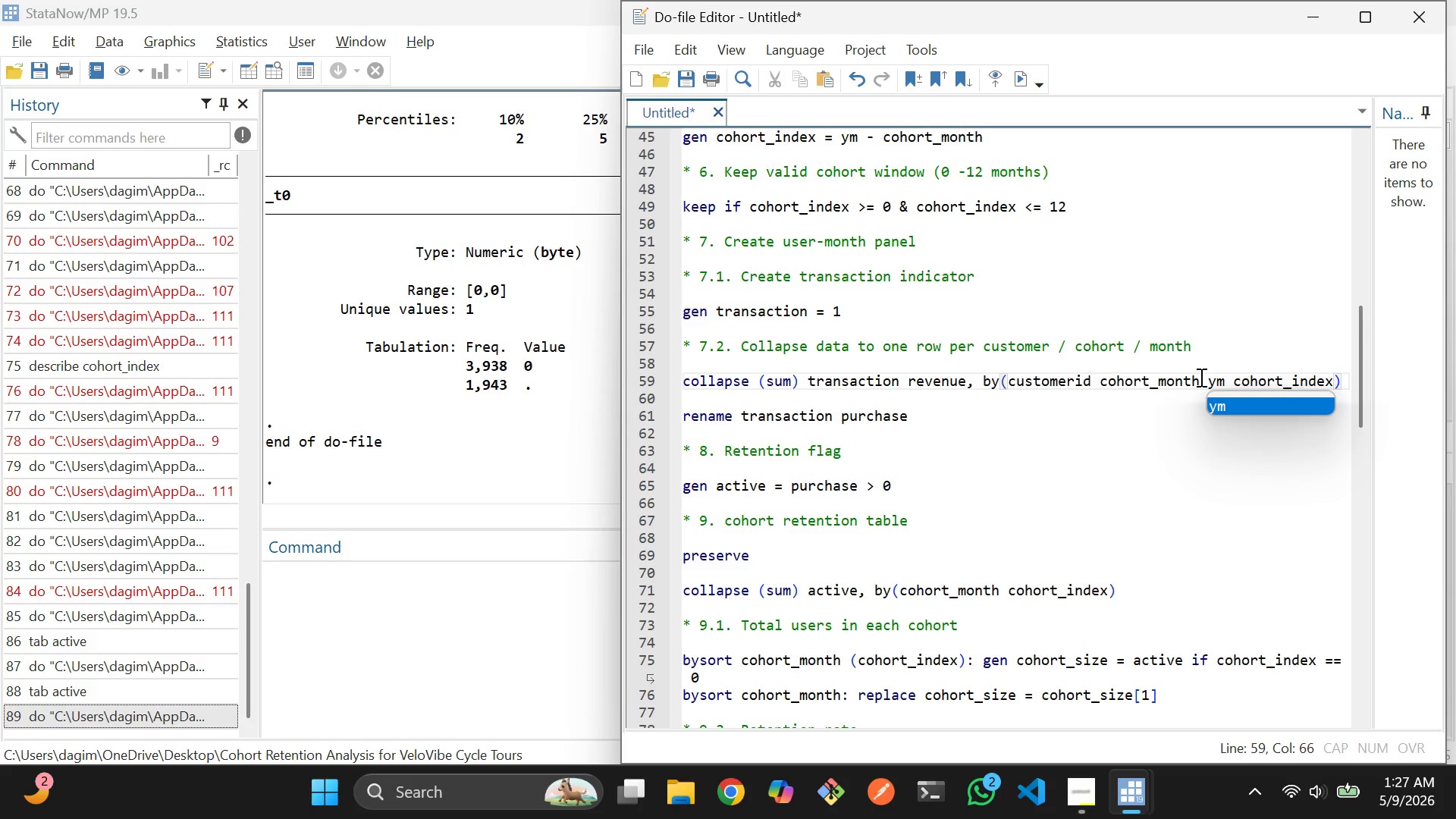 
left_click([1040, 448])
 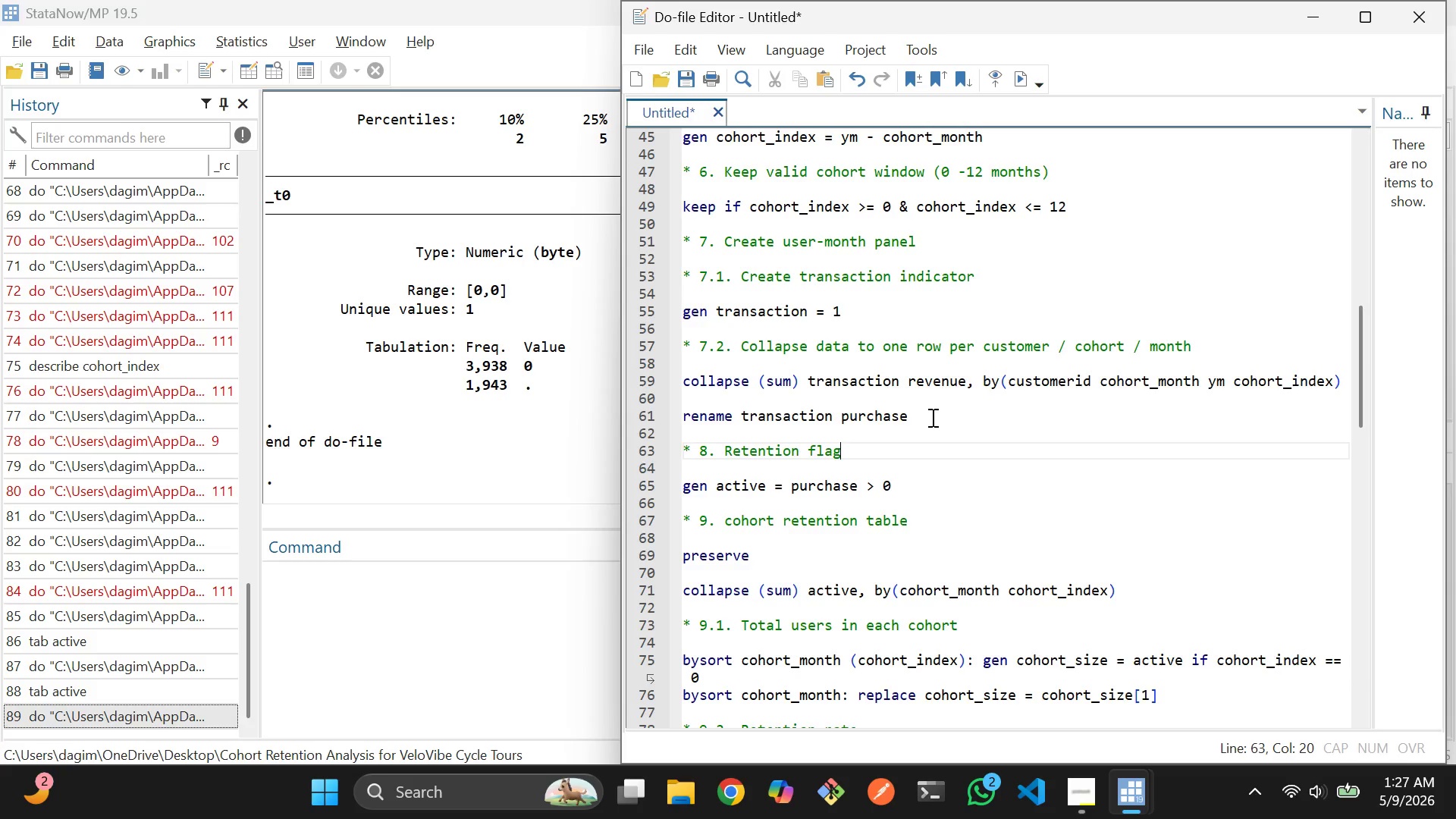 
left_click([934, 417])
 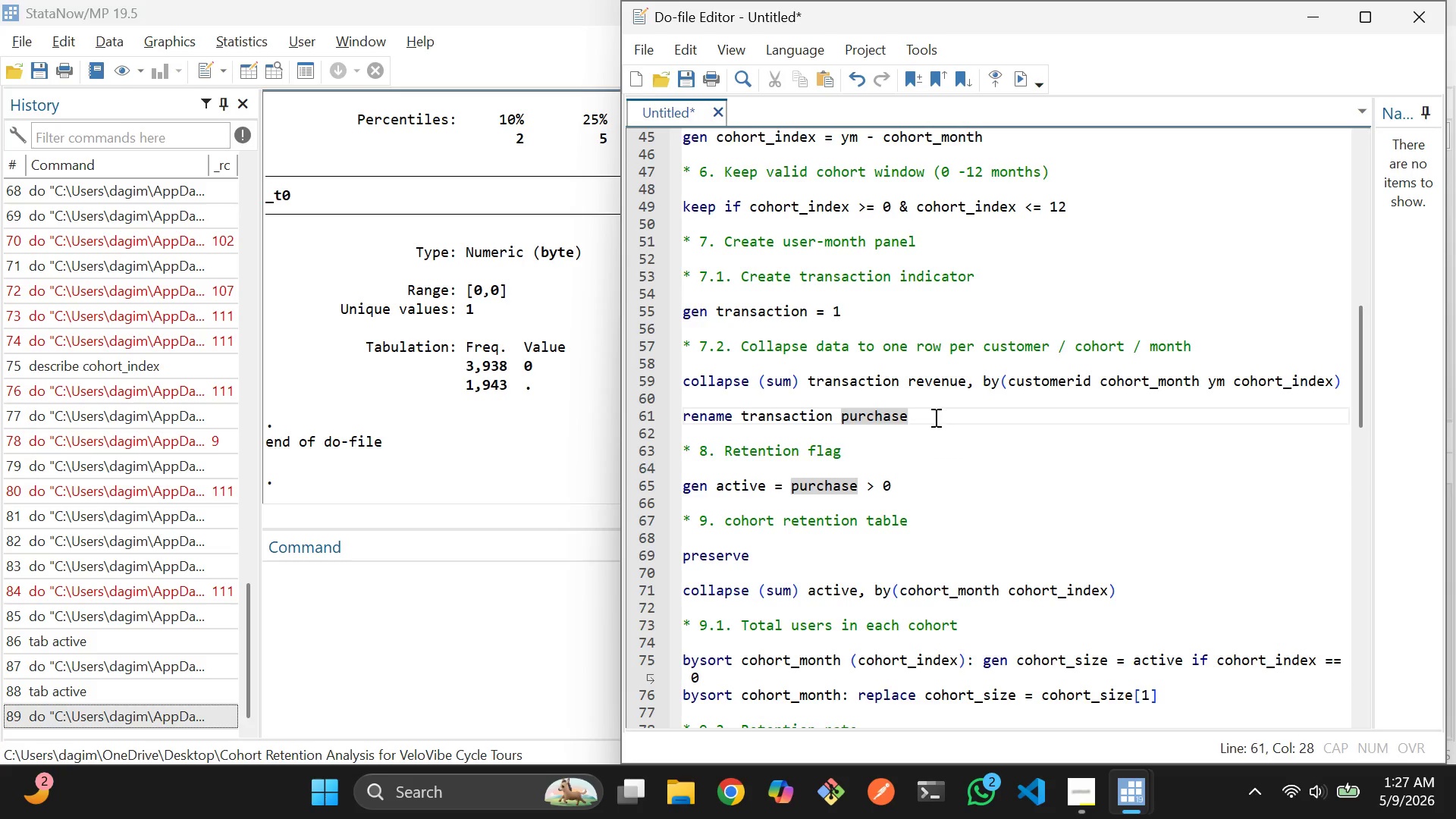 
key(Enter)
 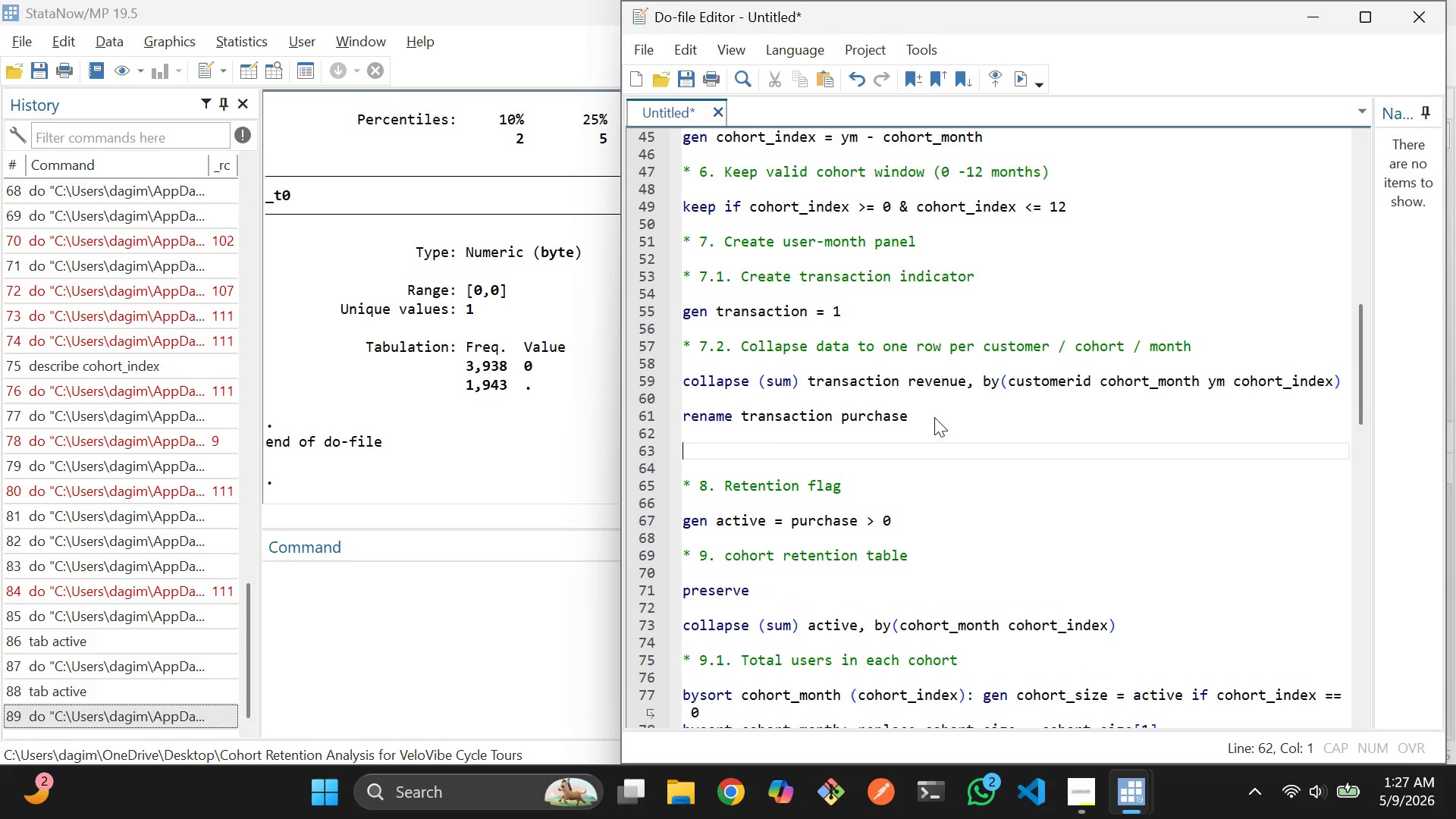 
key(Enter)
 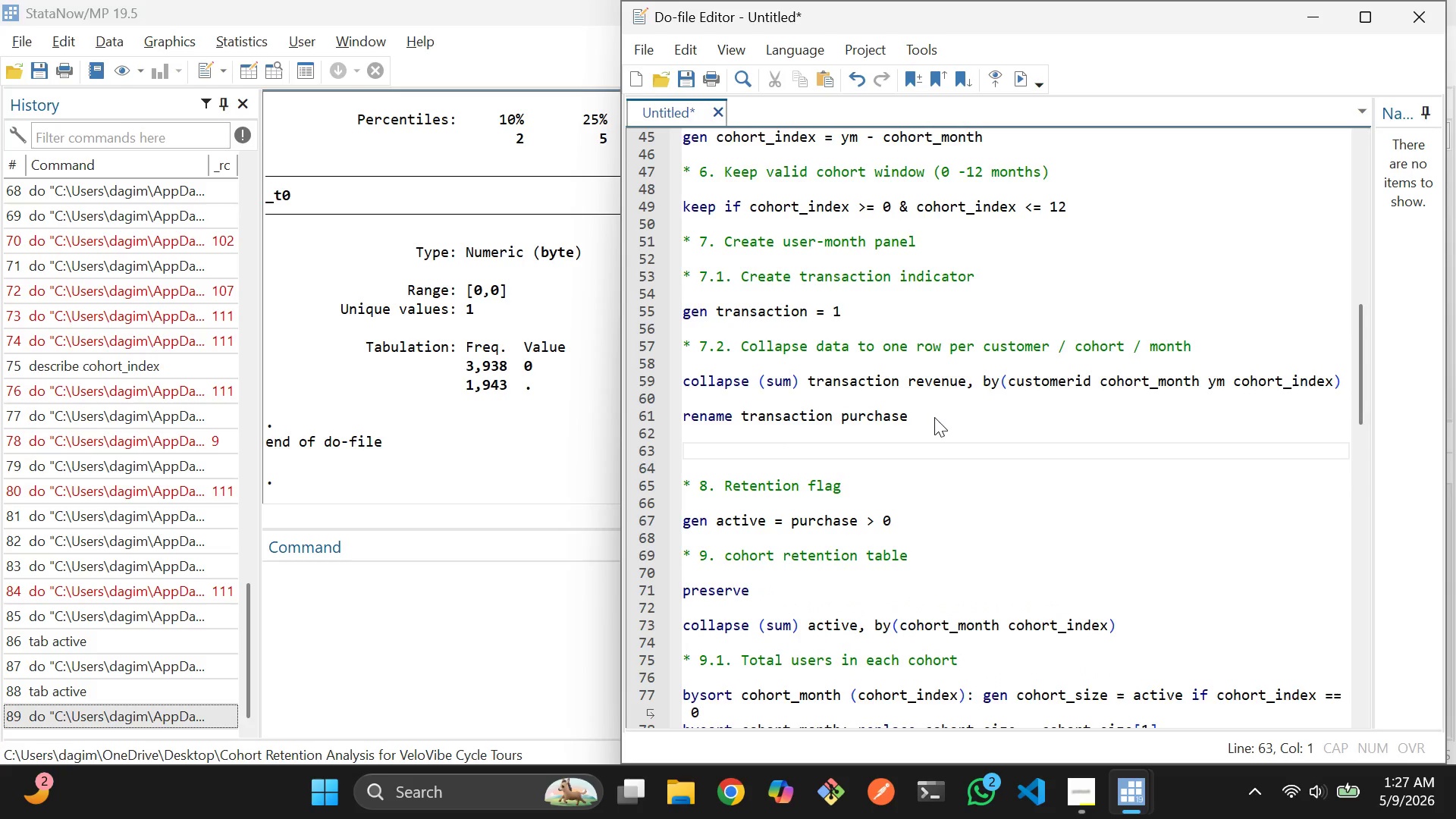 
type(fillin s)
key(Backspace)
type(cus)
 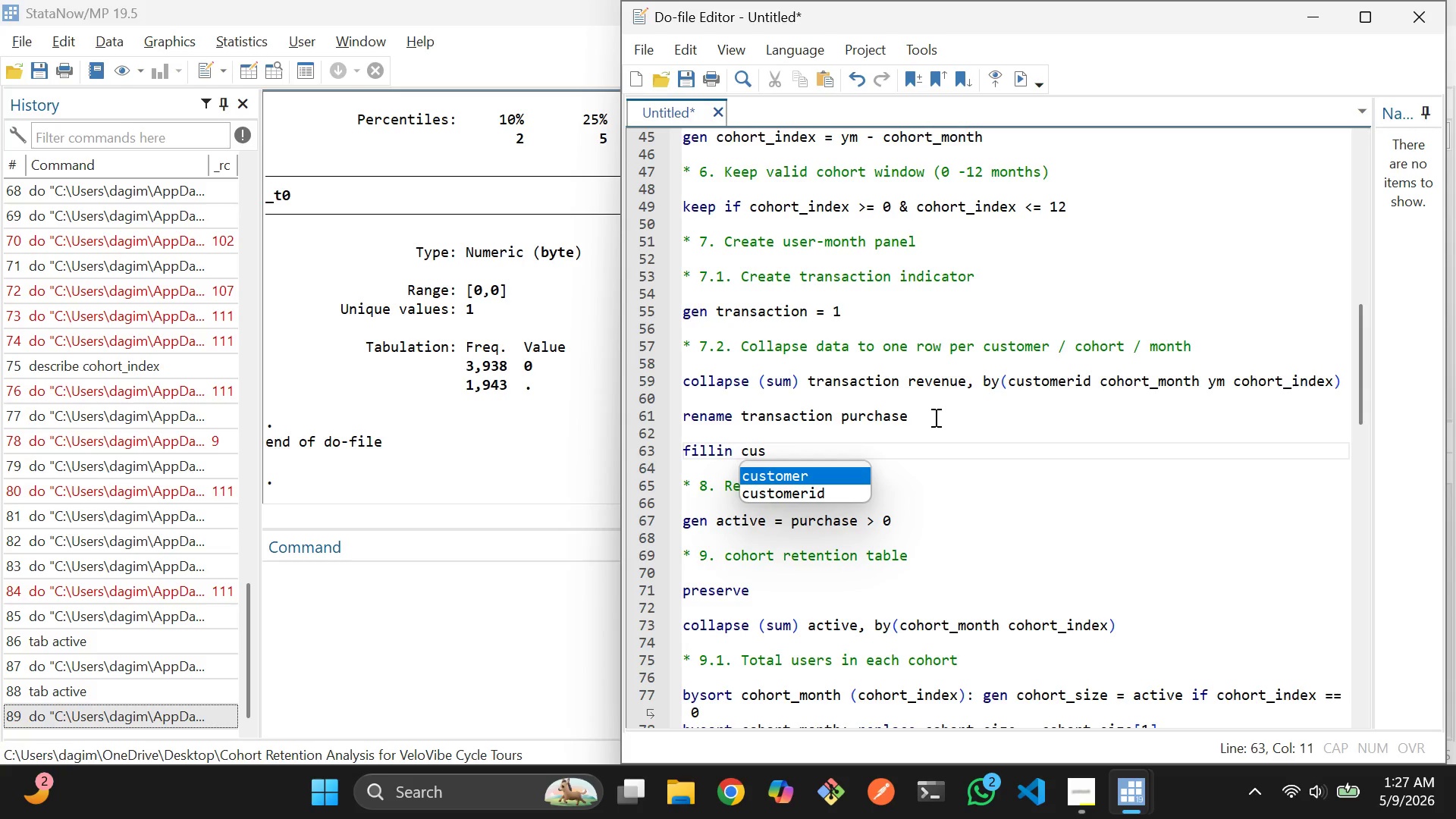 
key(ArrowDown)
 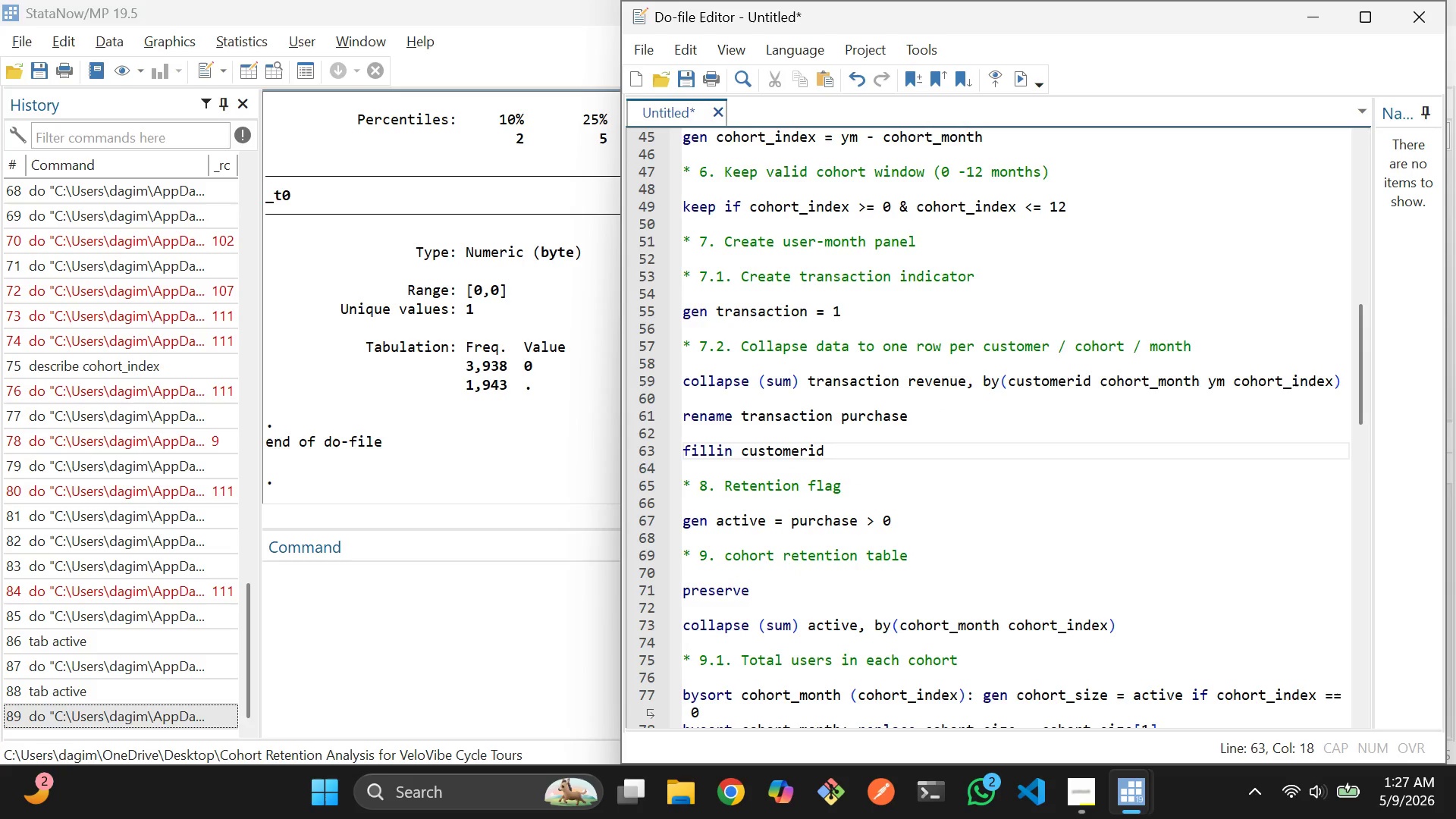 
key(Enter)
 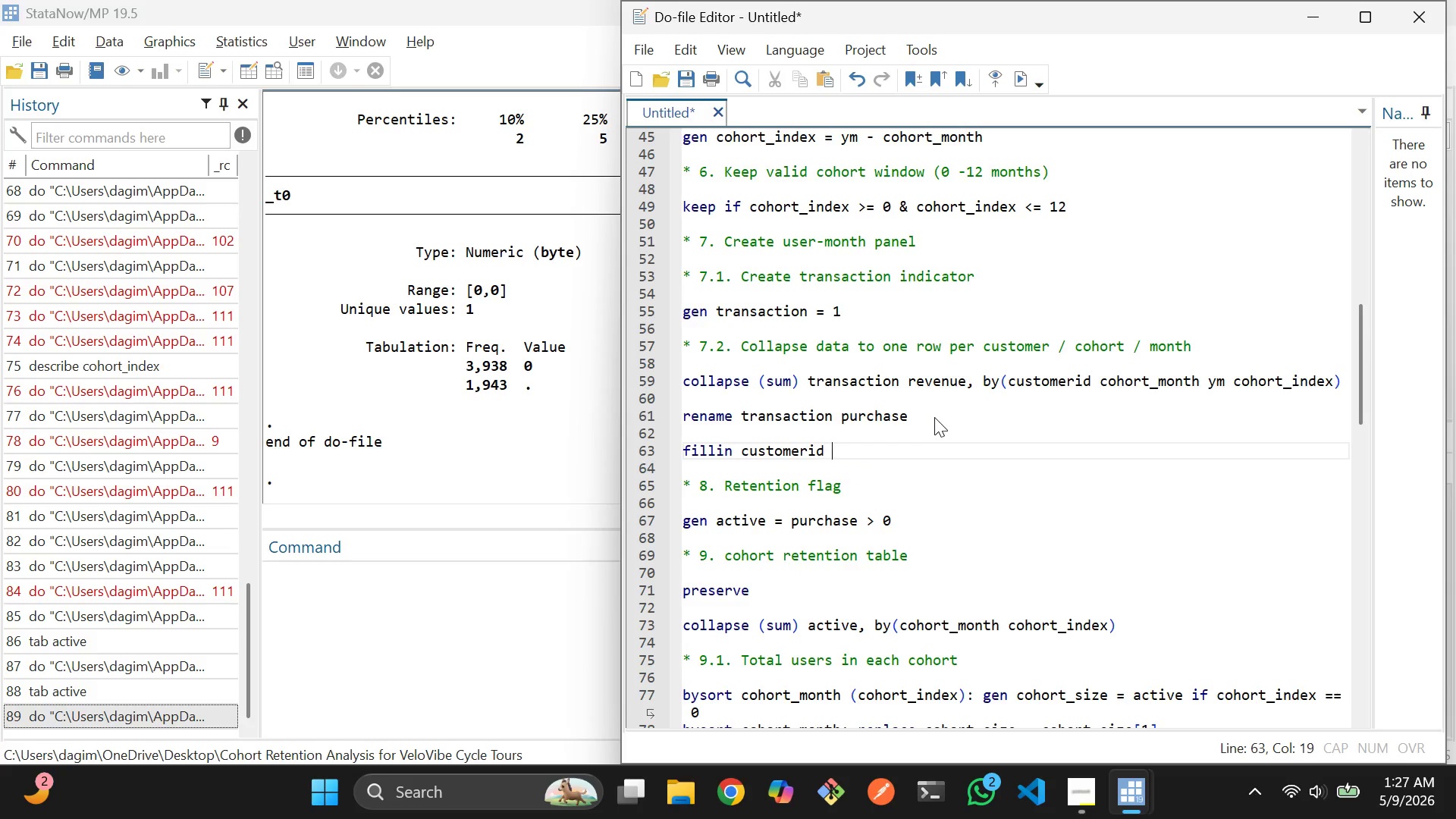 
type( ym)
 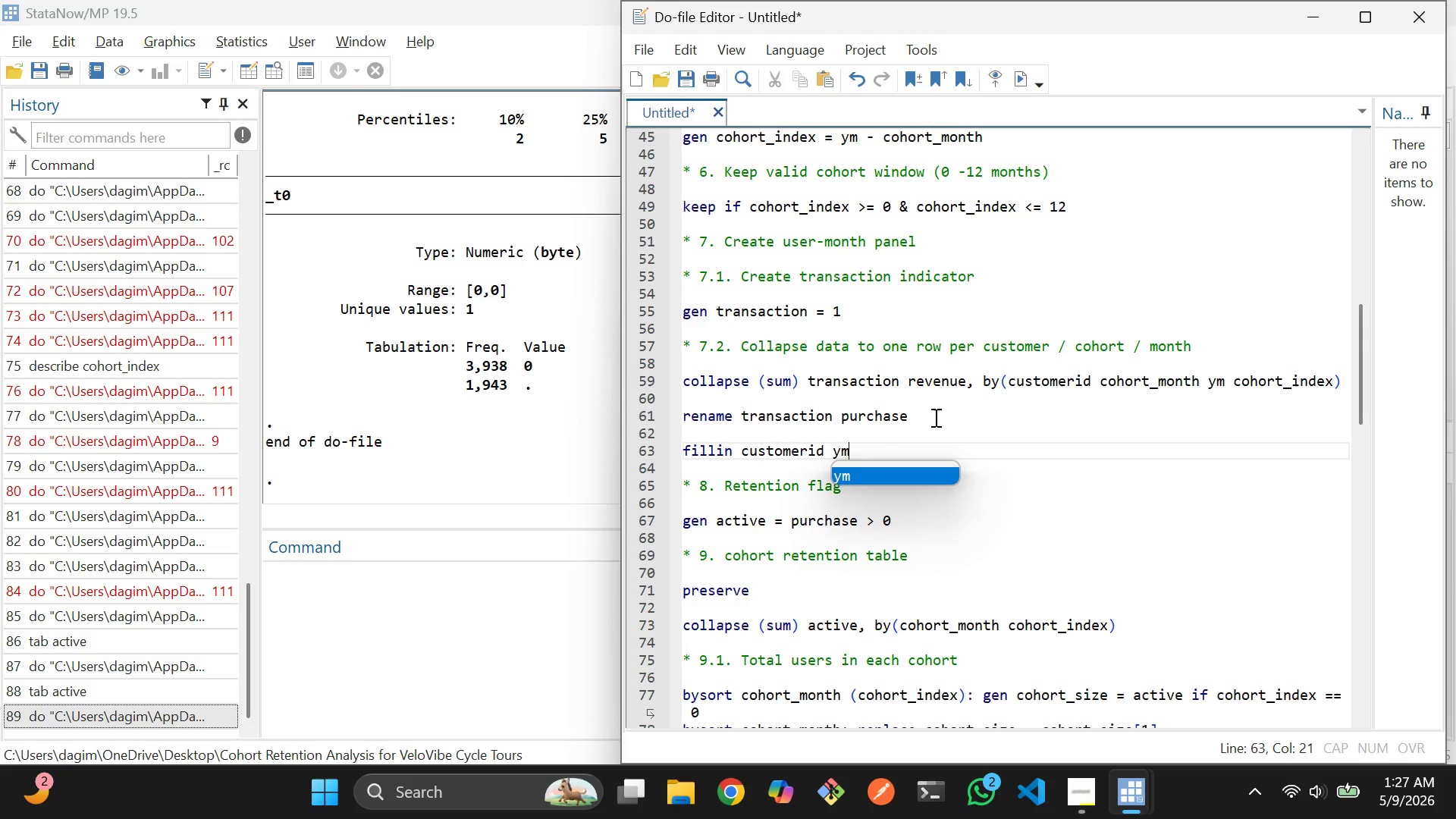 
key(Enter)
 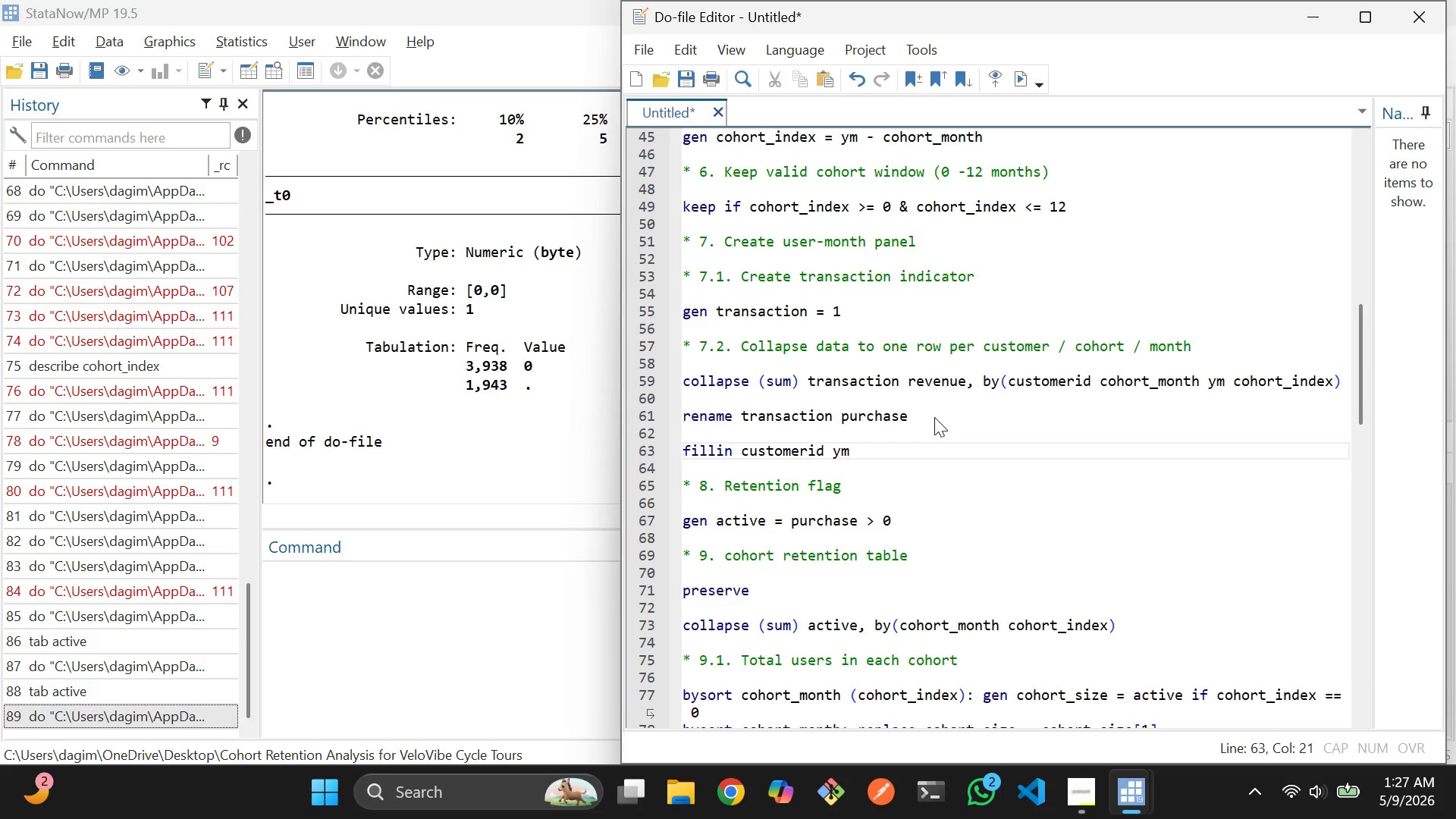 
key(Enter)
 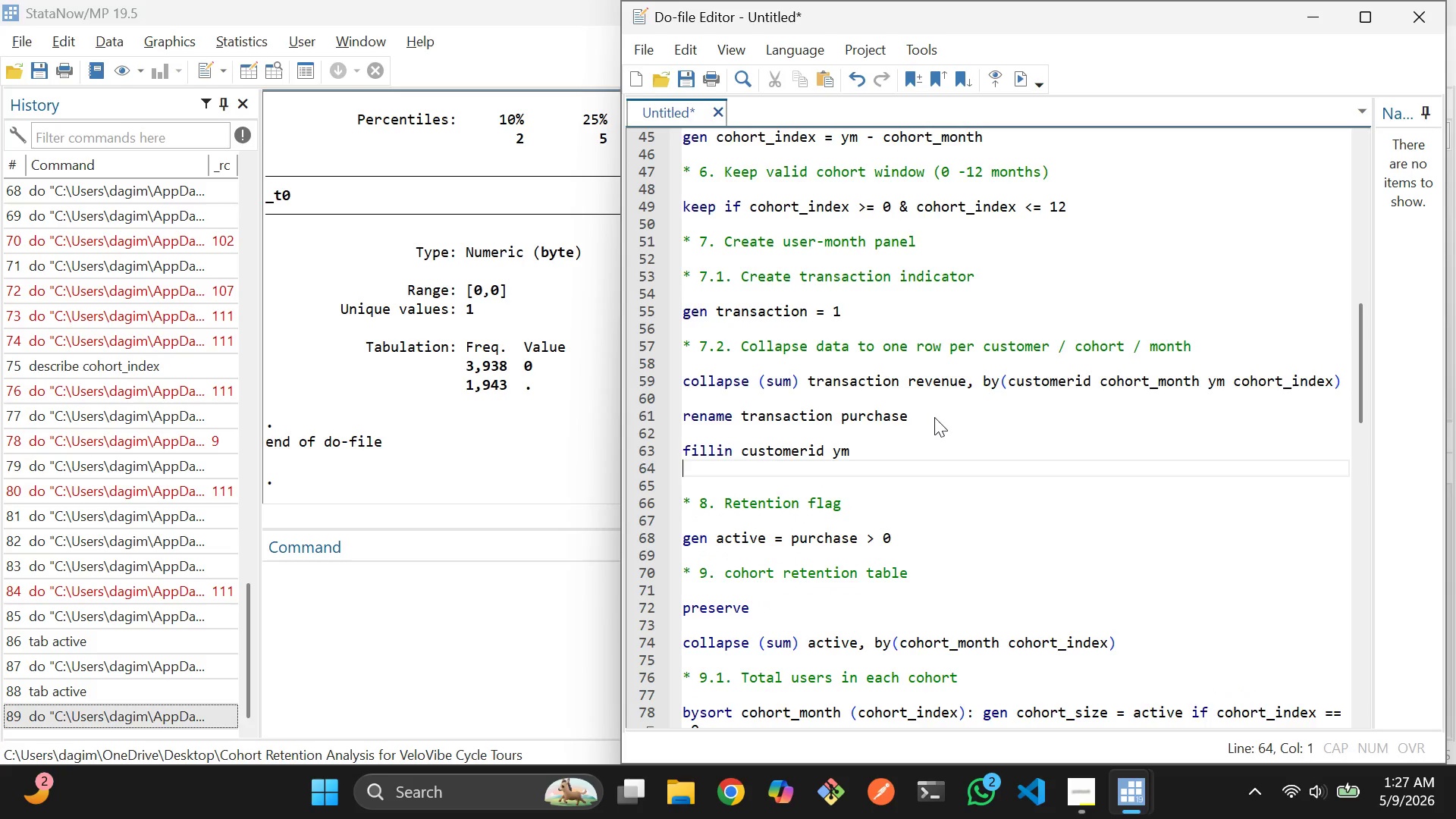 
key(Enter)
 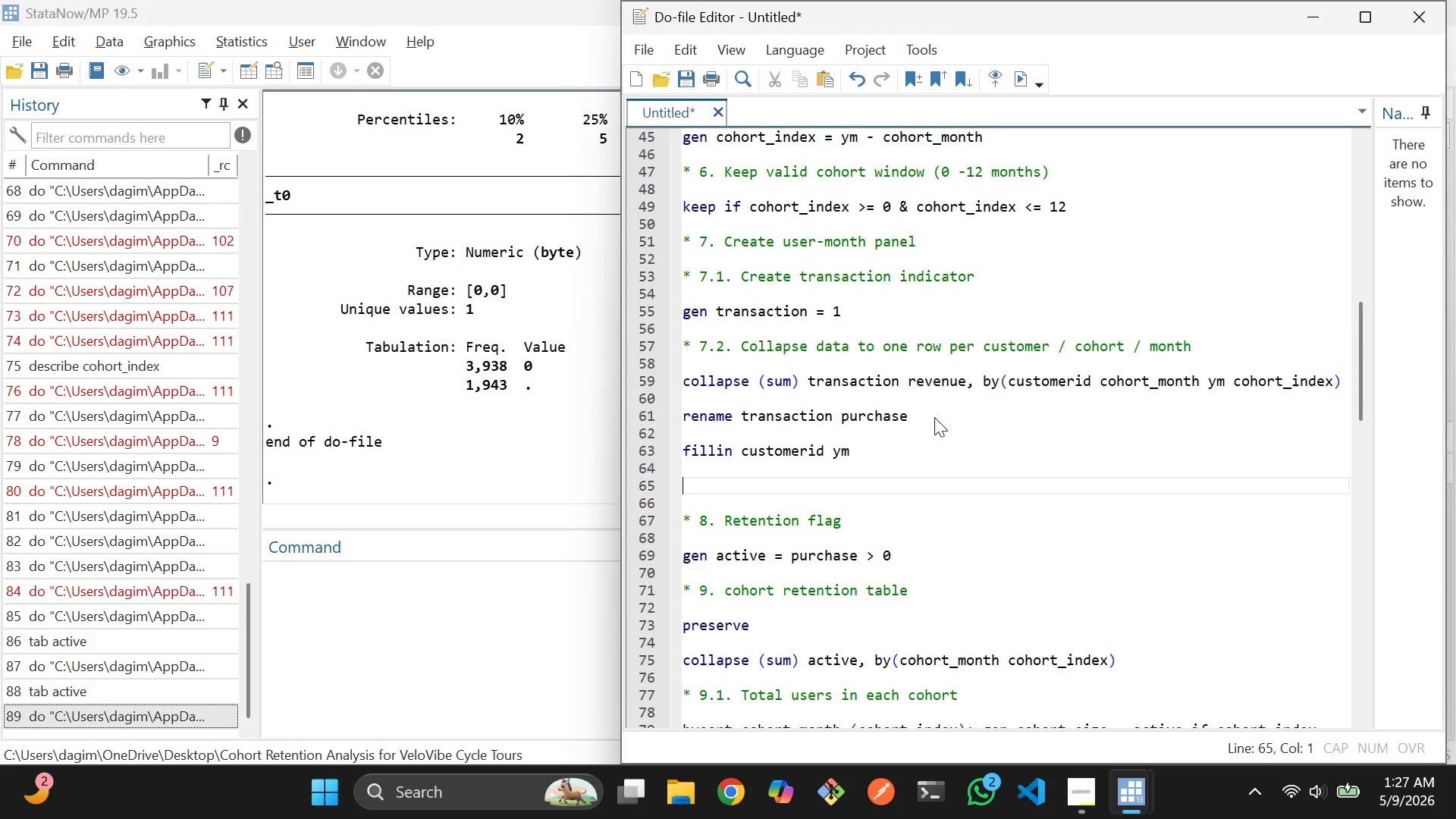 
type(by)
 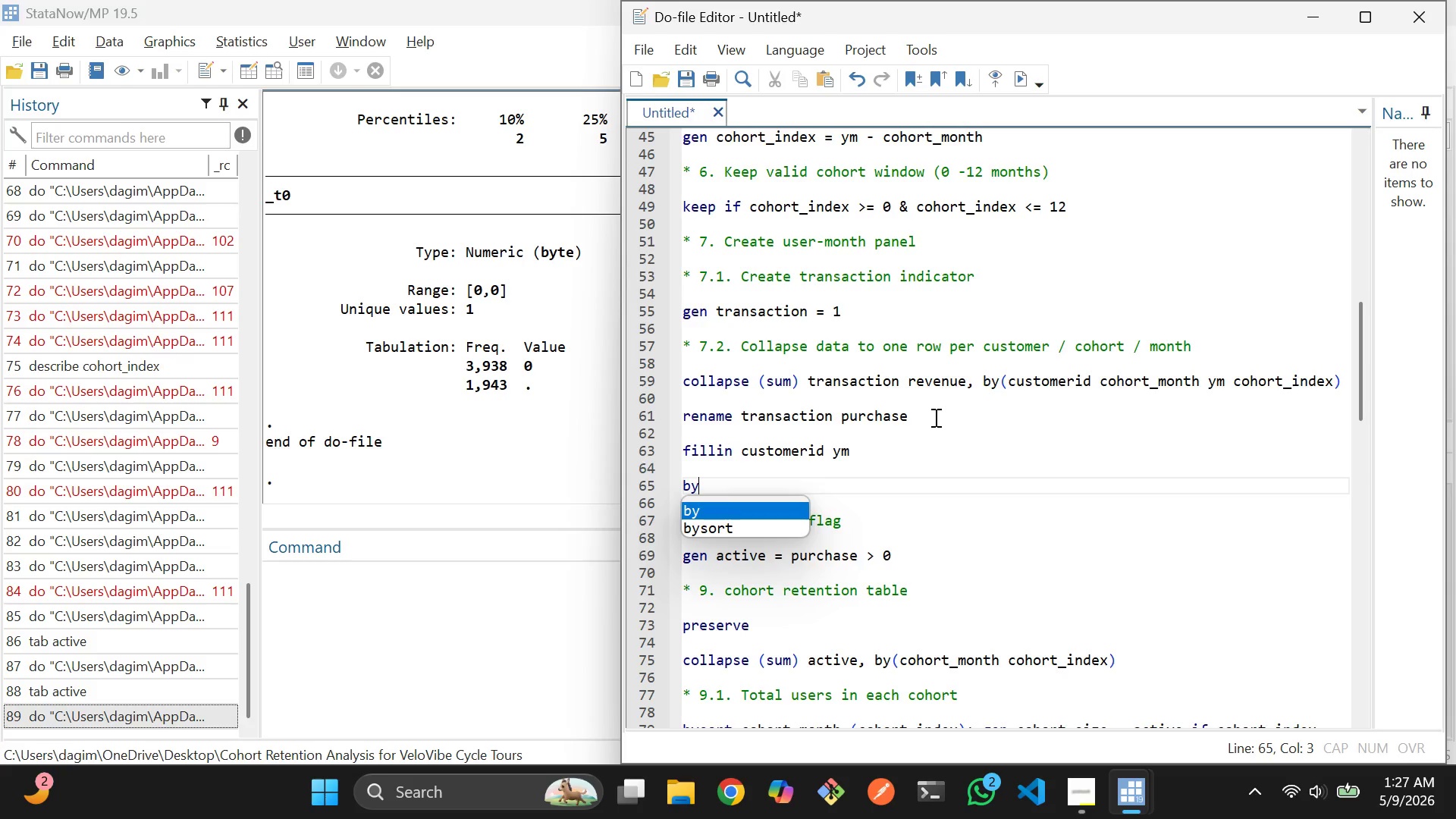 
key(ArrowDown)
 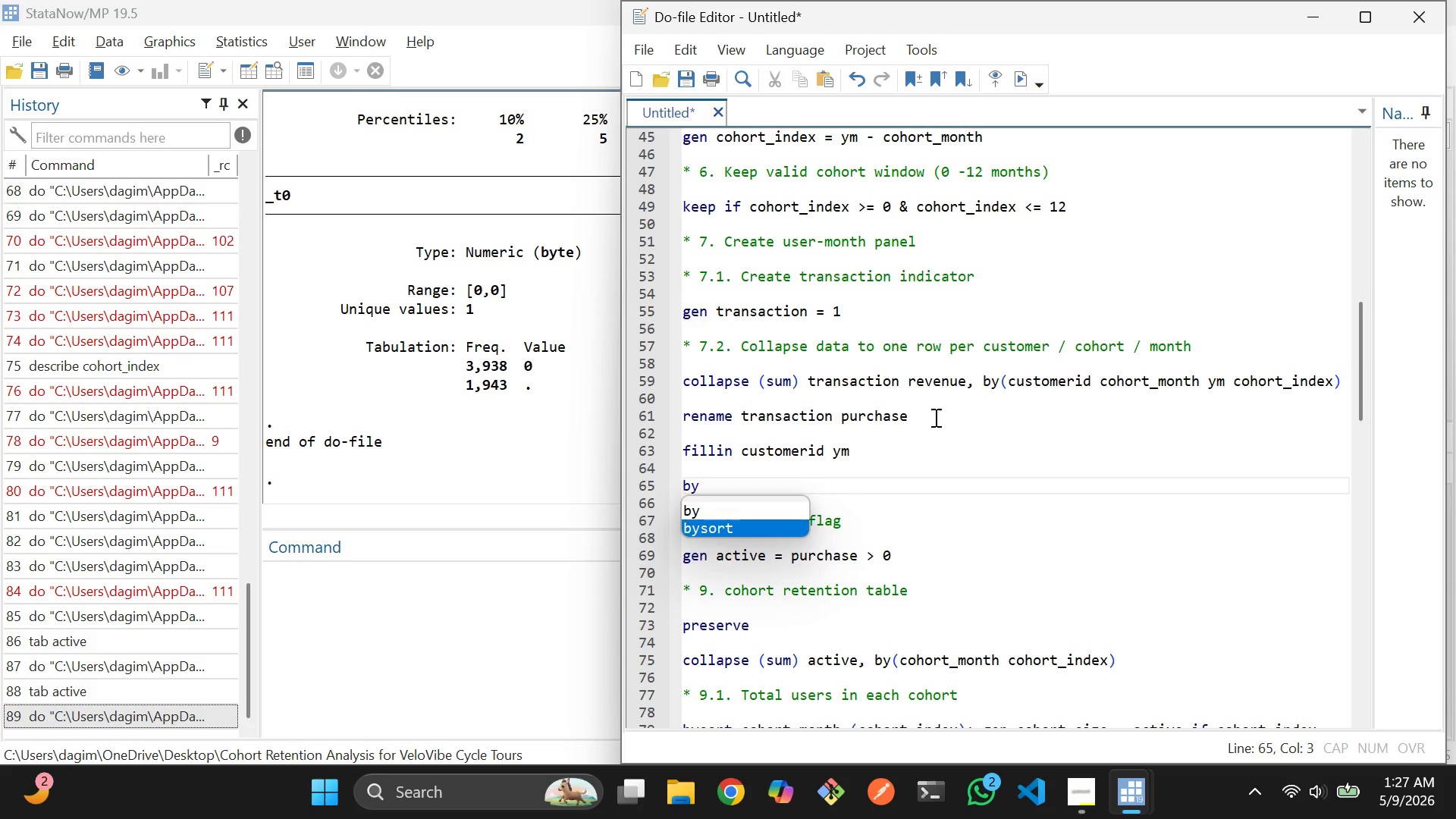 
key(Enter)
 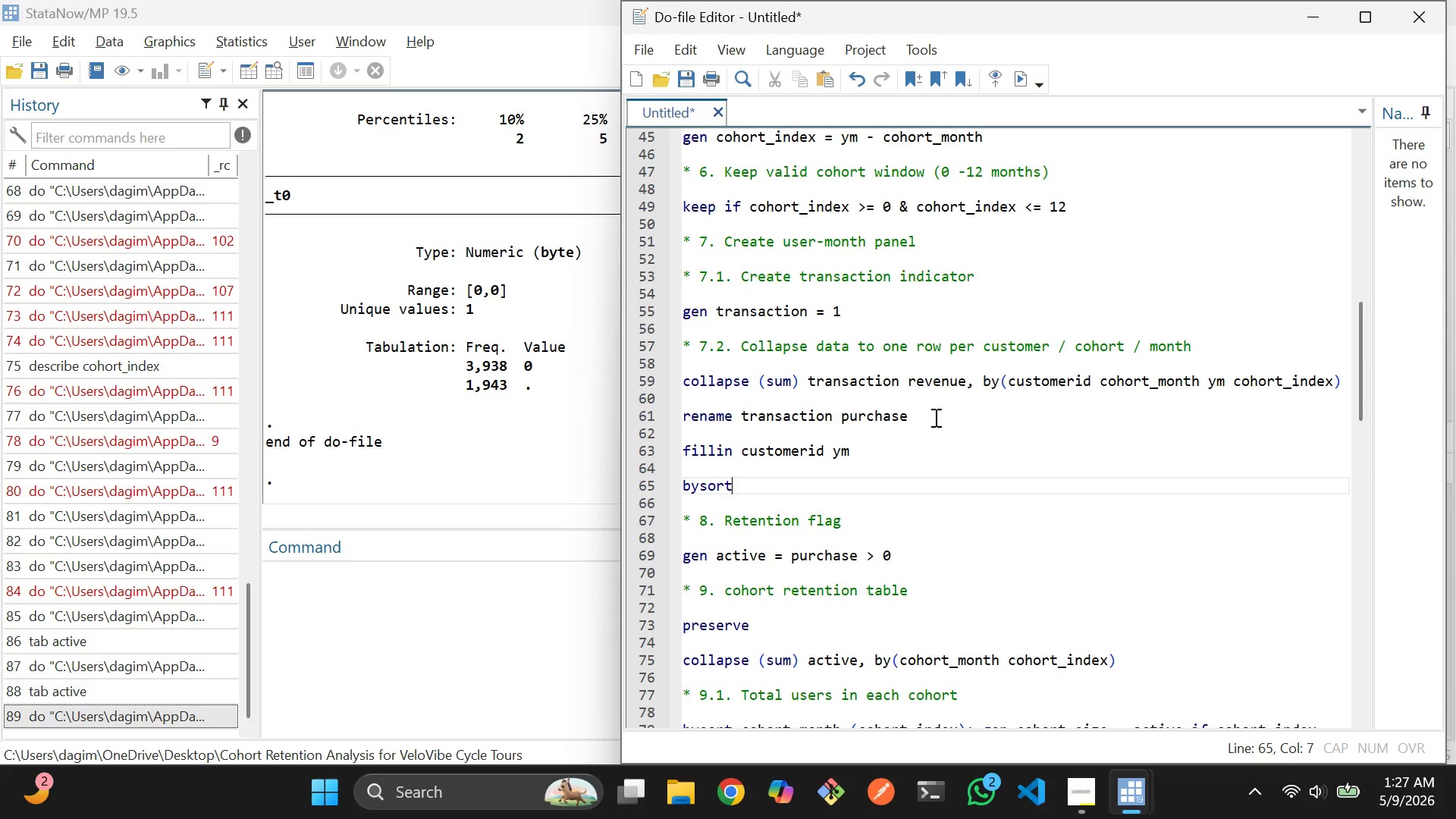 
type( ci)
key(Backspace)
type(ustom)
 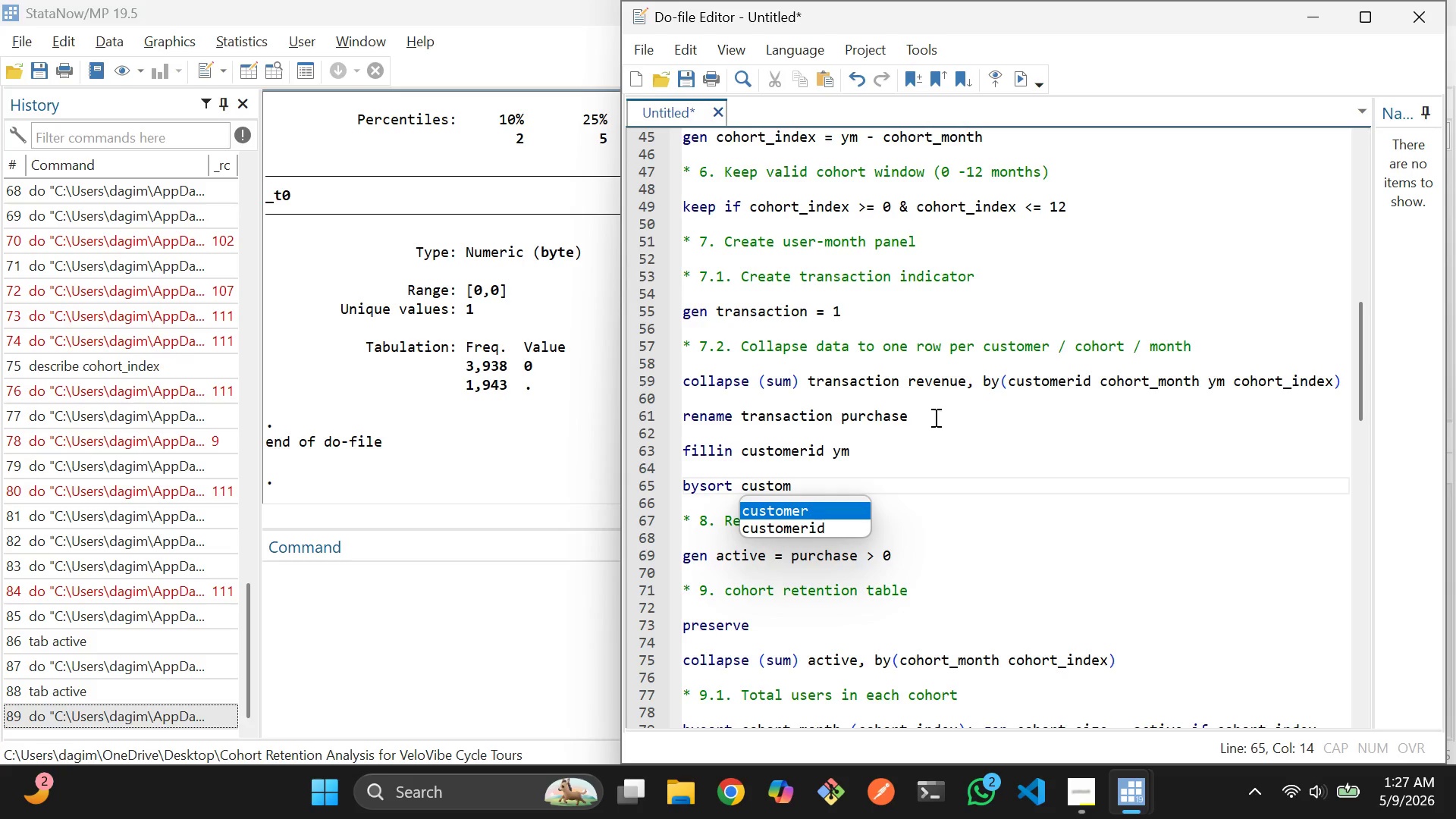 
key(ArrowDown)
 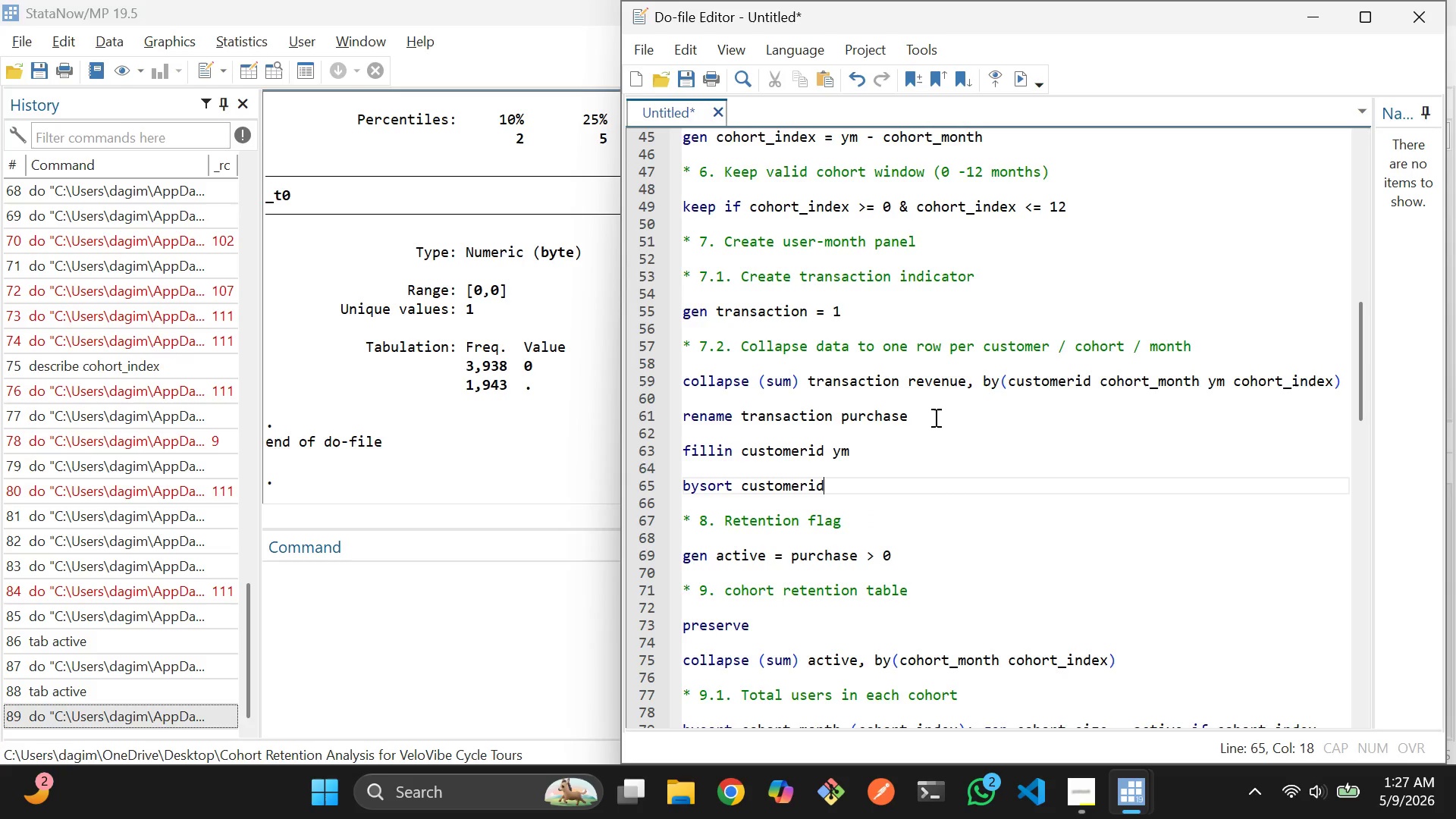 
key(Enter)
 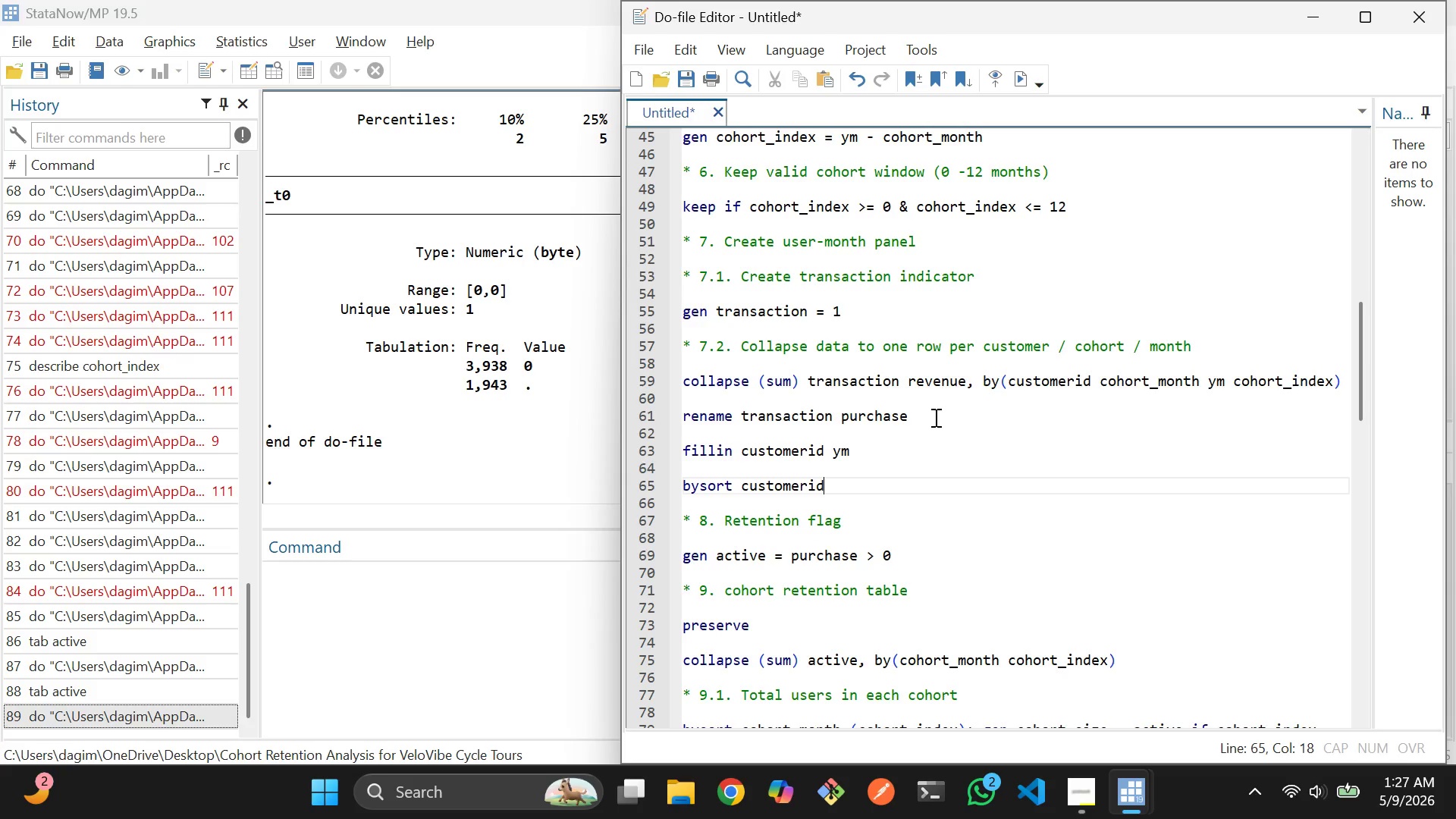 
type( (coho)
 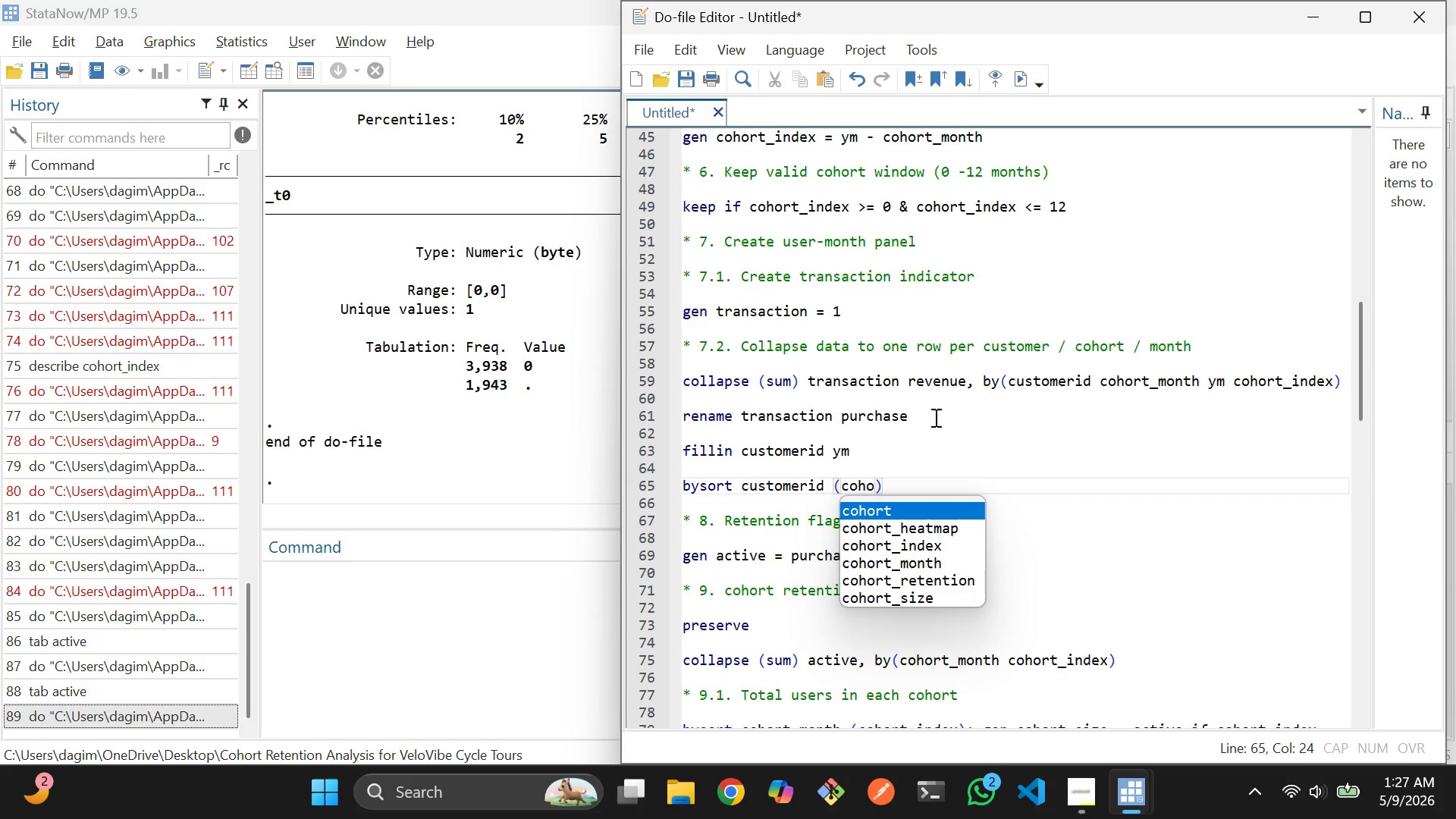 
key(Enter)
 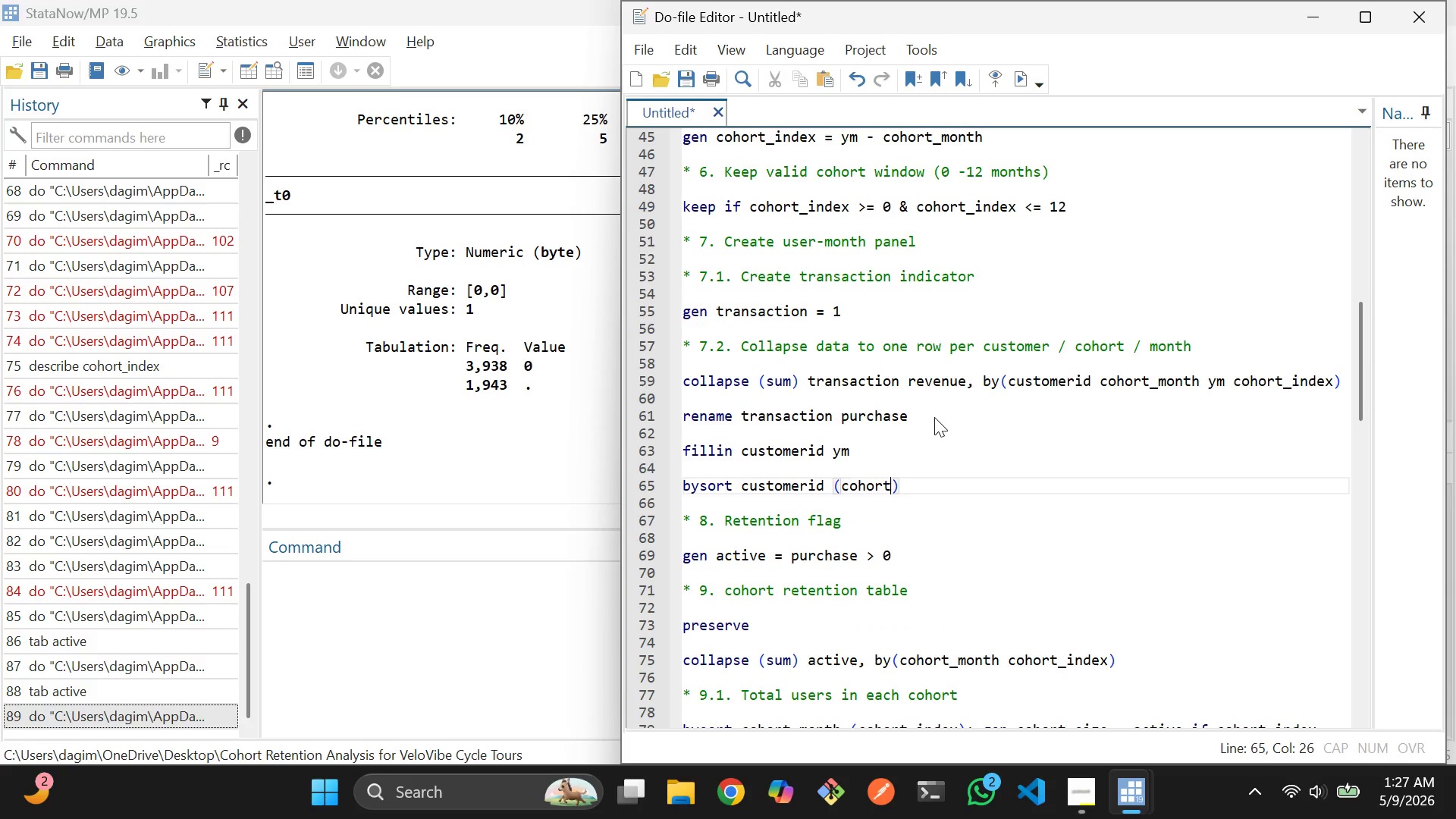 
key(Shift+0)
 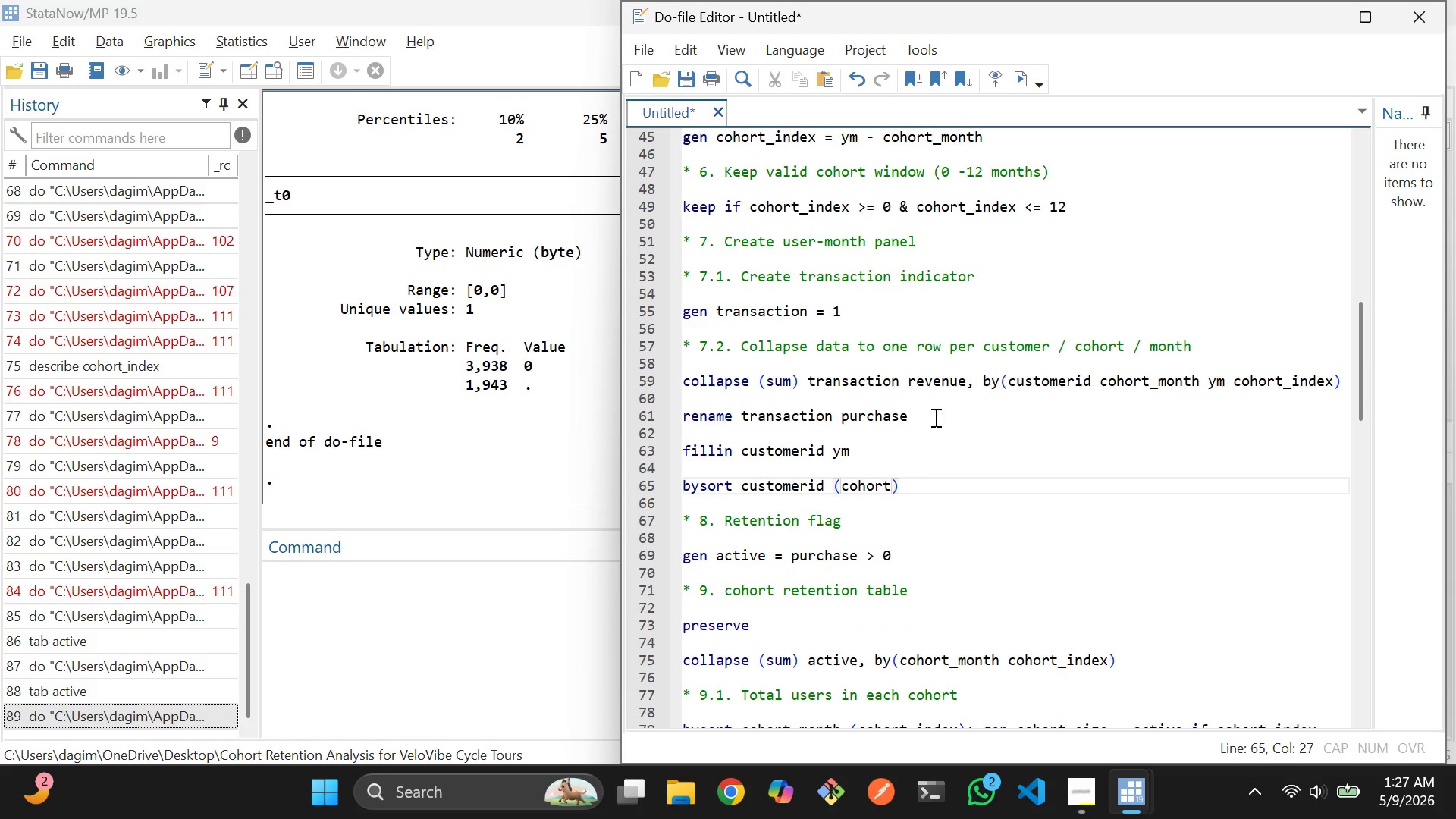 
key(Backspace)
 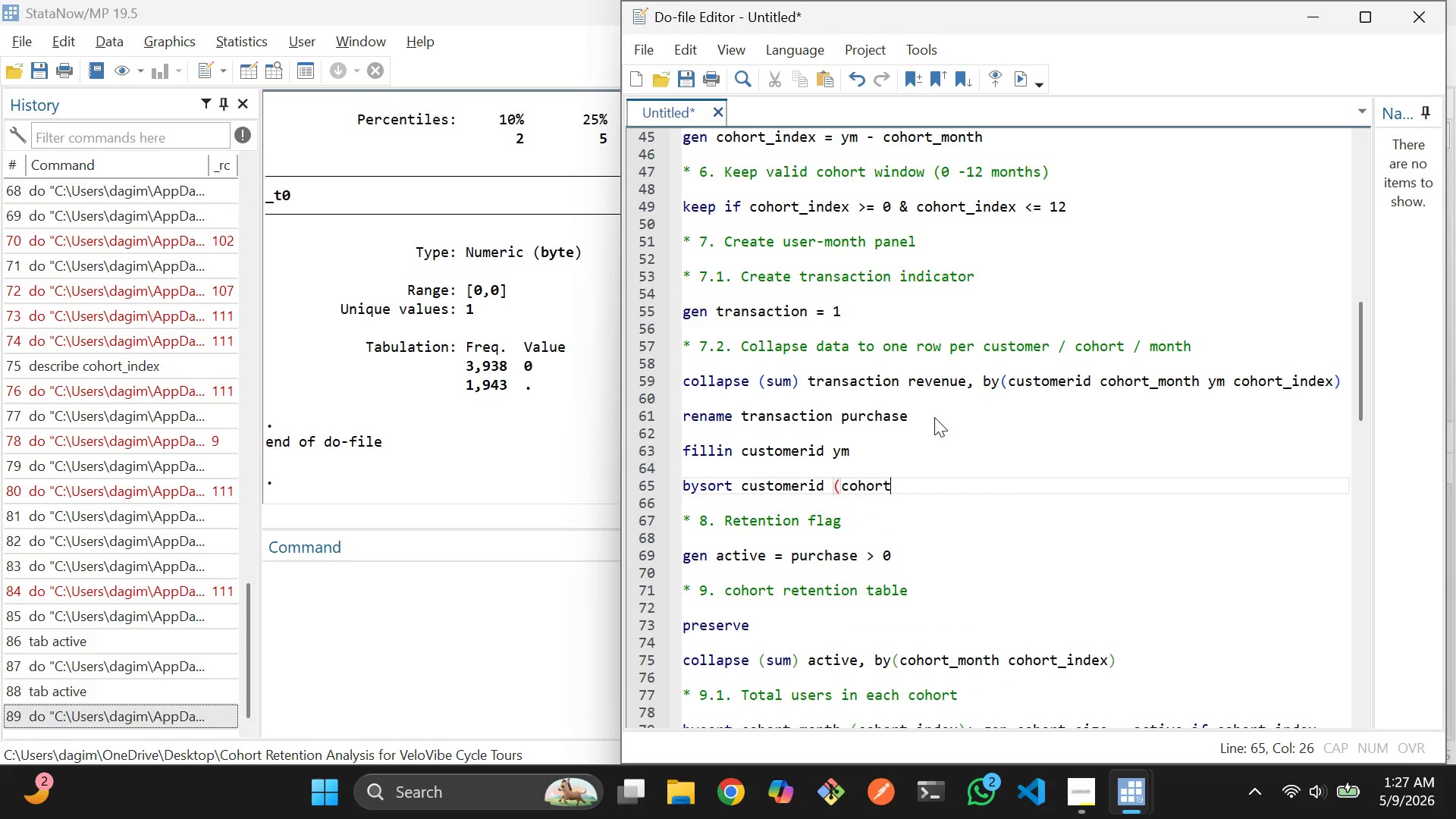 
hold_key(key=ShiftLeft, duration=0.56)
 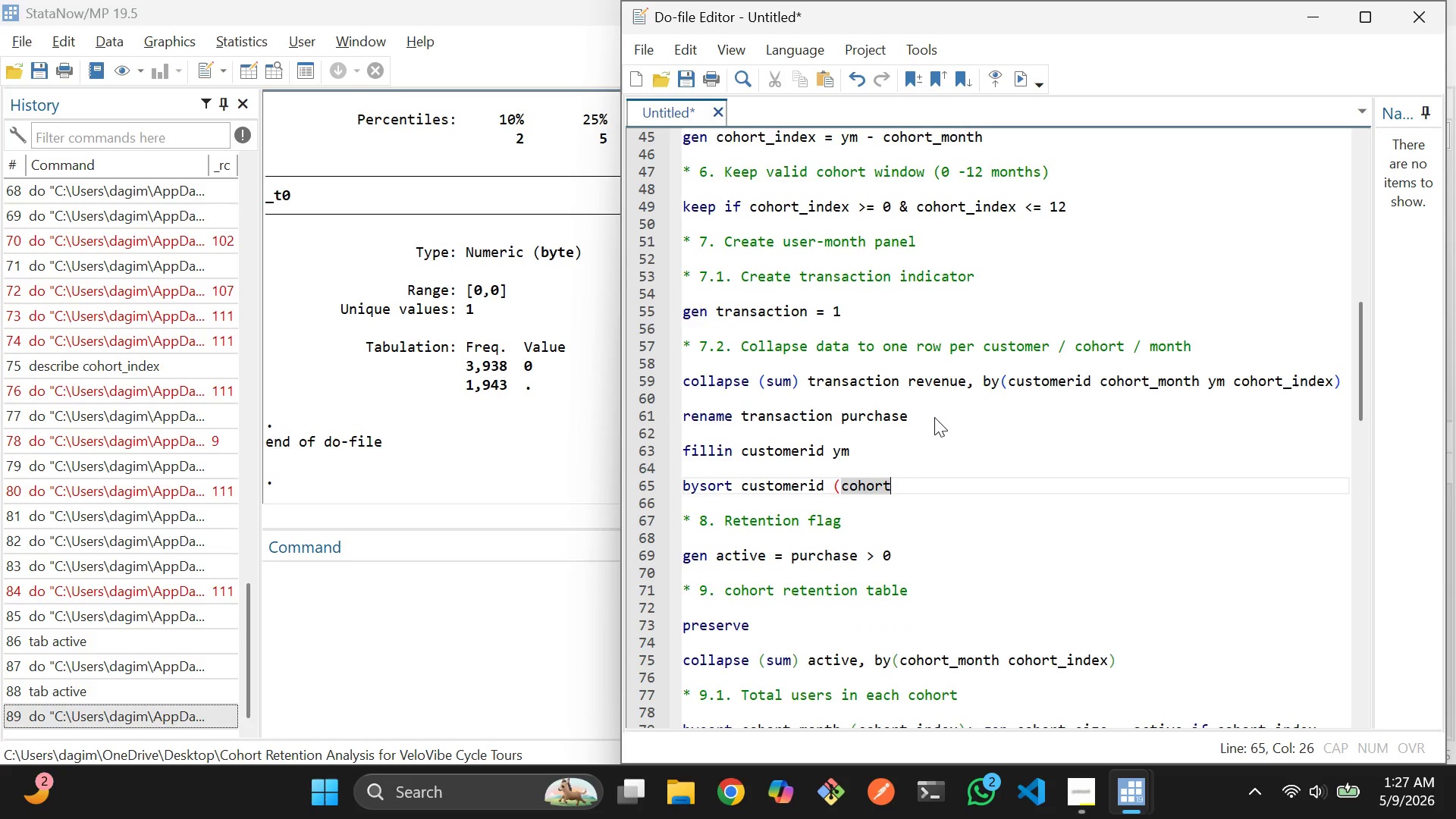 
key(Shift+0)
 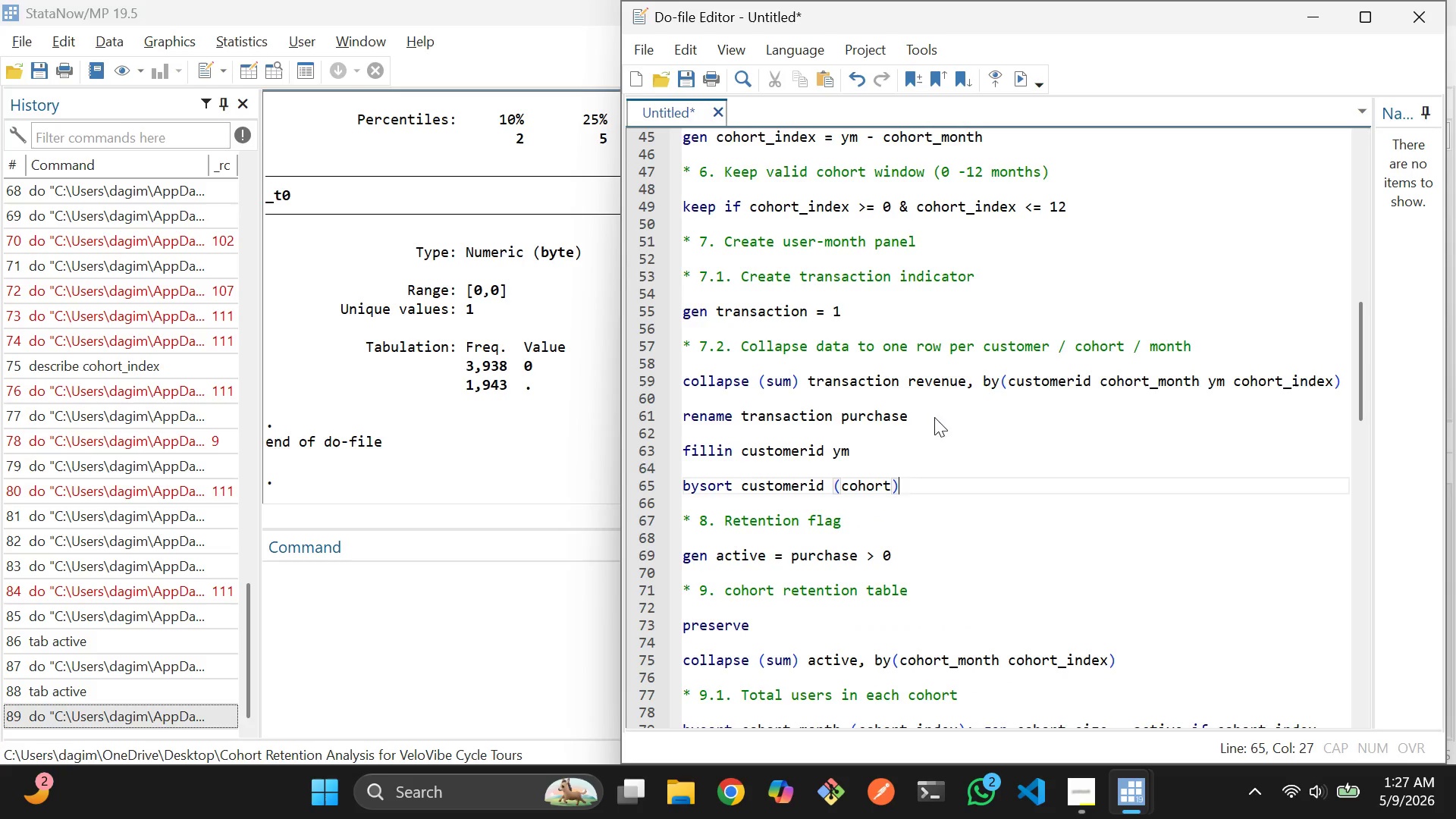 
key(ArrowLeft)
 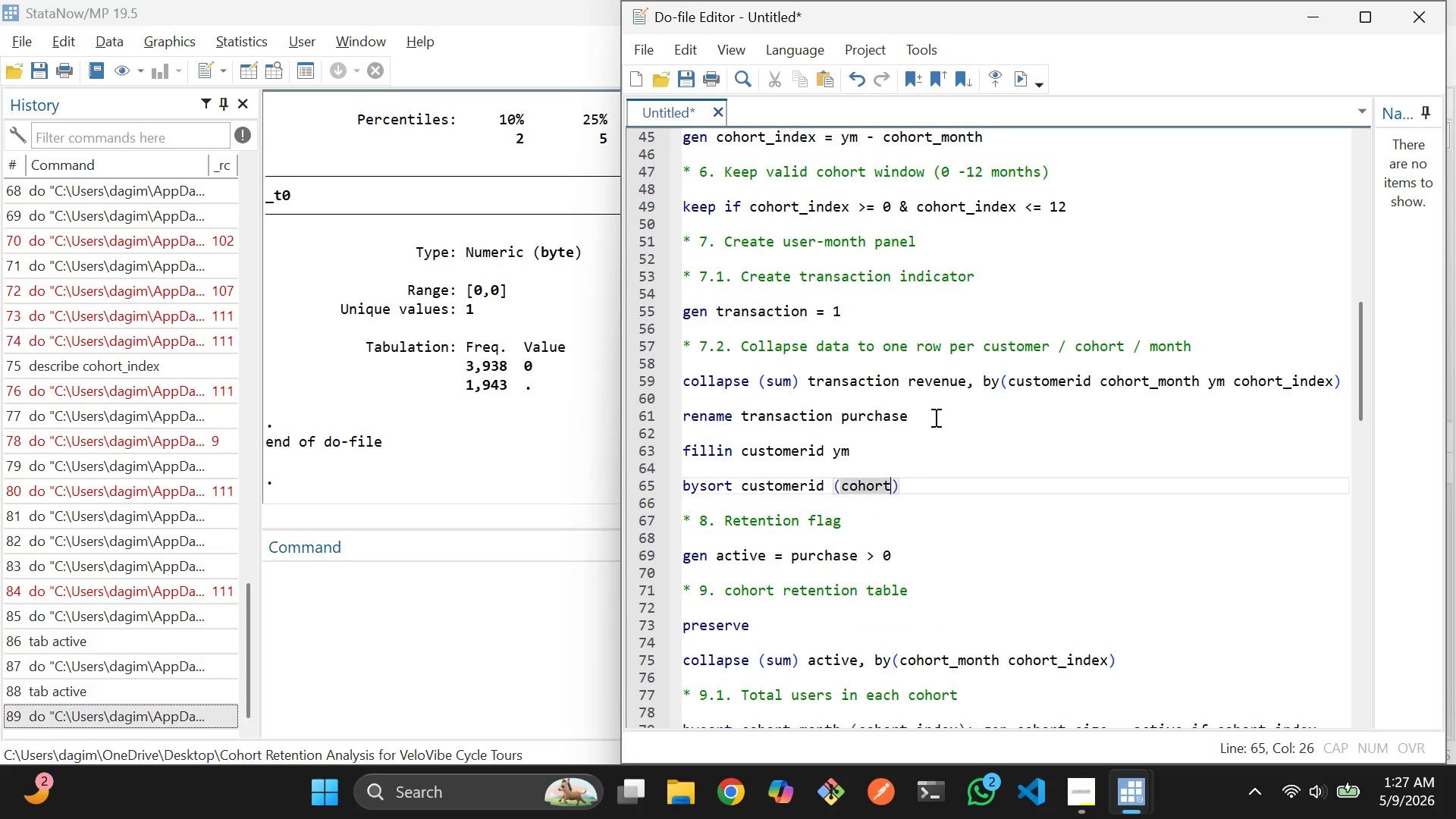 
type(_mon)
key(Tab)
 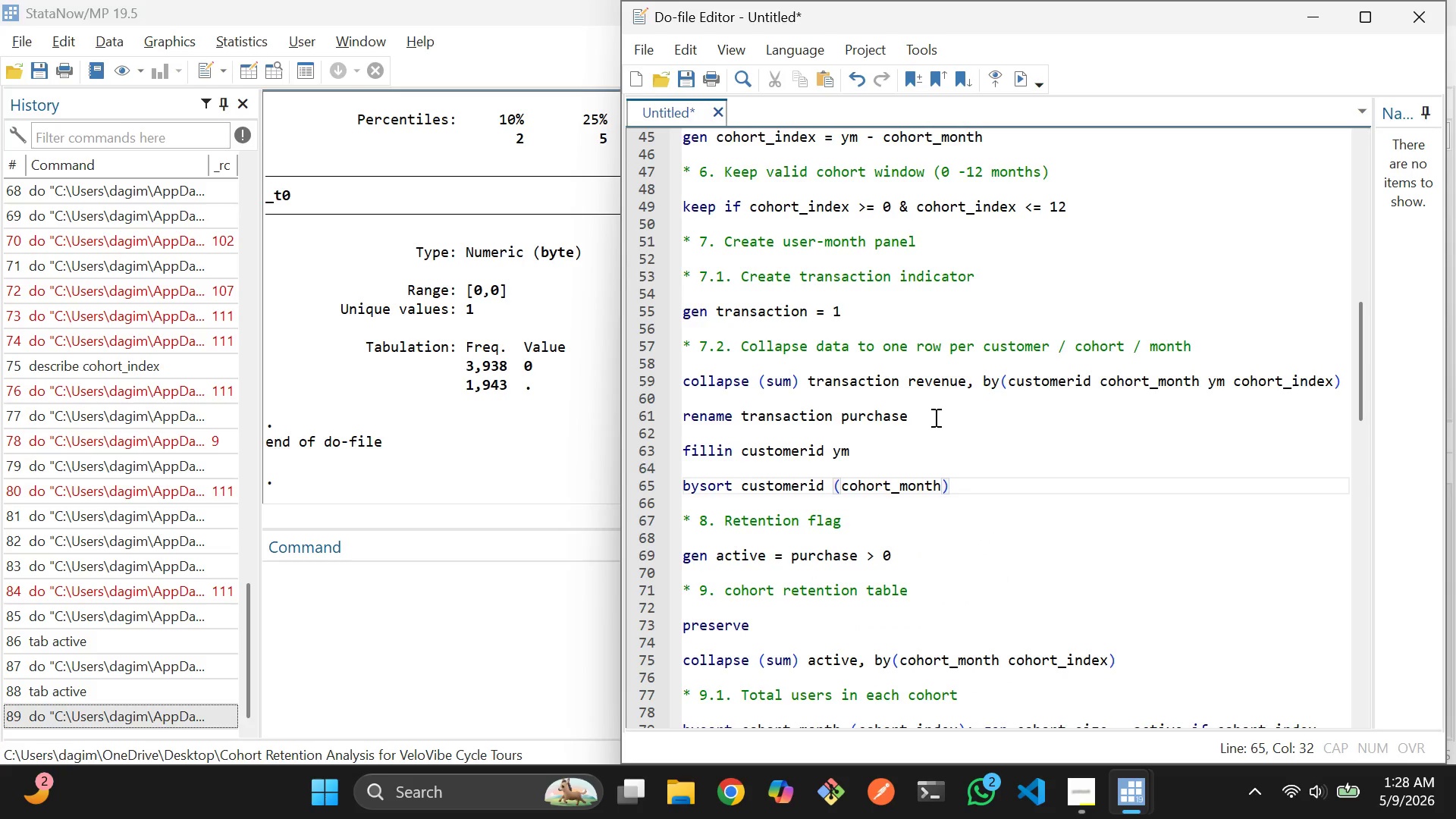 
key(ArrowRight)
 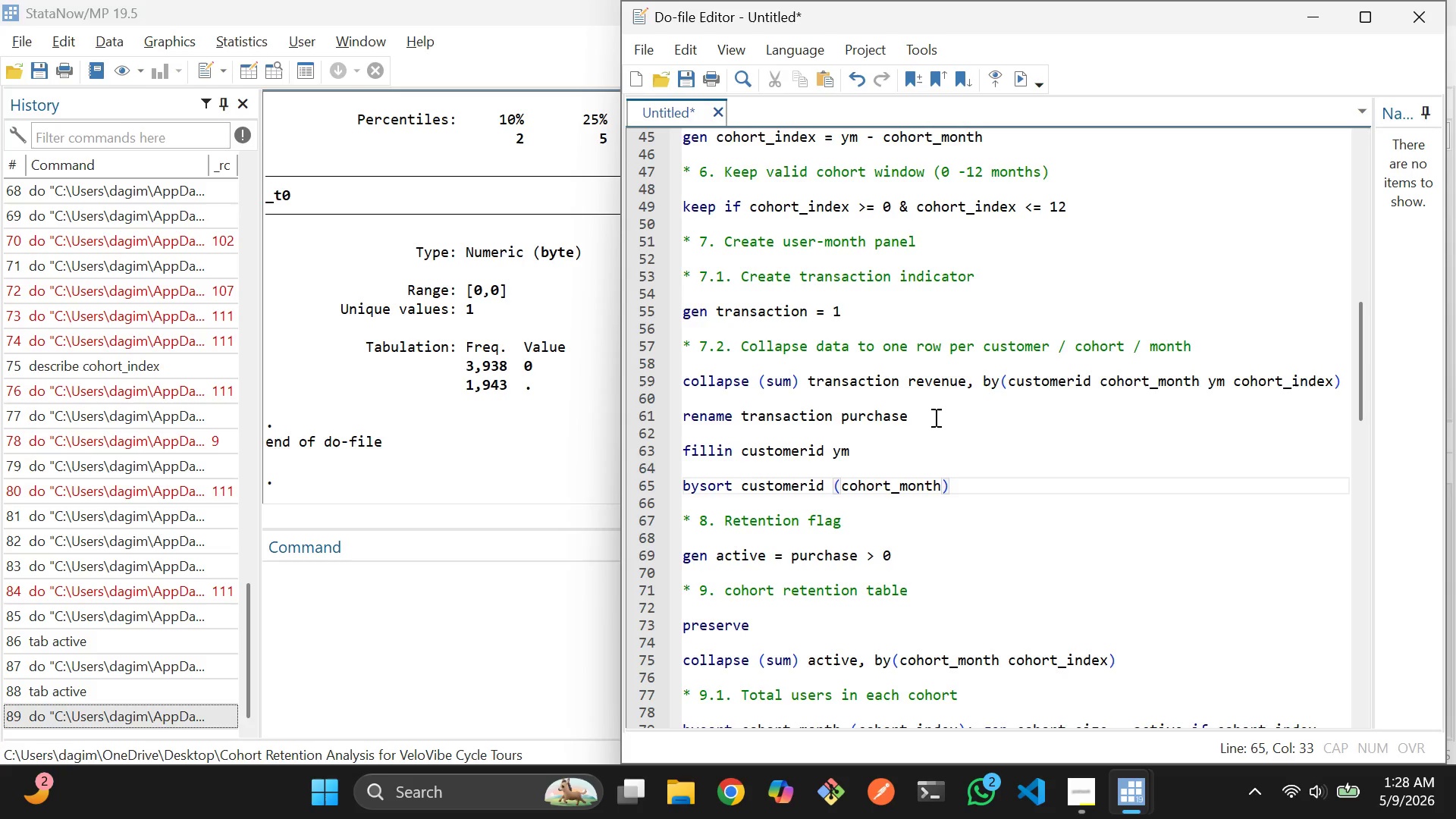 
type(: replace coho)
 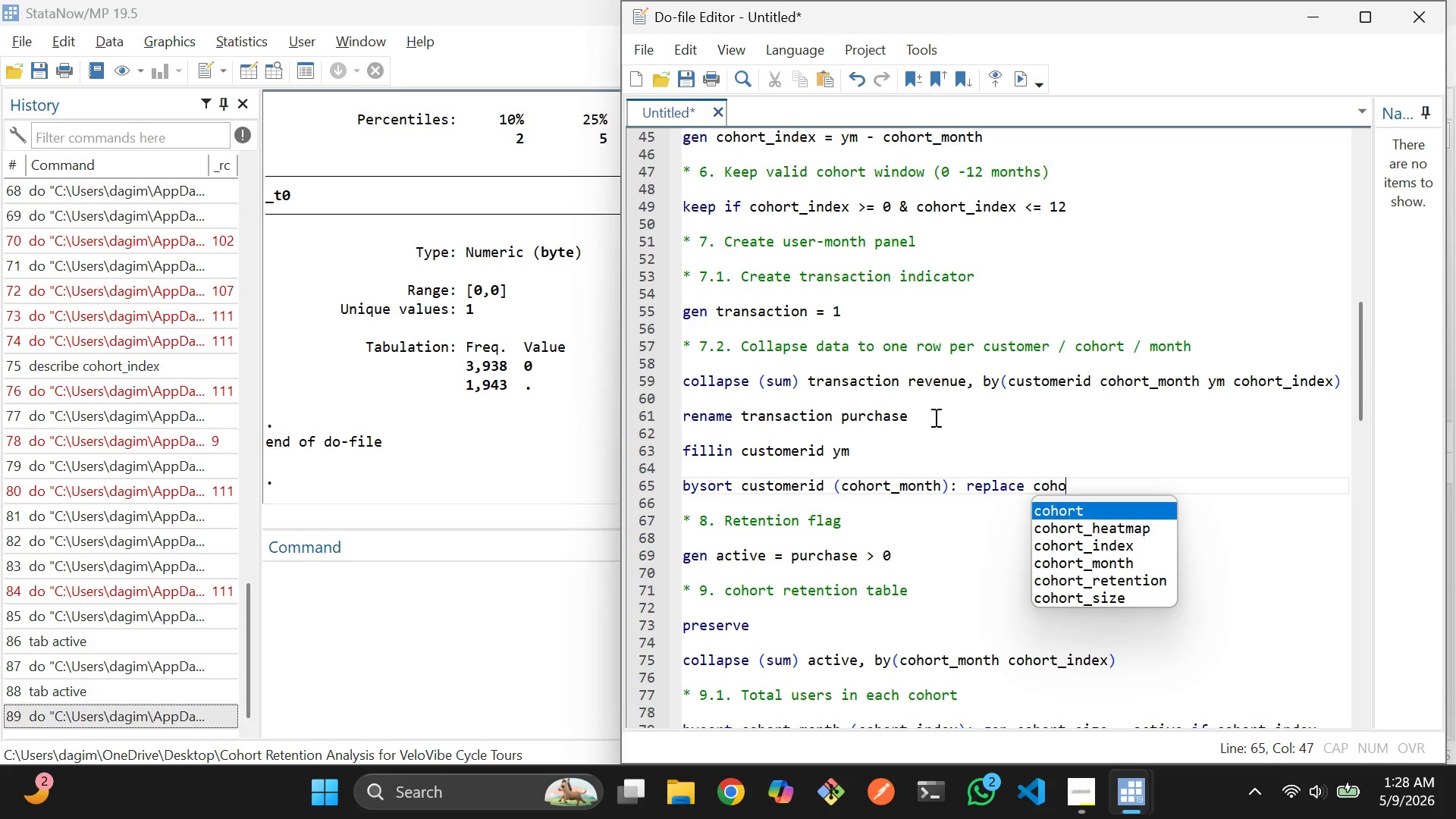 
key(ArrowDown)
 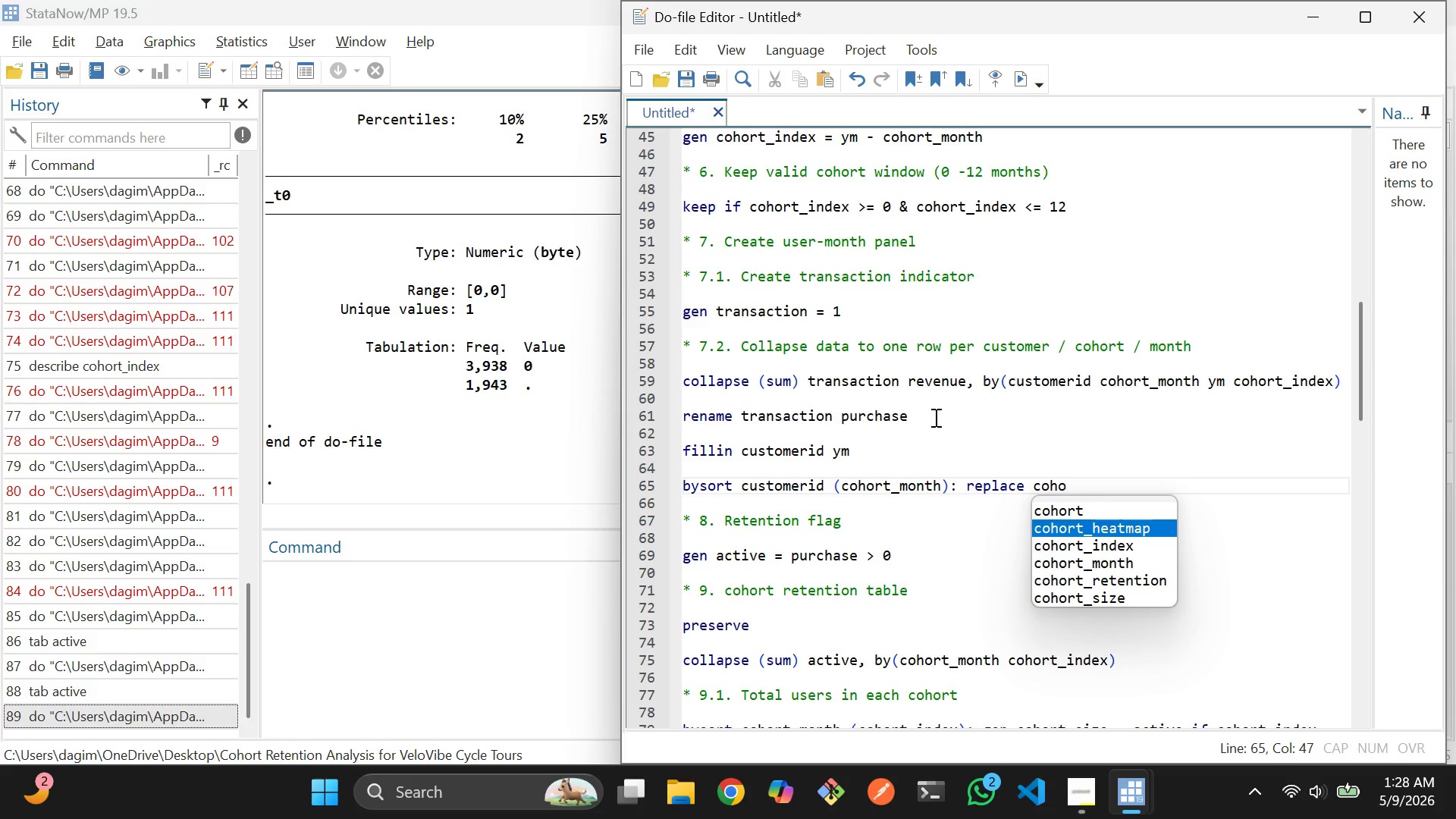 
key(ArrowDown)
 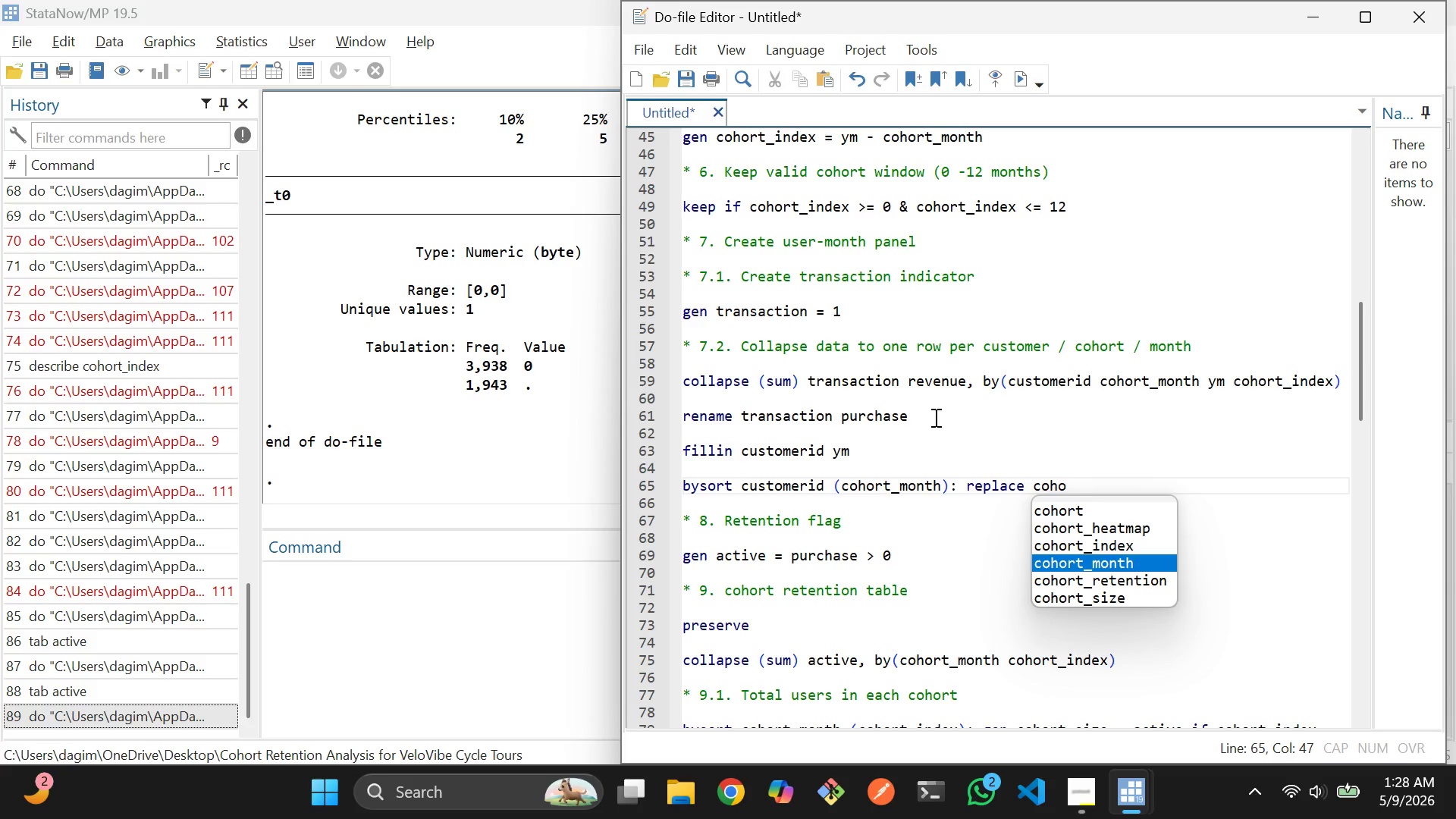 
key(ArrowDown)
 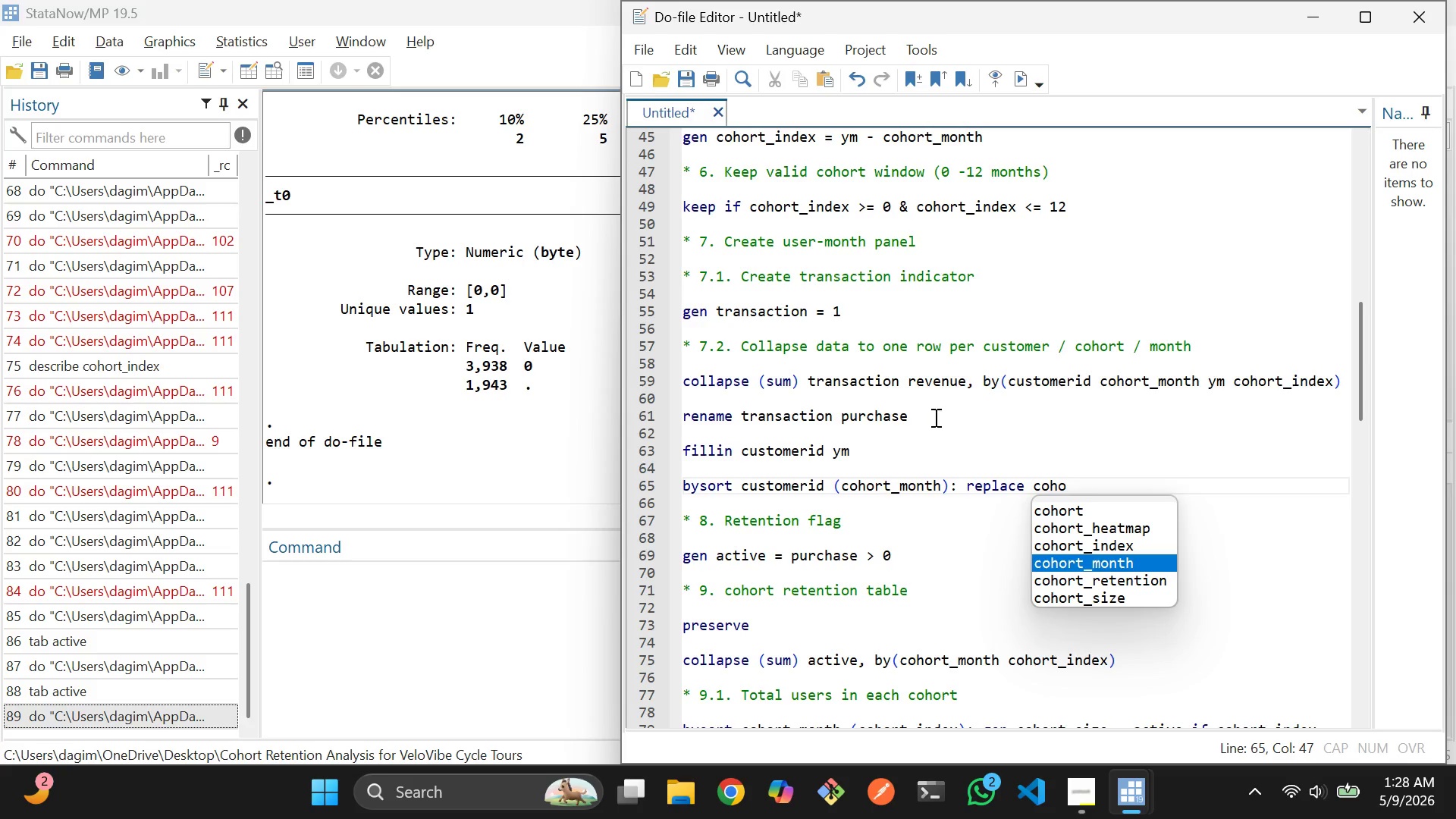 
key(Enter)
 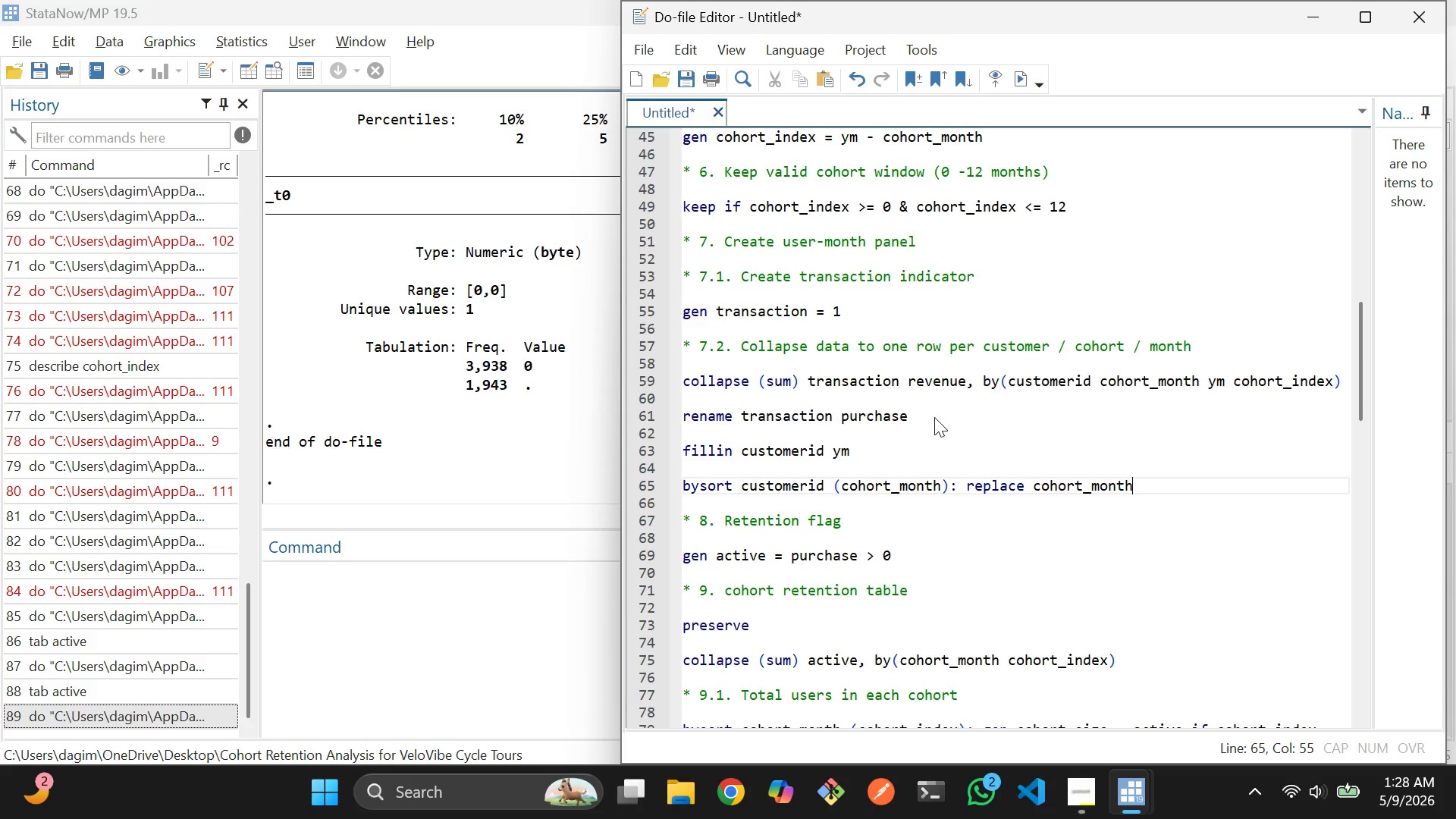 
type( = coj)
key(Backspace)
type(h)
 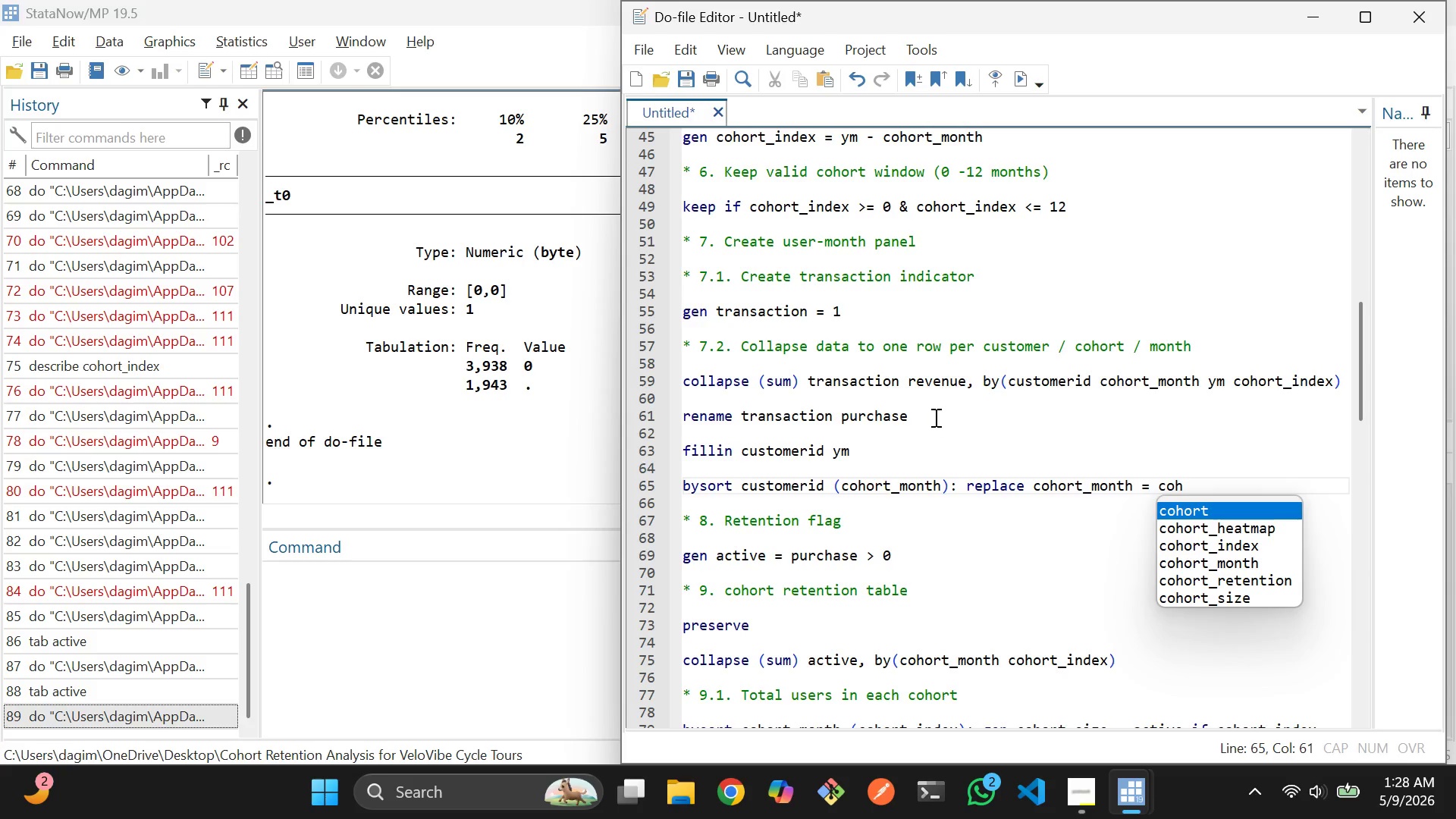 
key(ArrowUp)
 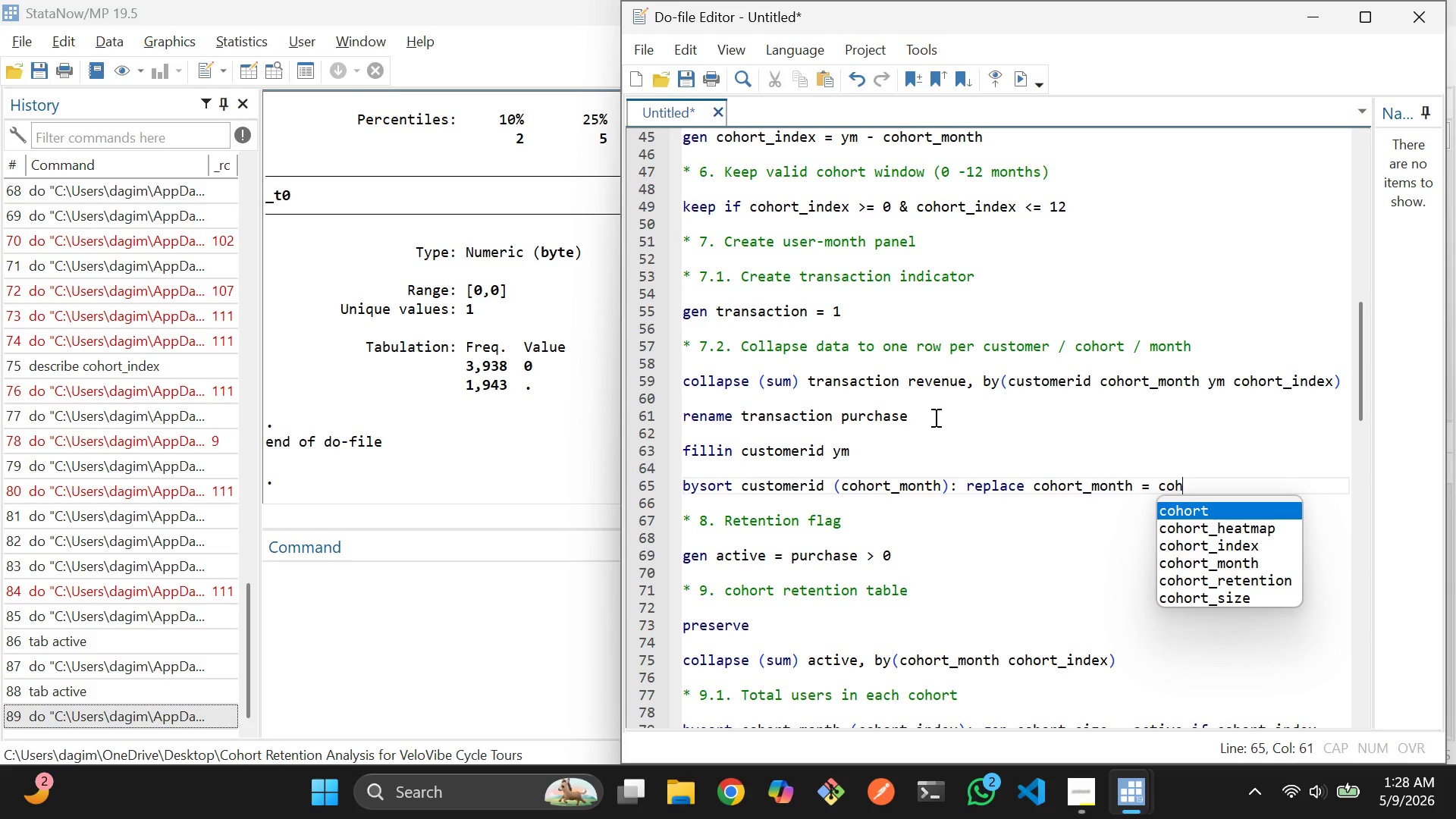 
key(ArrowUp)
 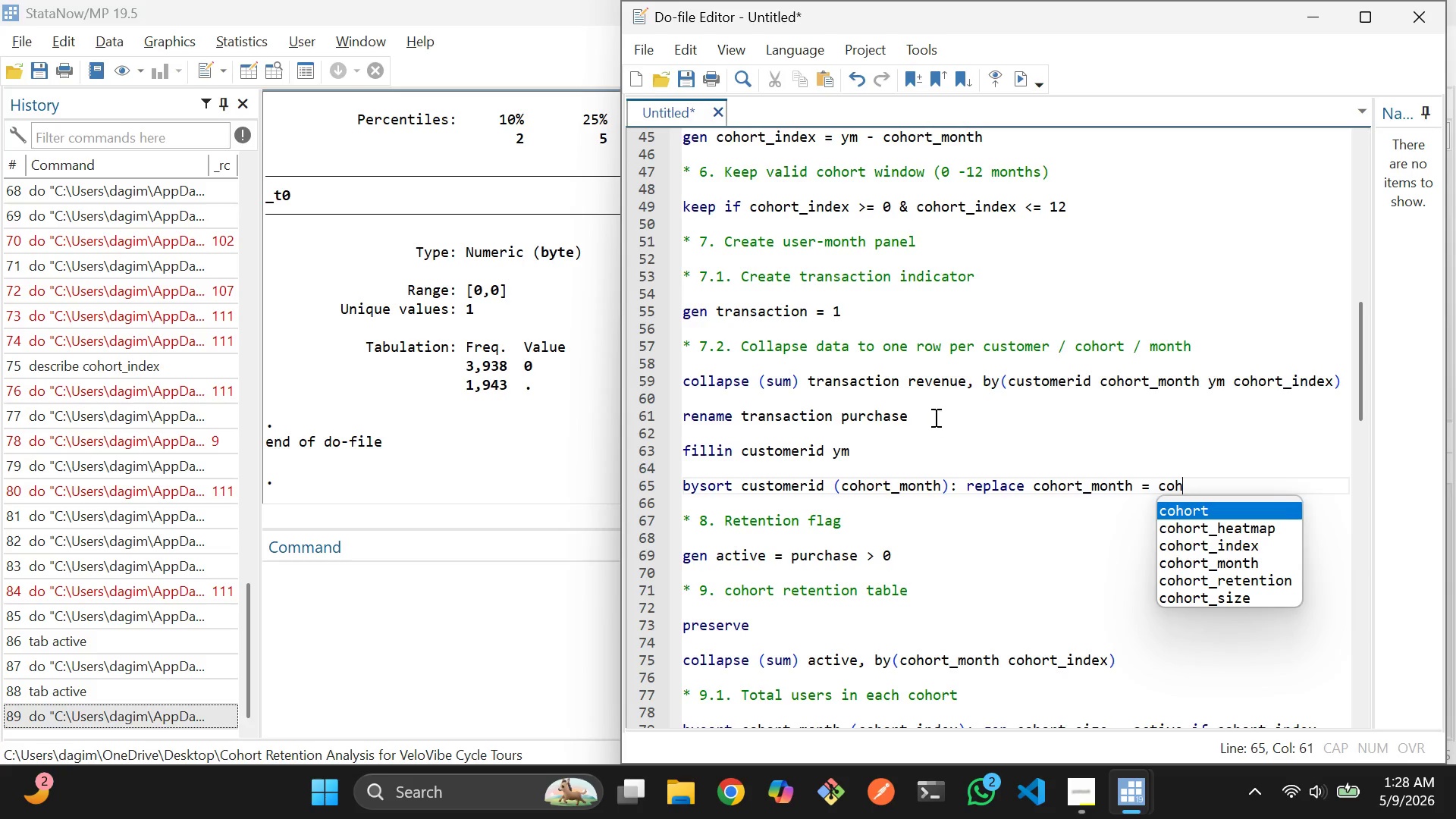 
key(ArrowDown)
 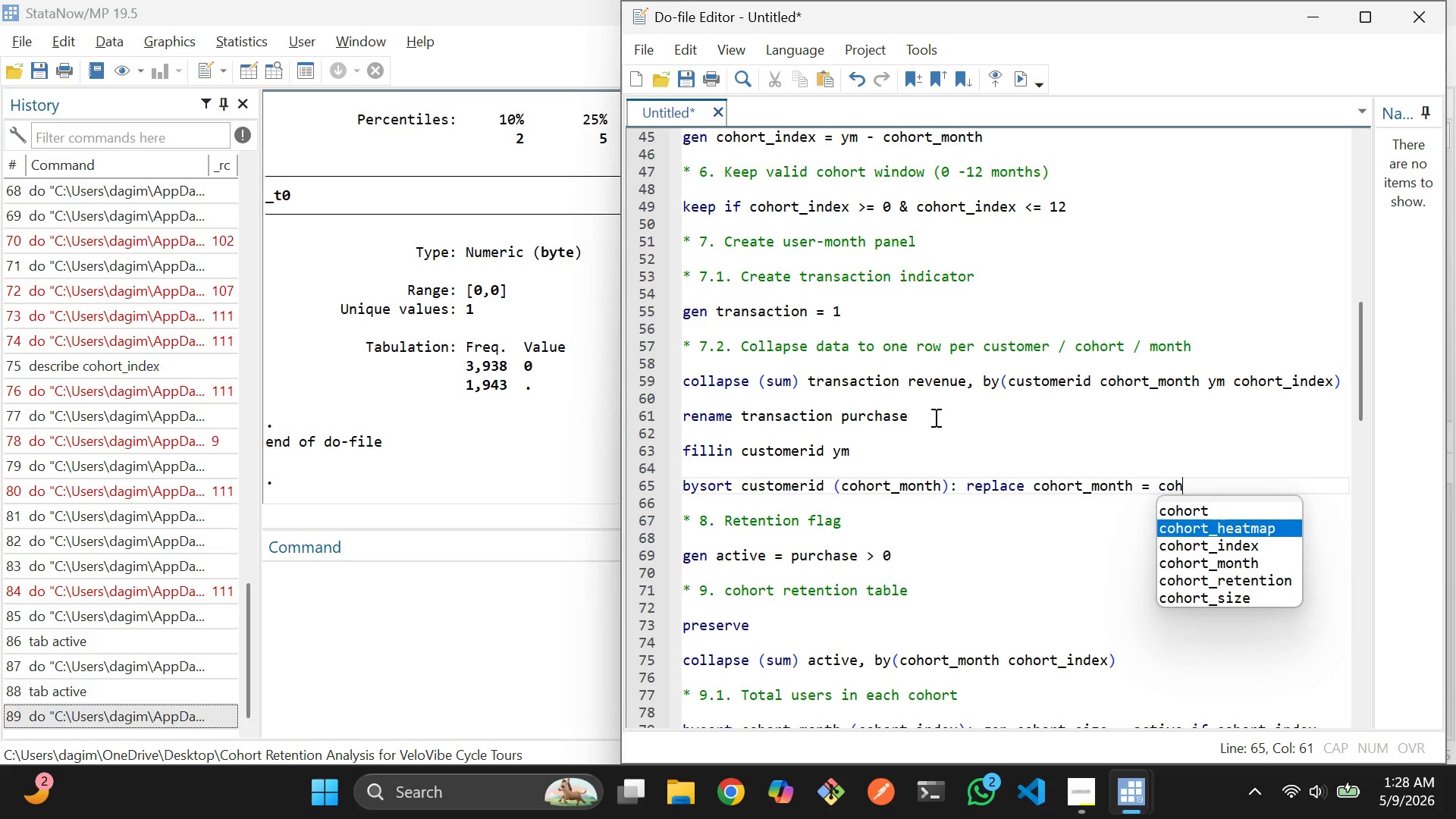 
key(ArrowDown)
 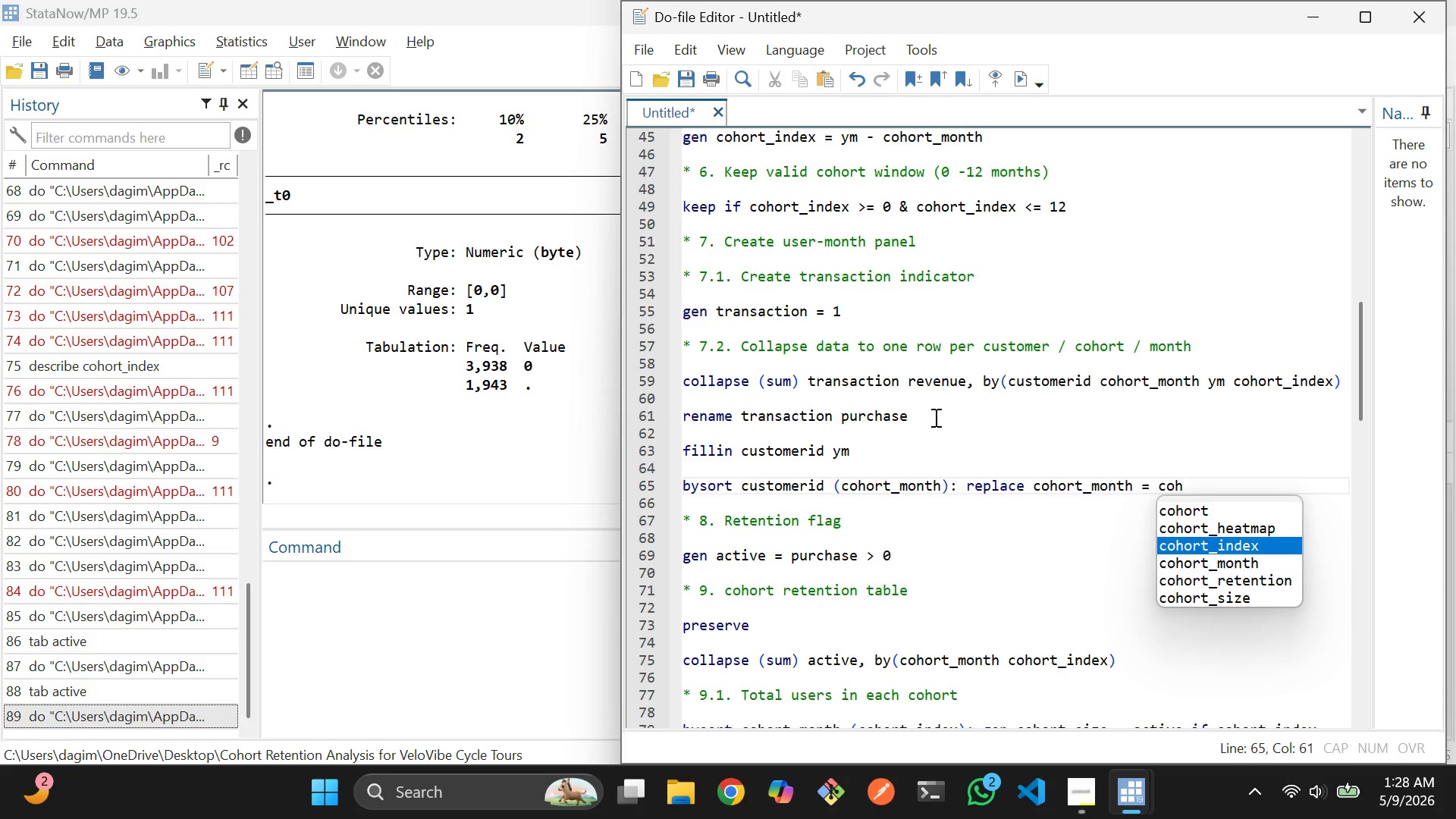 
key(ArrowDown)
 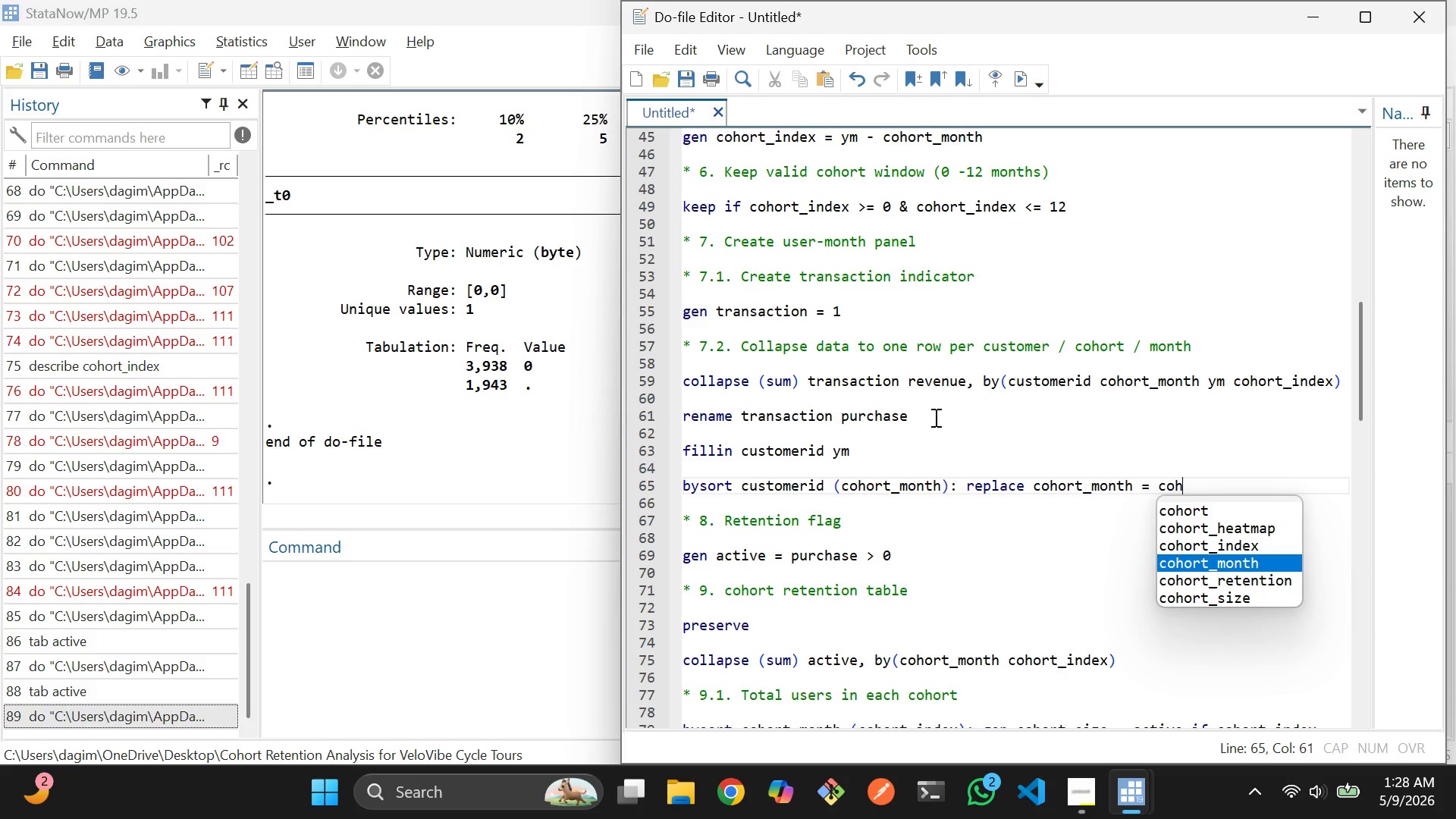 
key(Enter)
 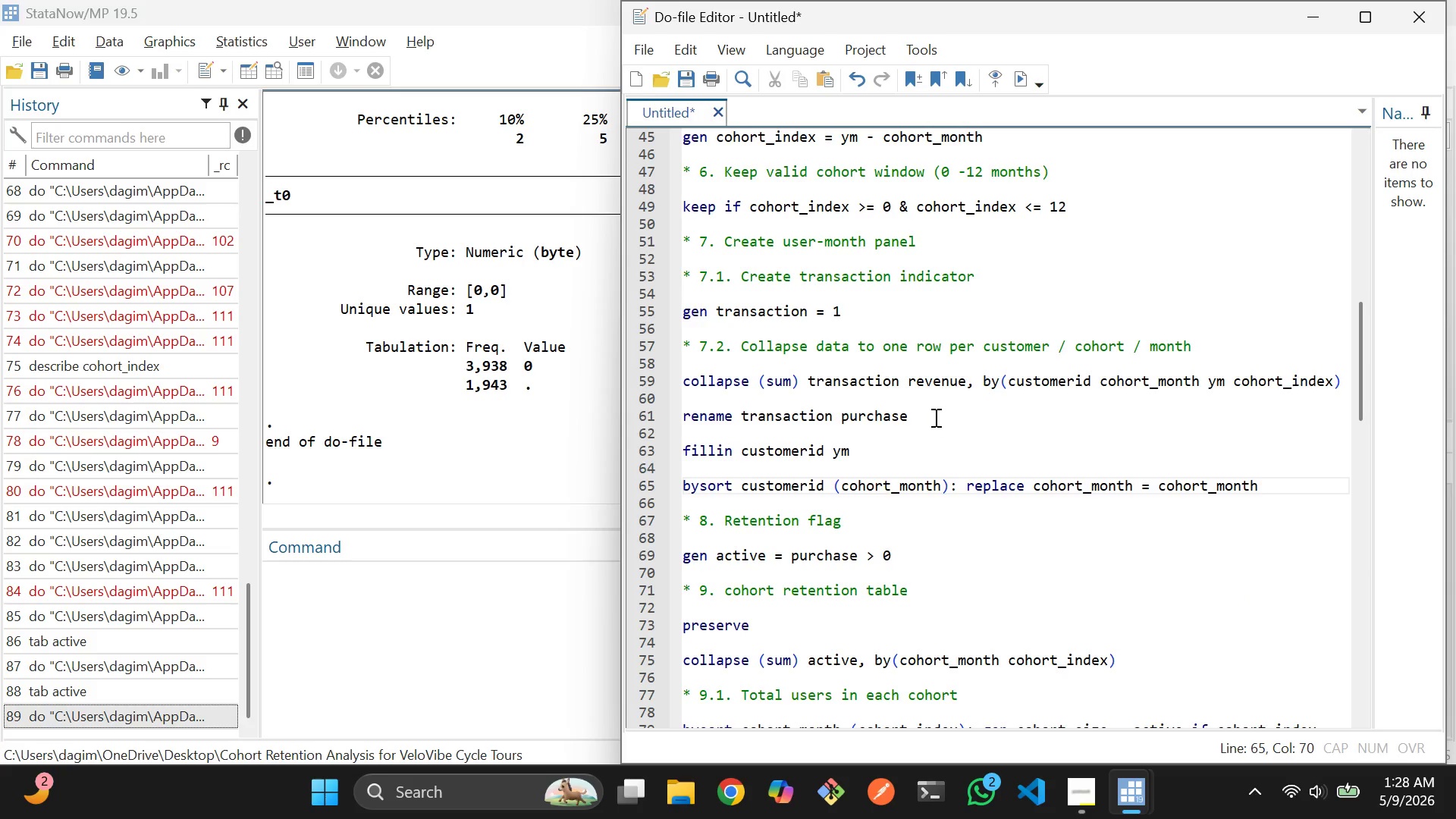 
hold_key(key=ShiftLeft, duration=0.47)
 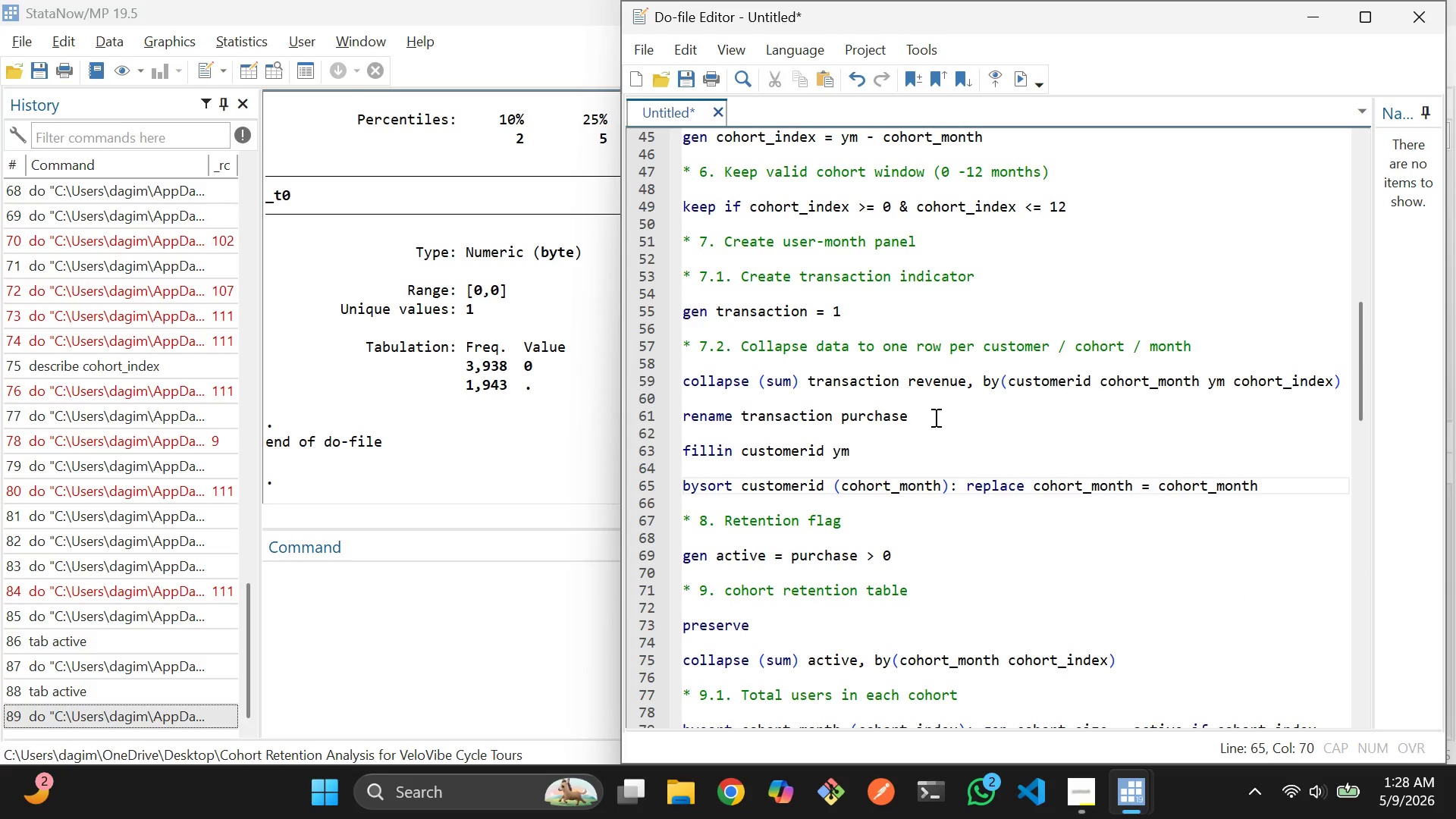 
key(BracketLeft)
 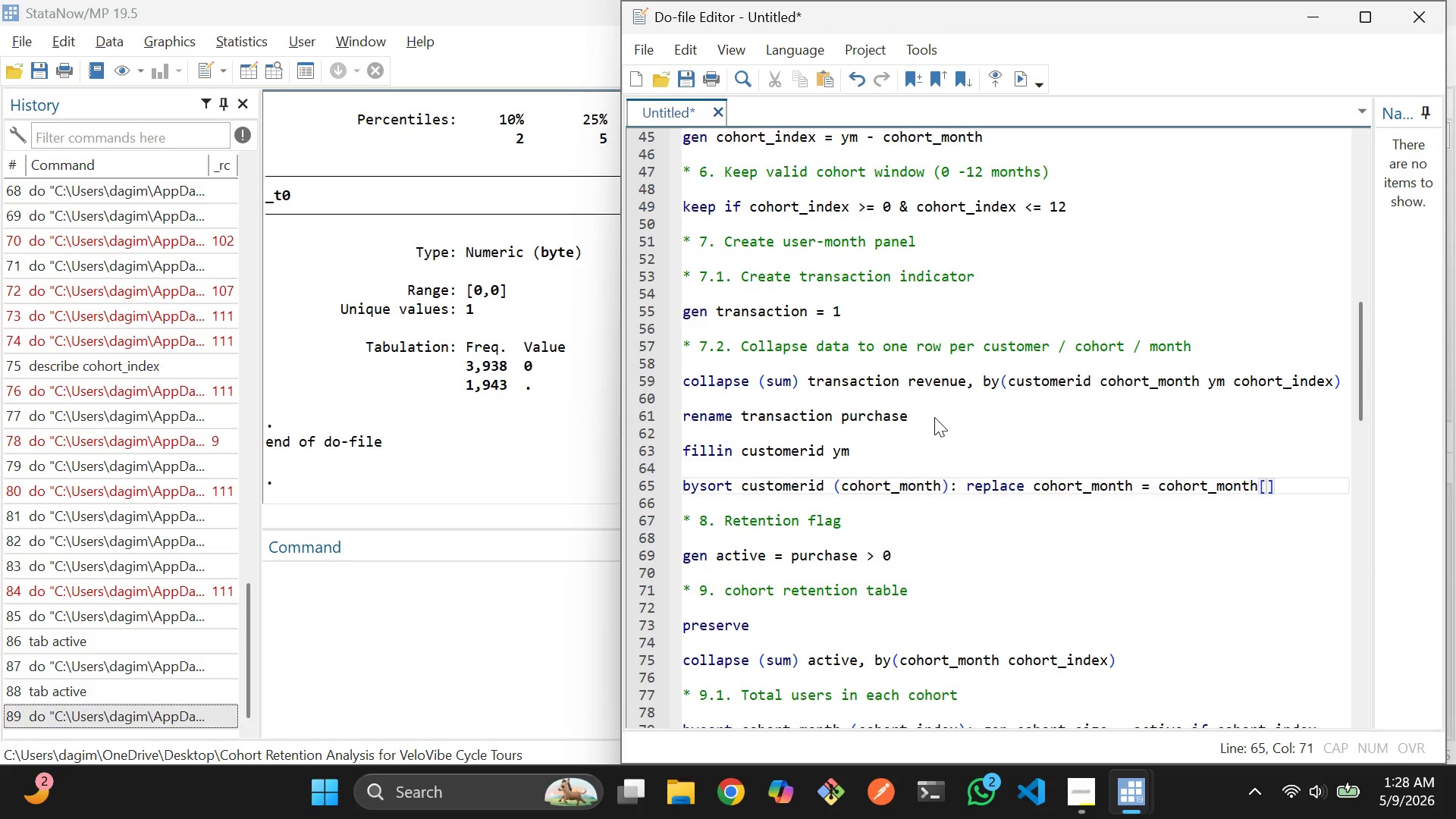 
key(Shift+Minus)
 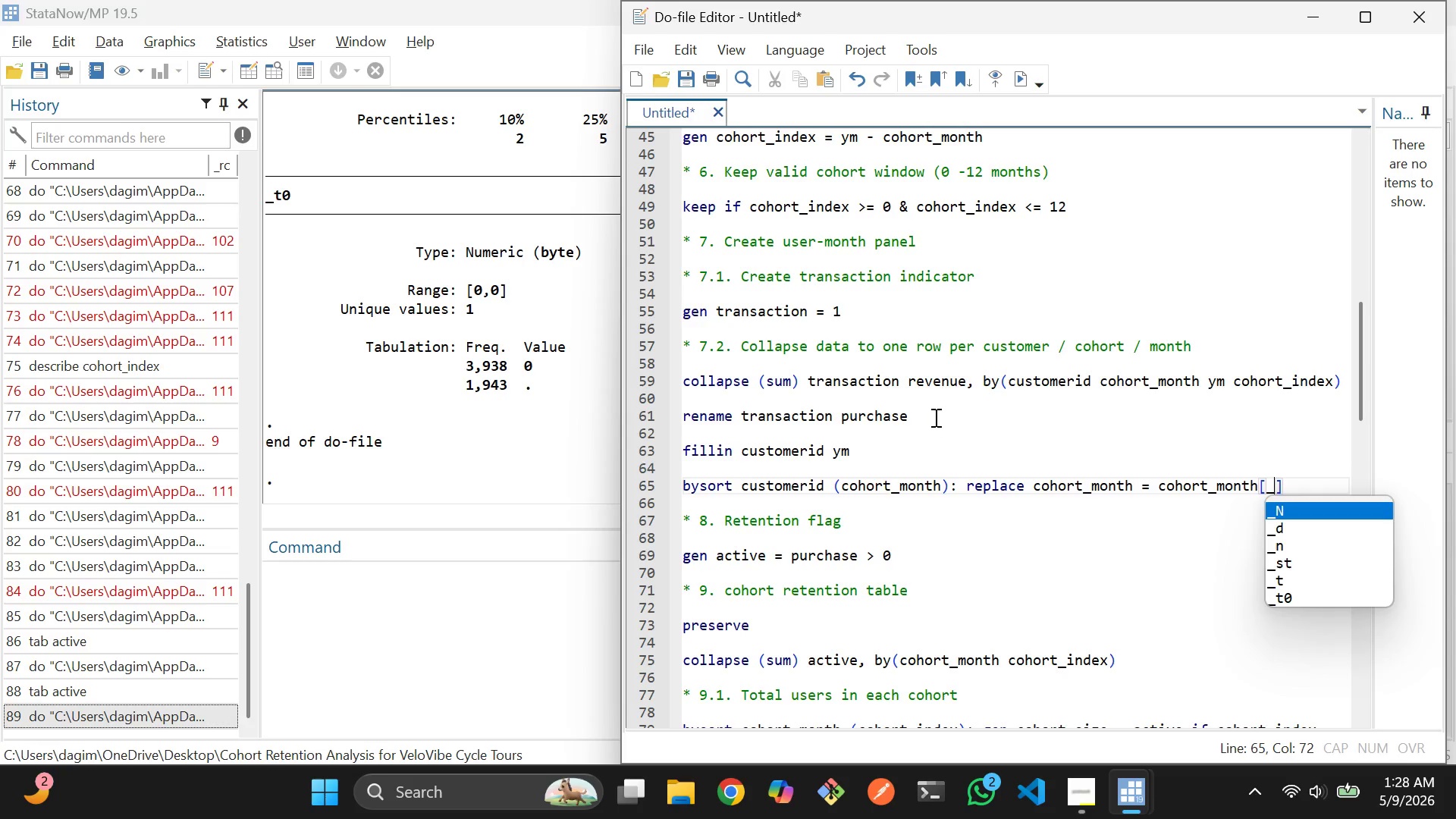 
key(N)
 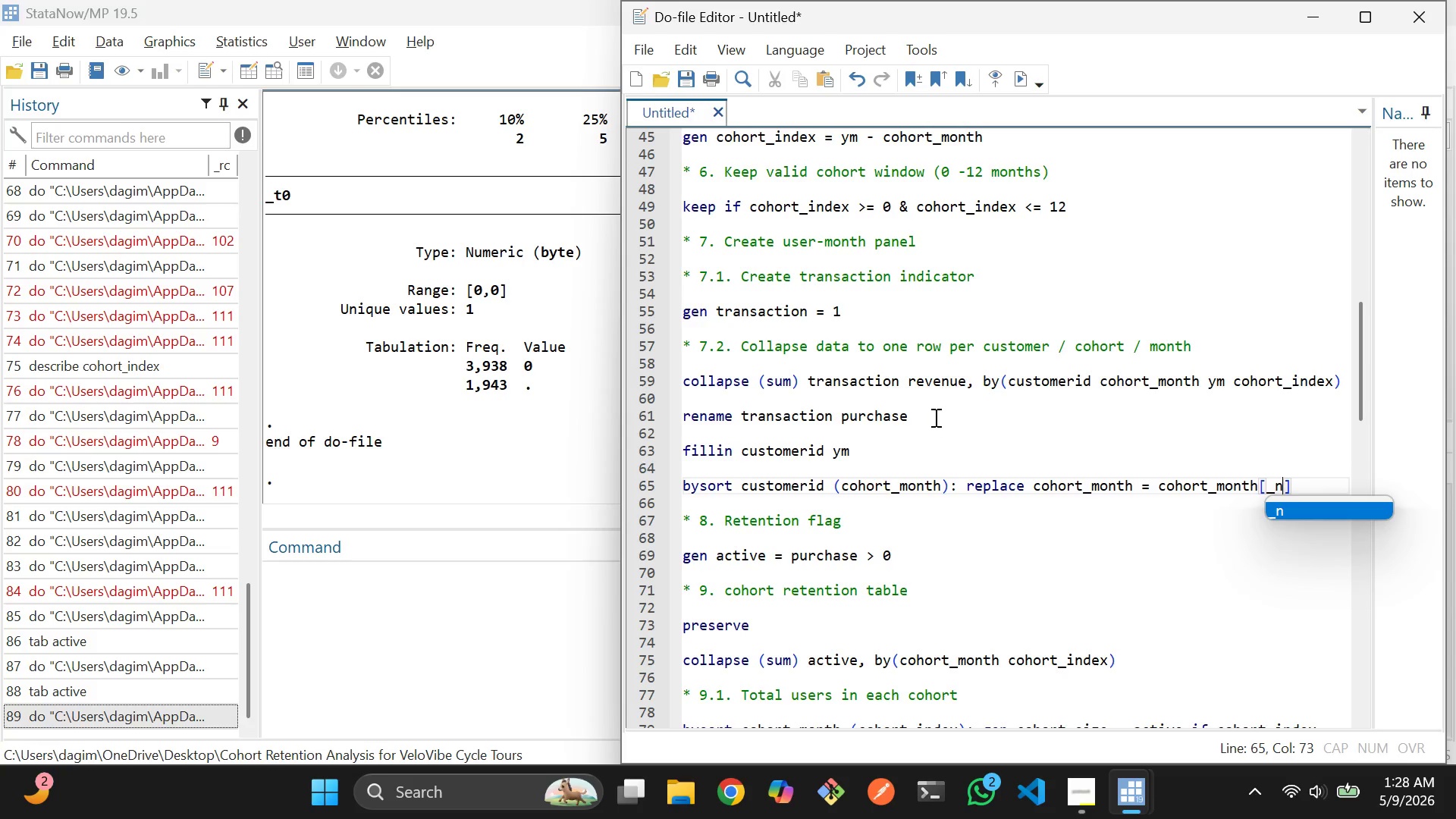 
key(Minus)
 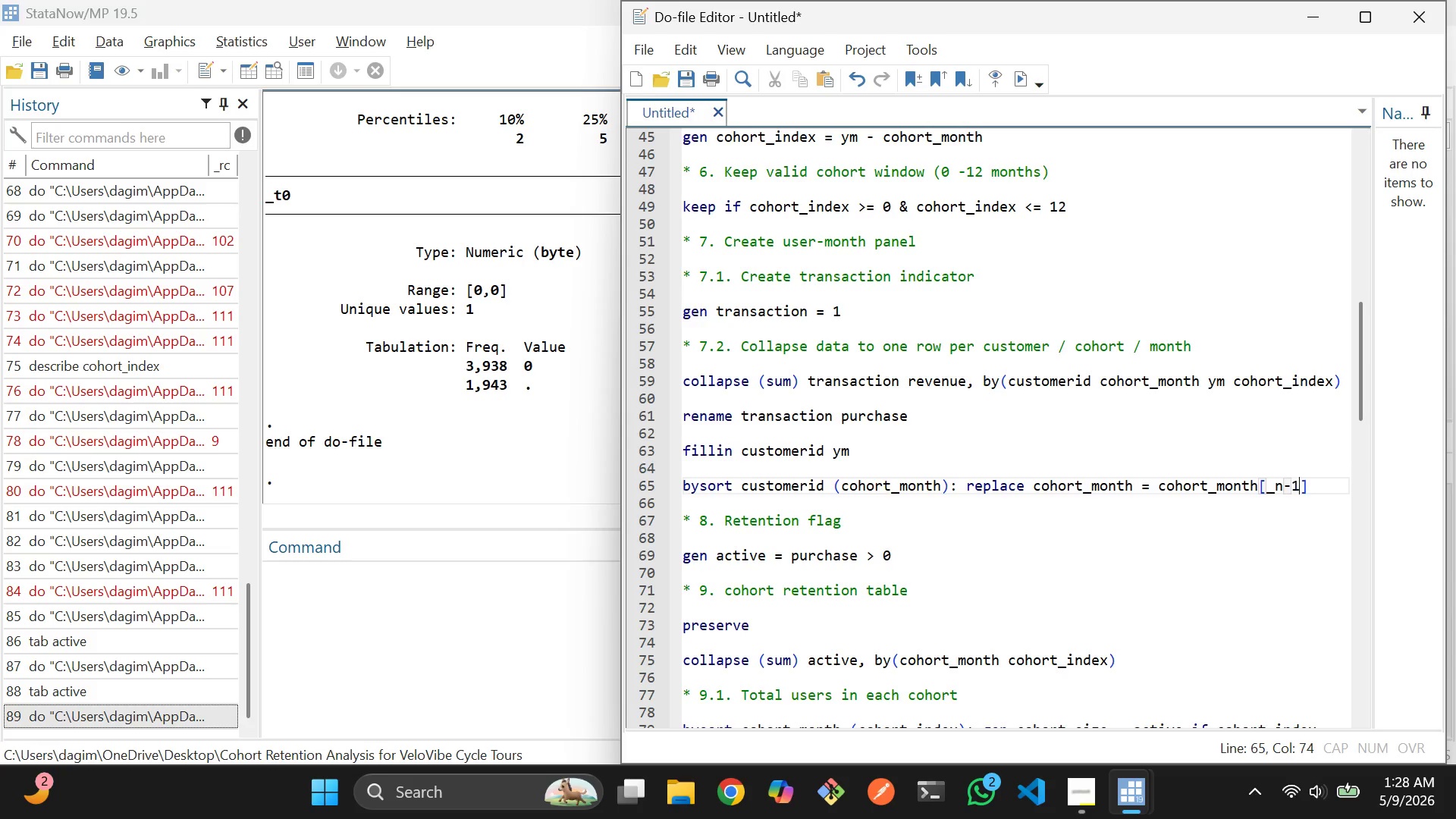 
key(1)
 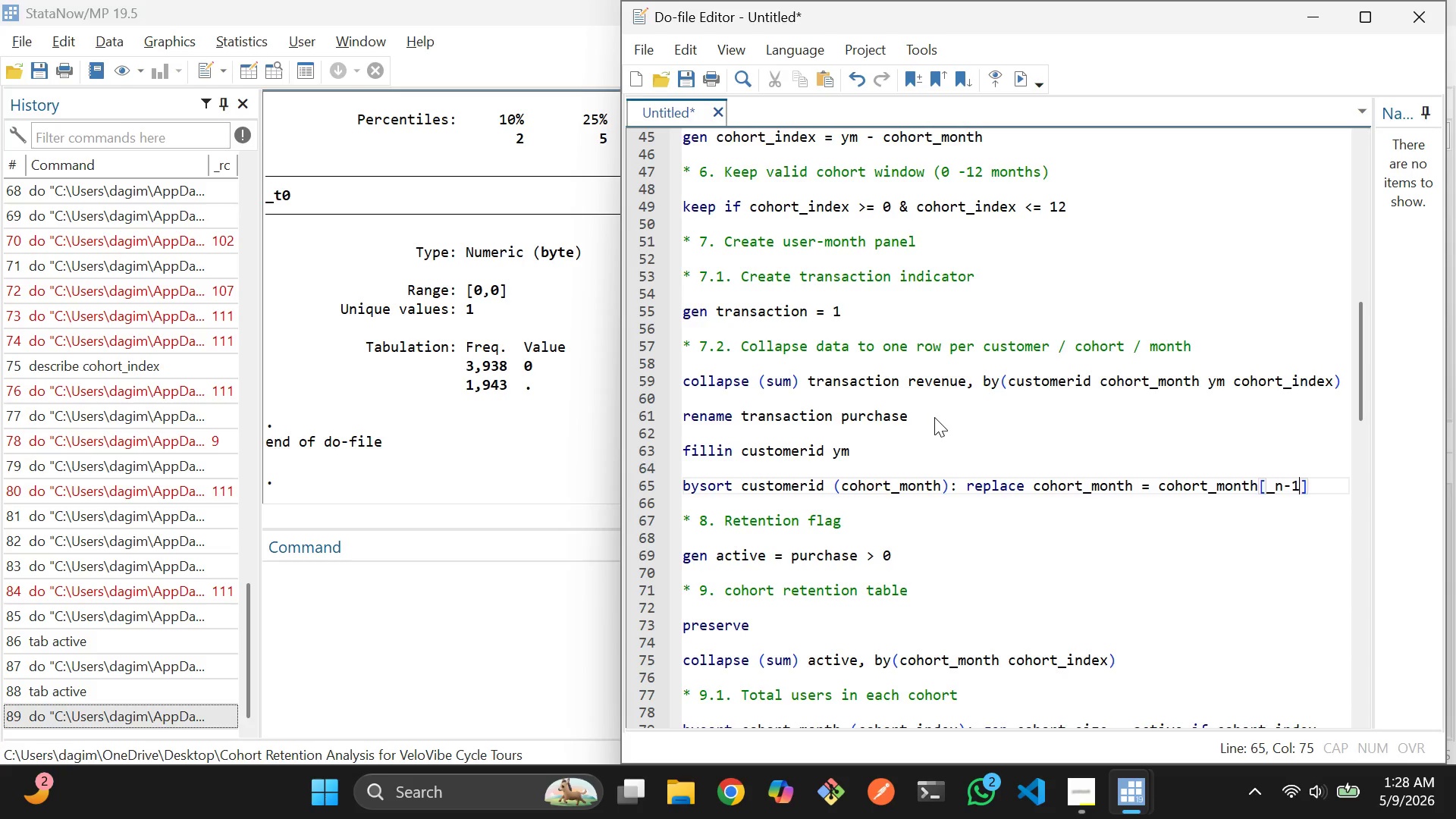 
key(ArrowRight)
 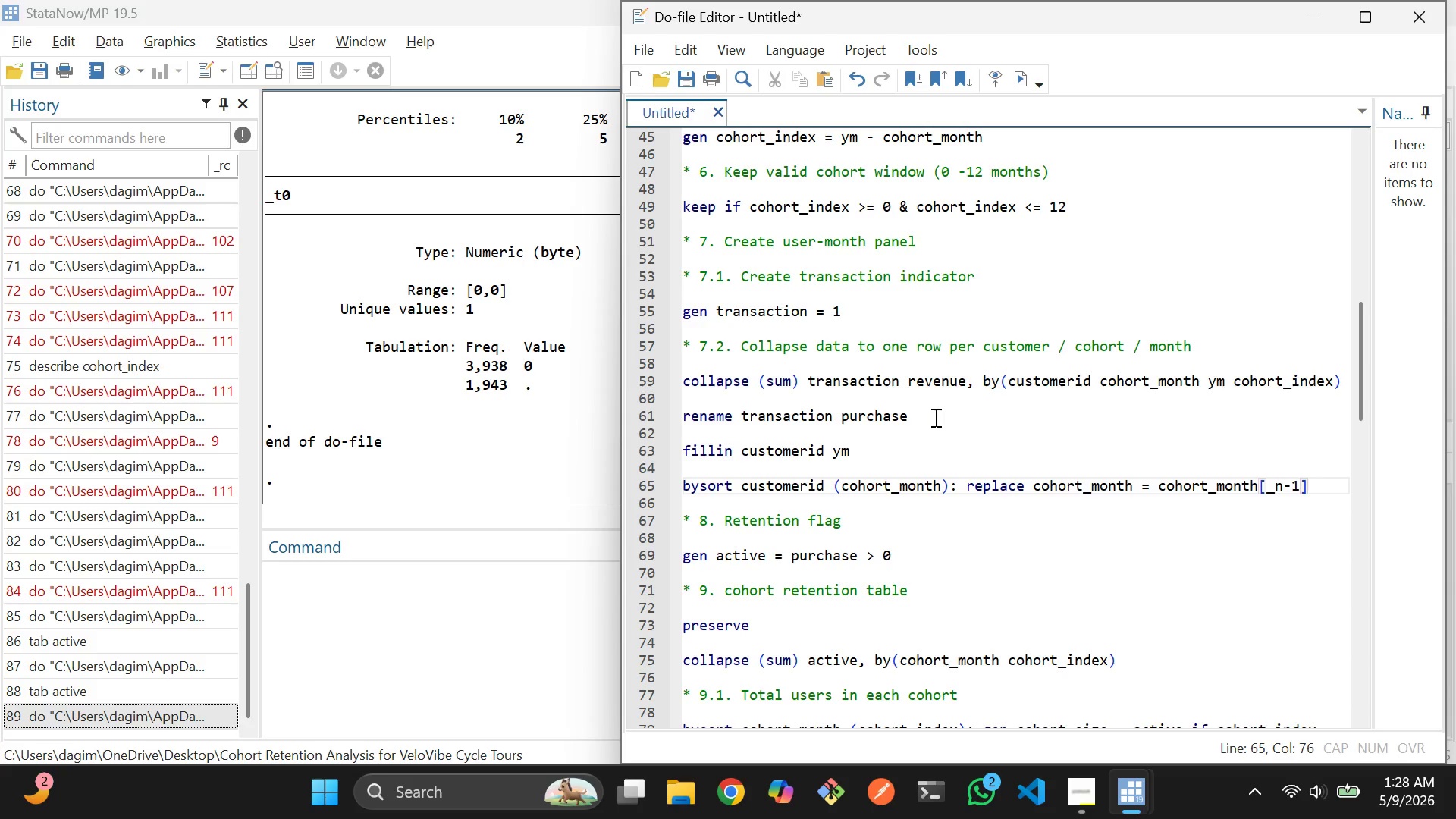 
type( if misi)
key(Backspace)
type(sin)
key(Tab)
type((co)
 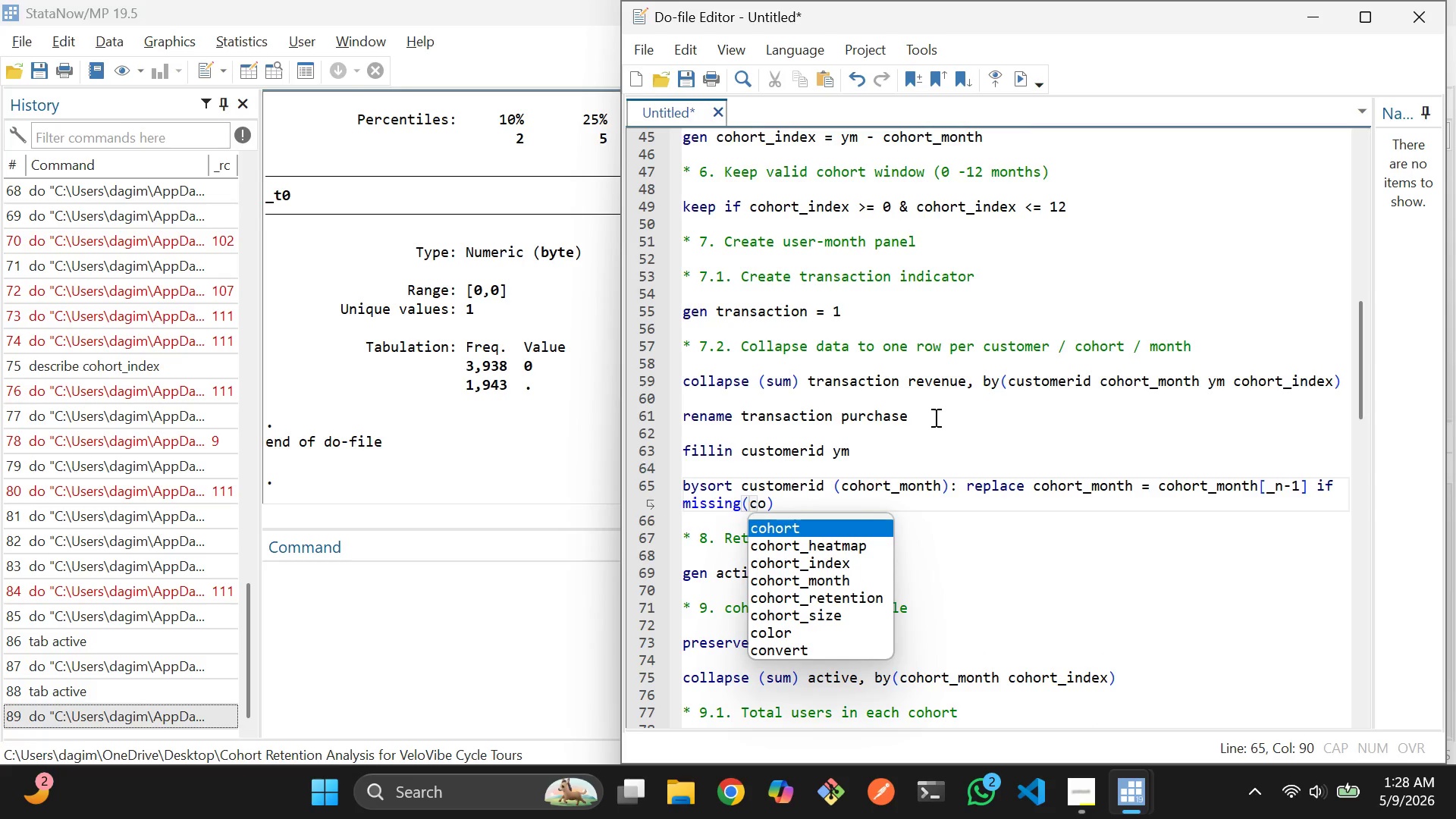 
key(ArrowDown)
 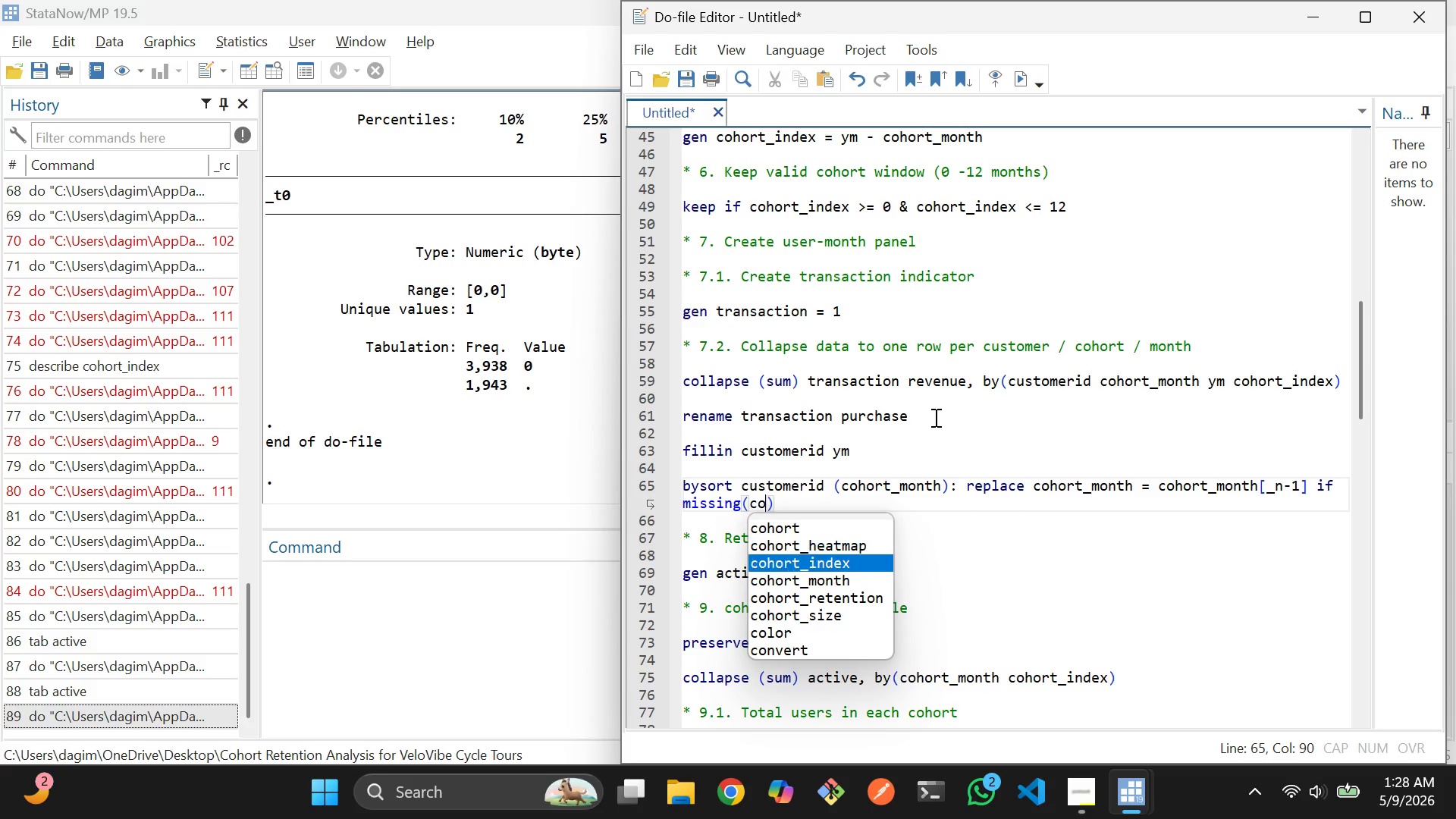 
key(ArrowDown)
 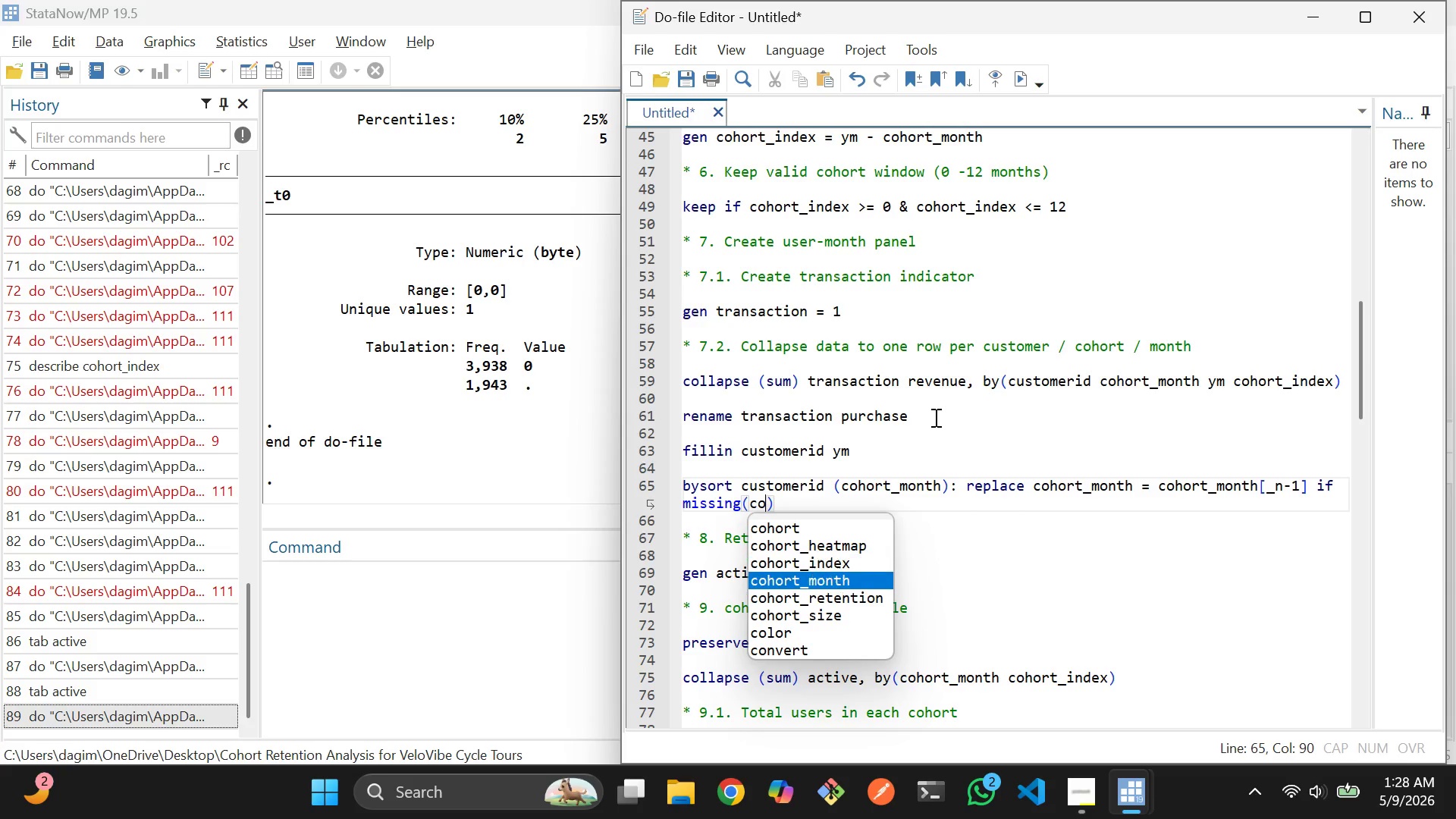 
key(ArrowDown)
 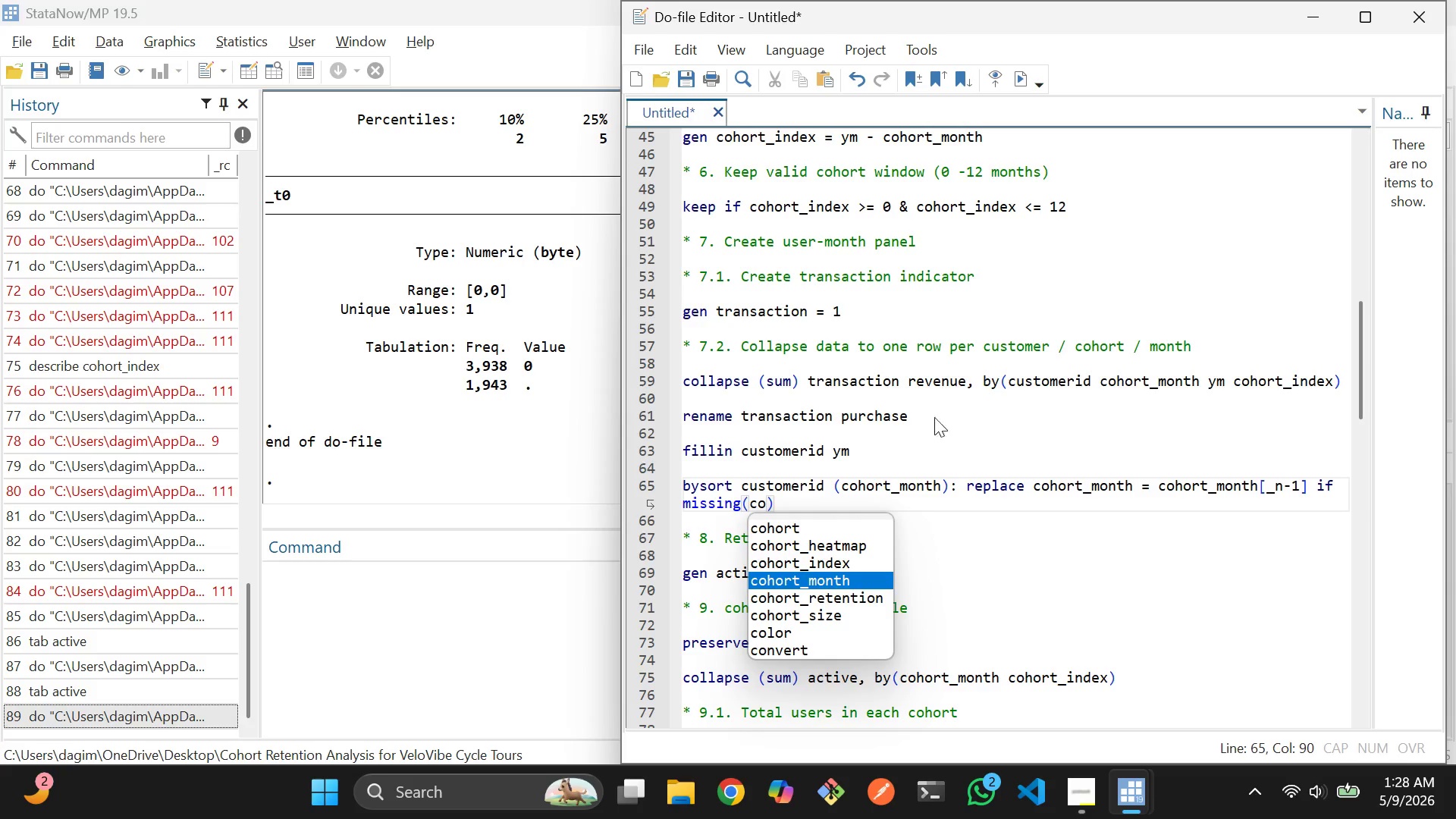 
key(Enter)
 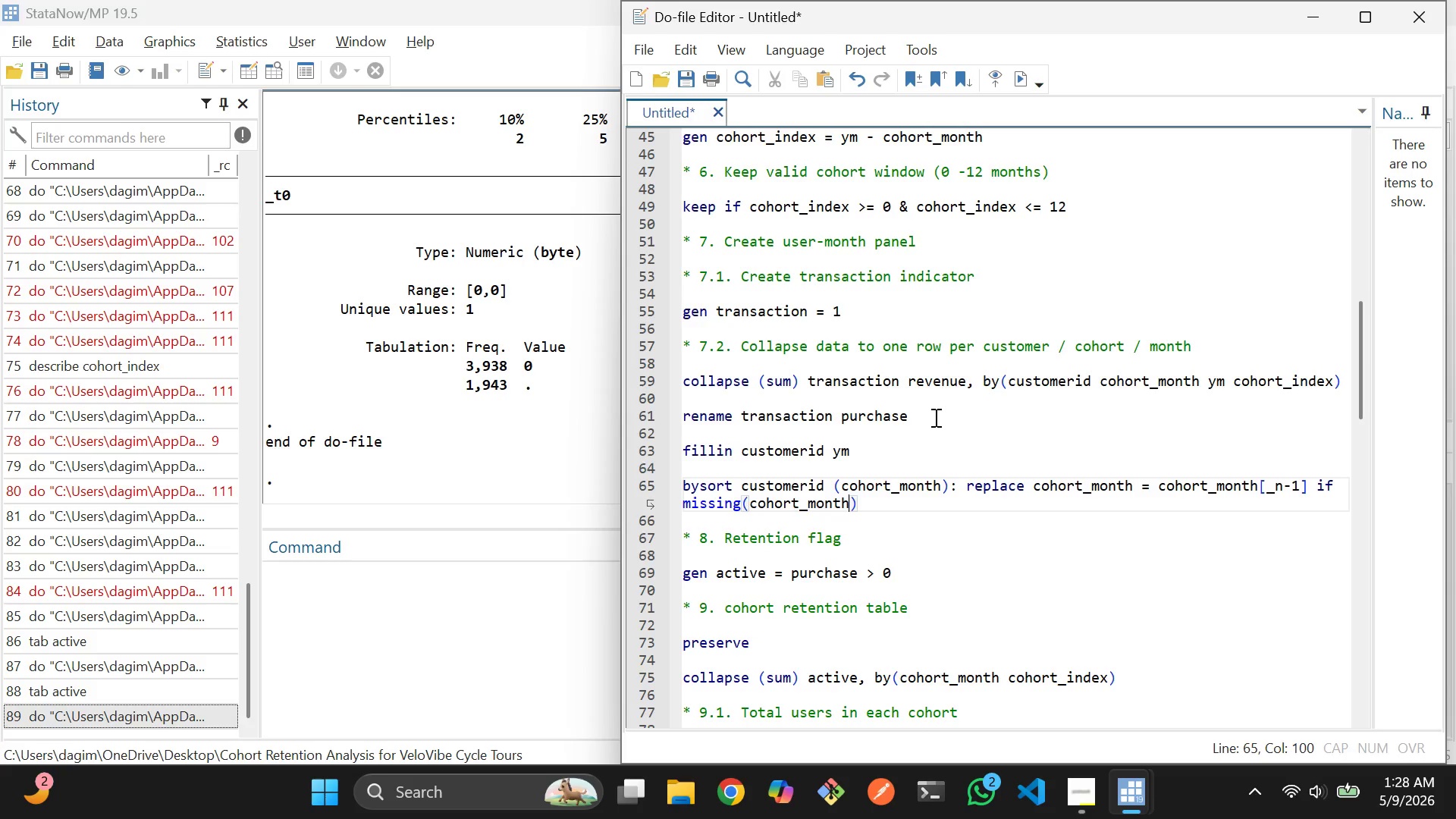 
key(ArrowRight)
 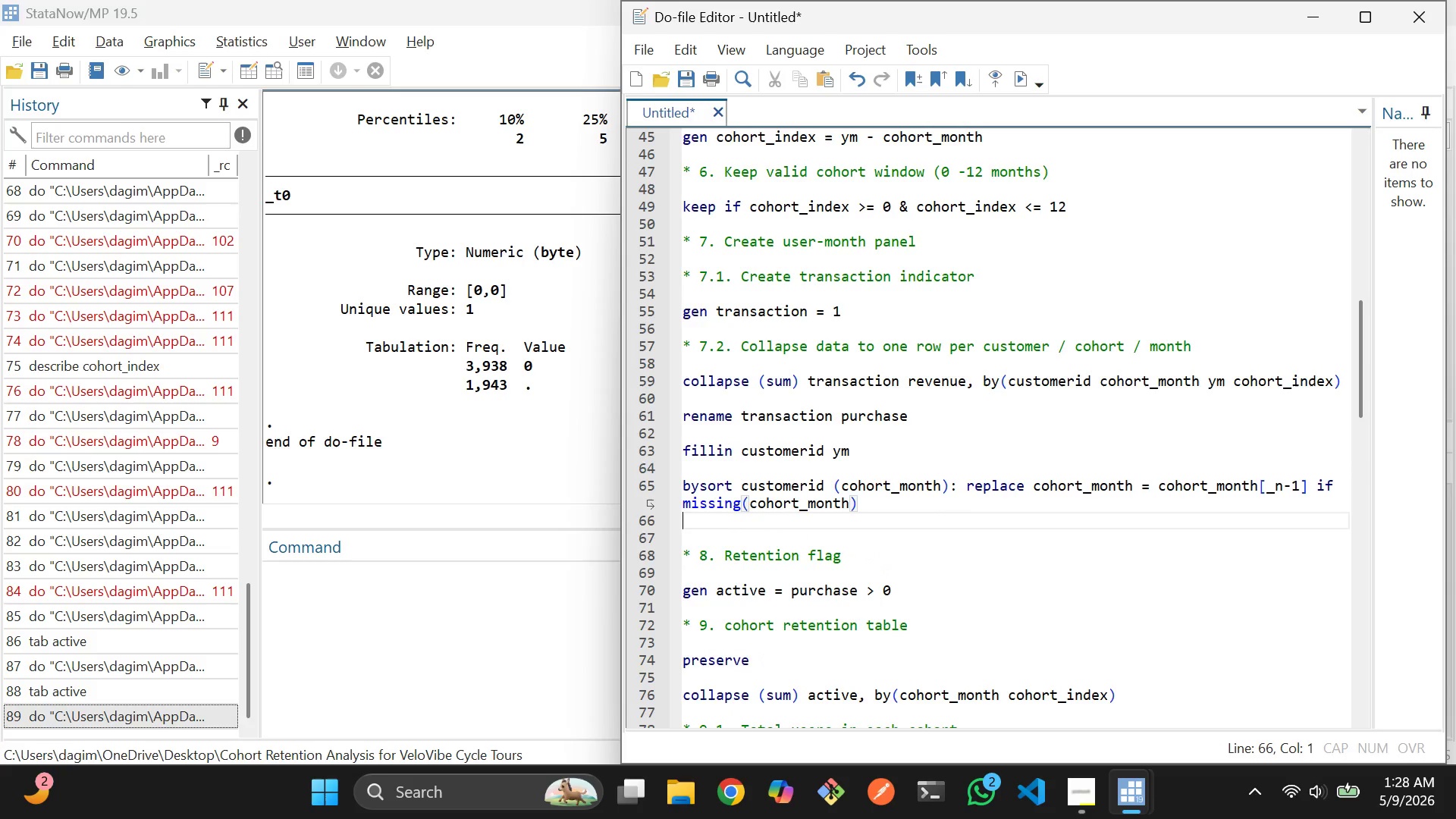 
key(Enter)
 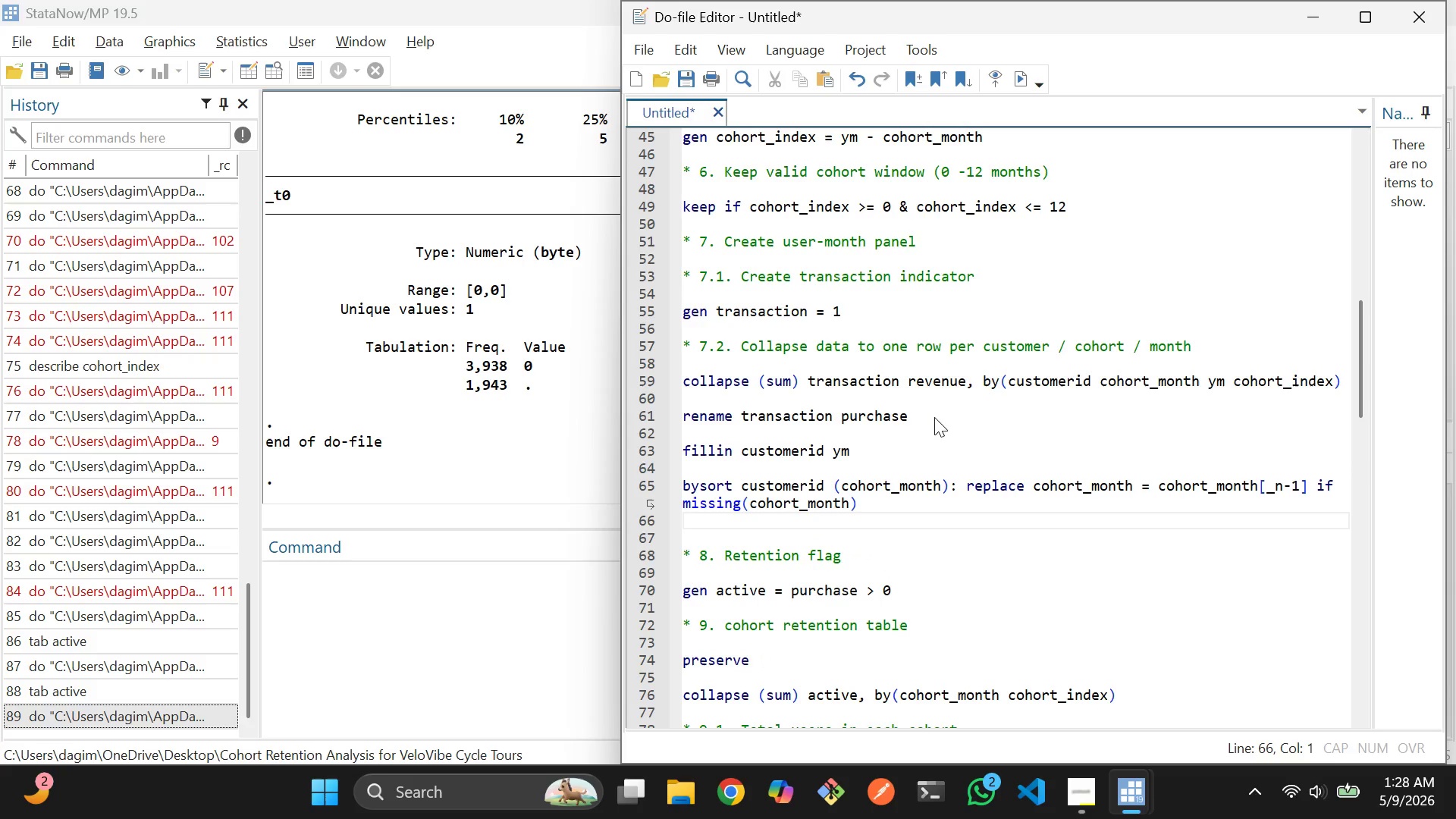 
type(bysort cust)
 